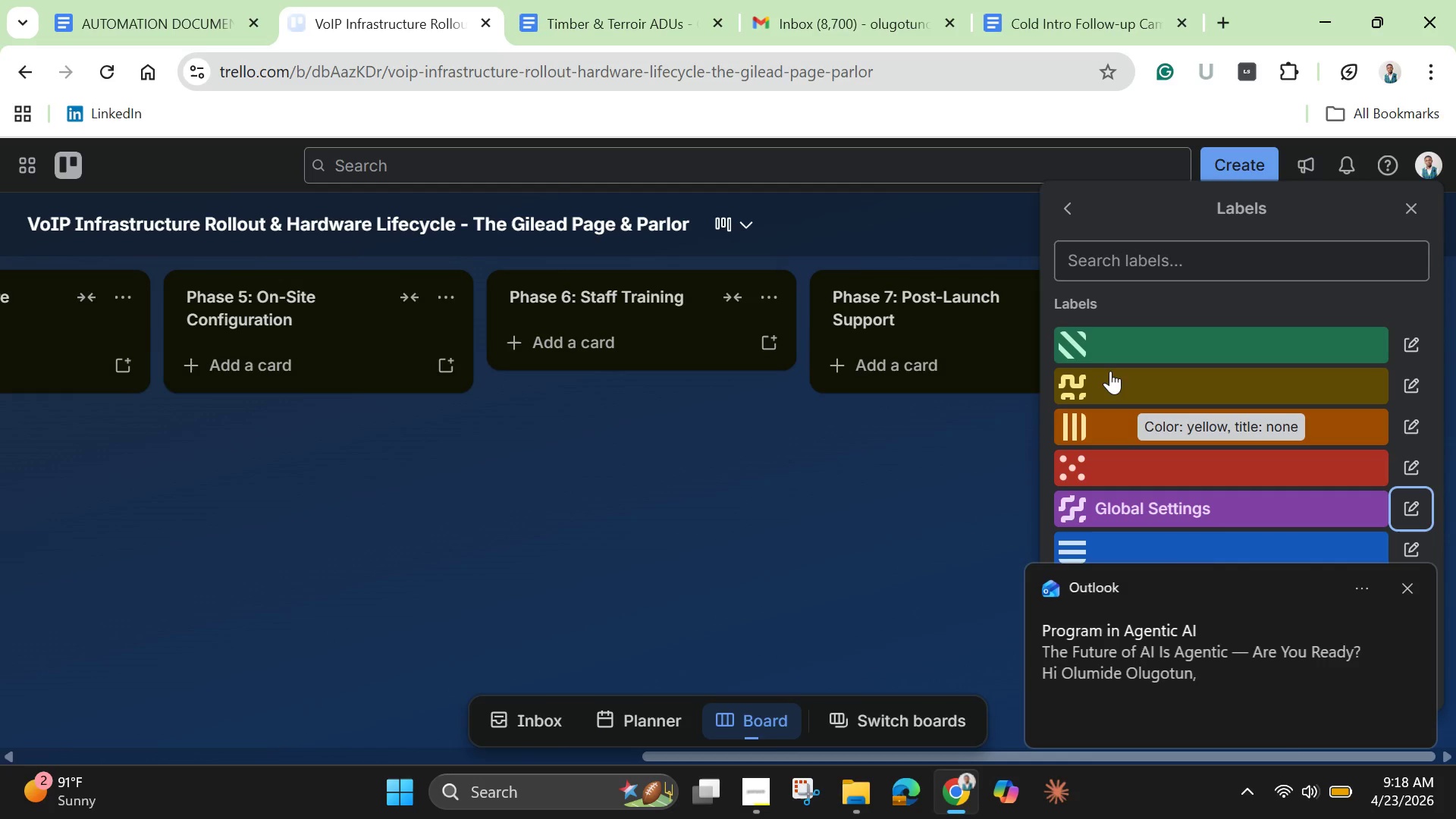 
wait(18.47)
 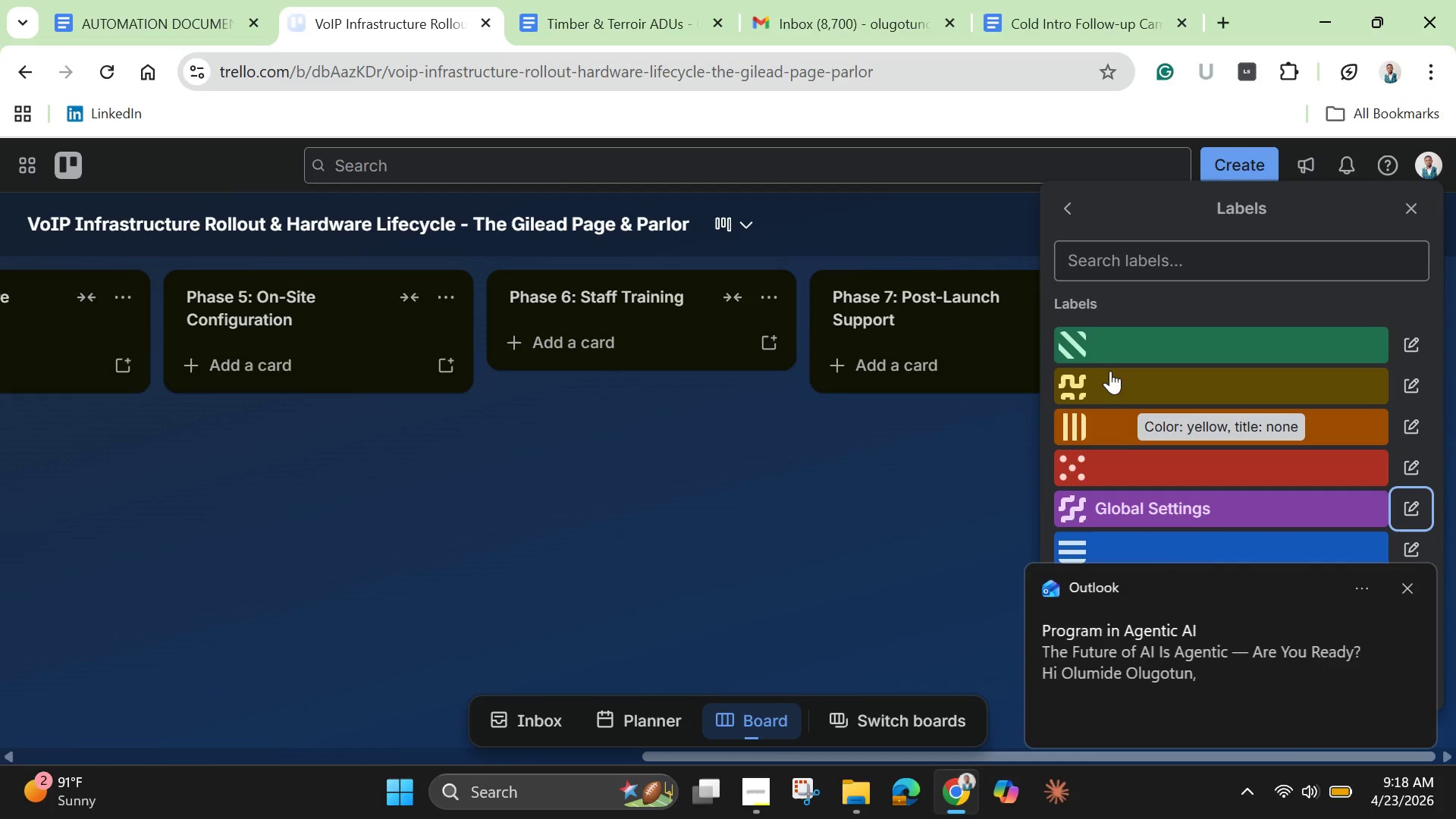 
left_click([1134, 545])
 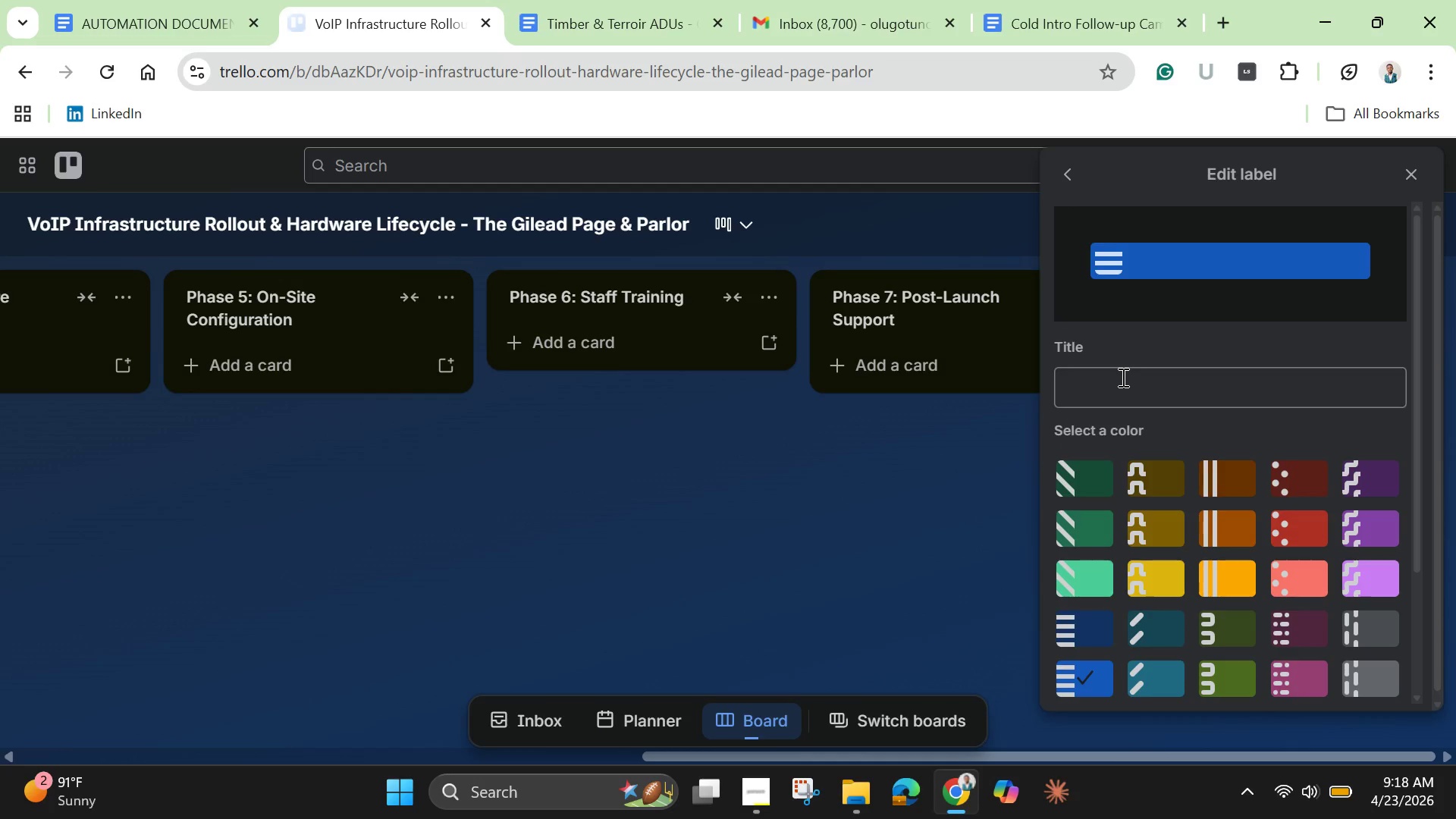 
left_click([1122, 377])
 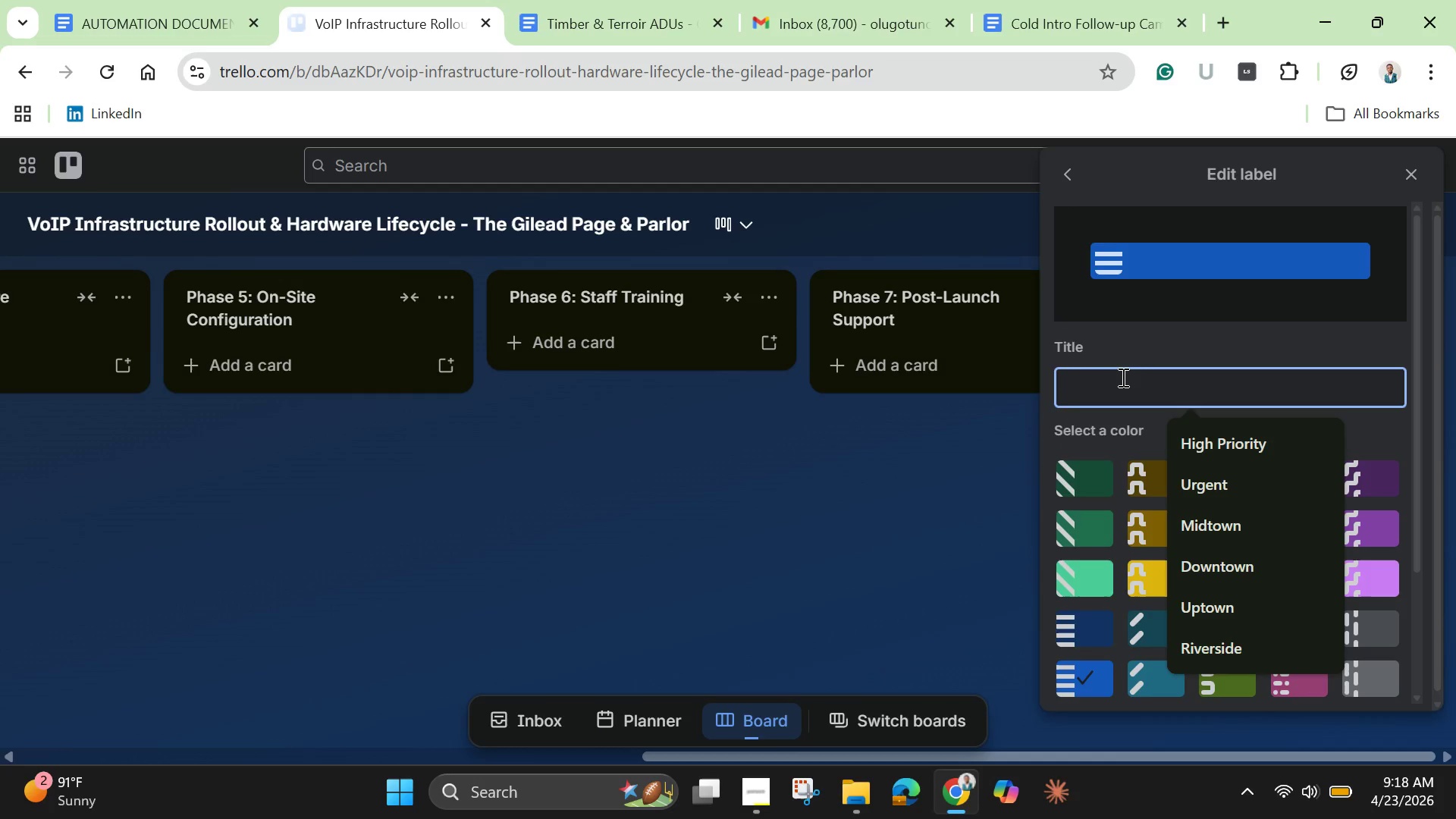 
type(Store A ()
 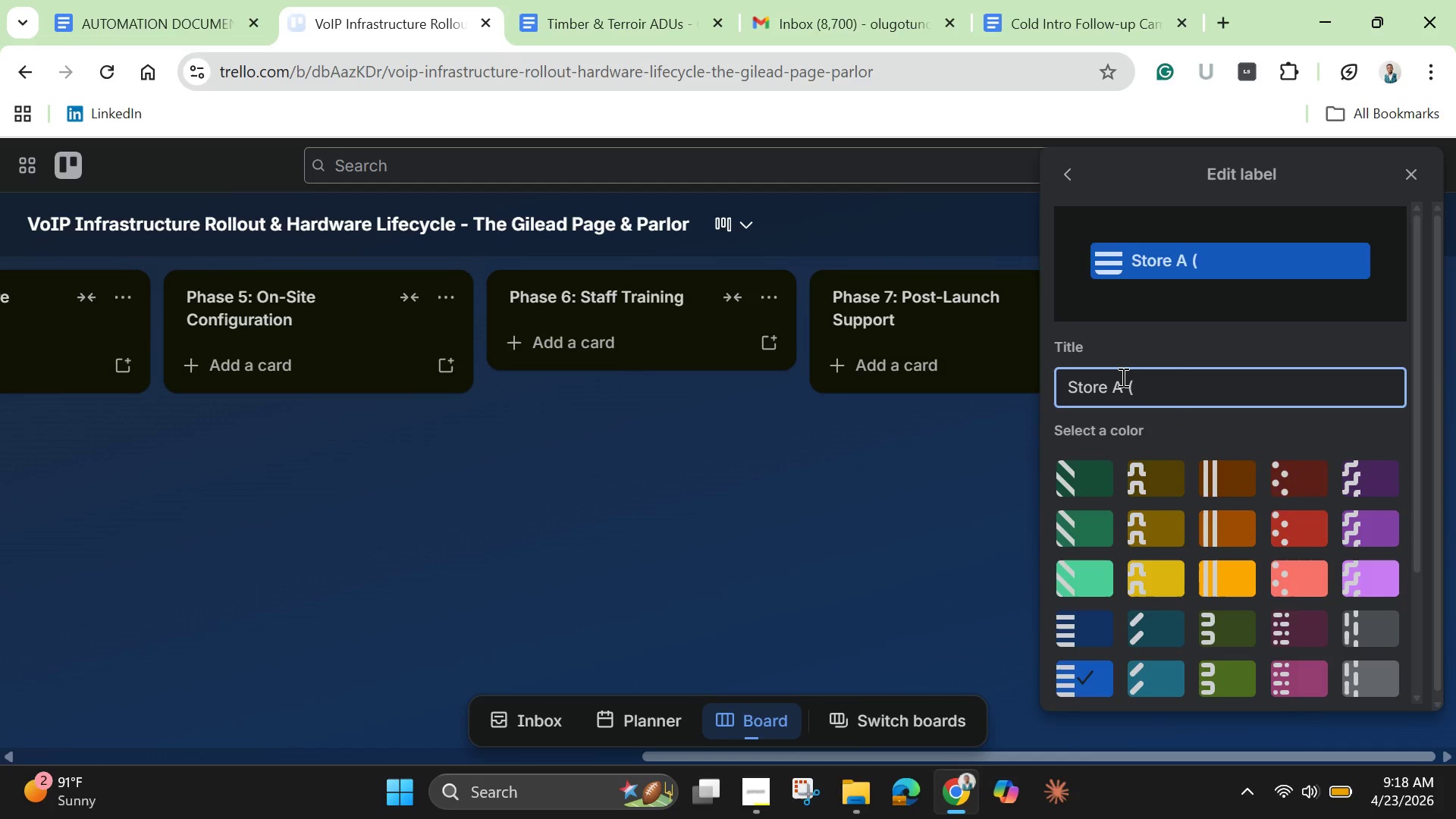 
key(Shift+9)
 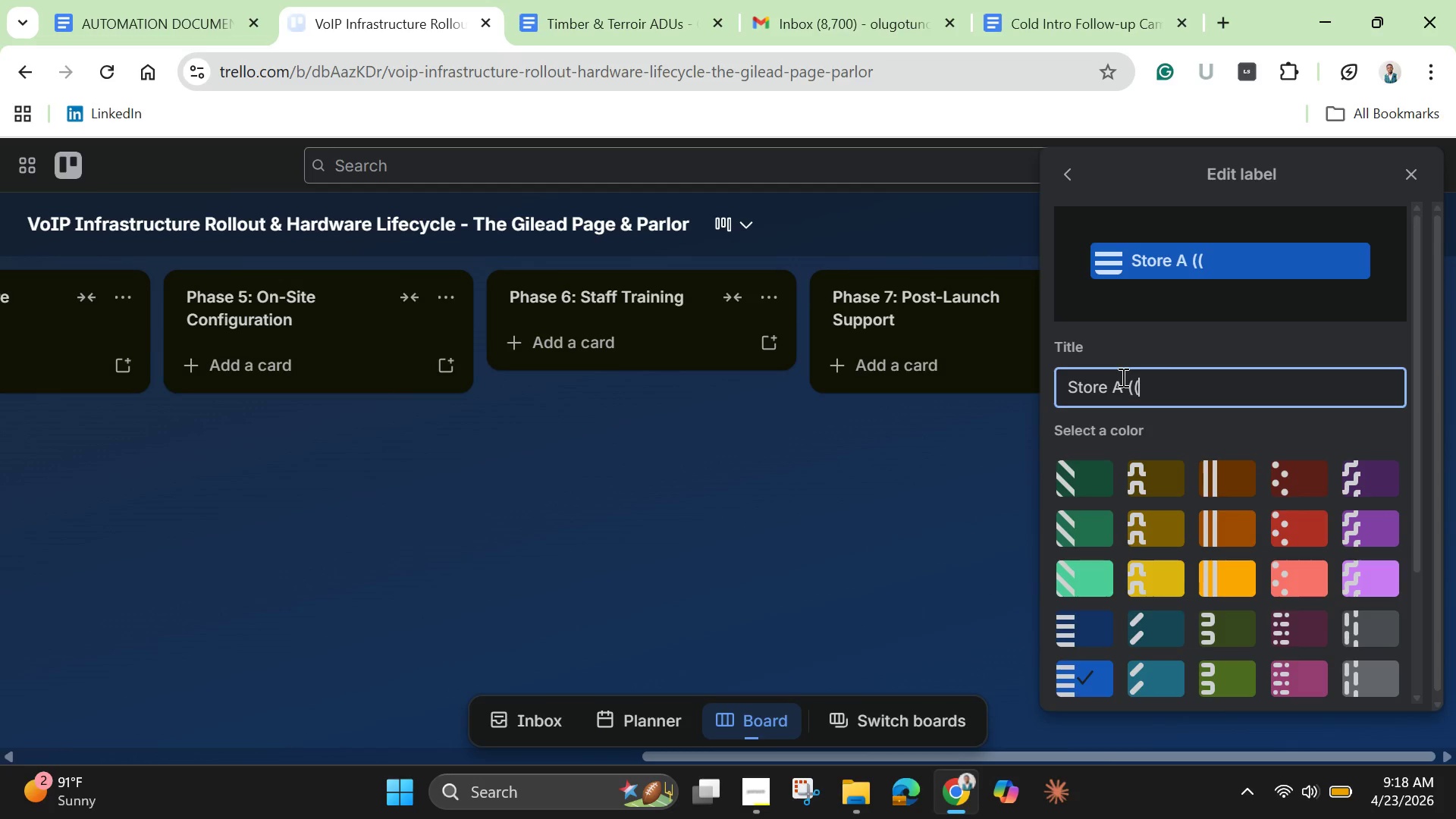 
key(Backspace)
 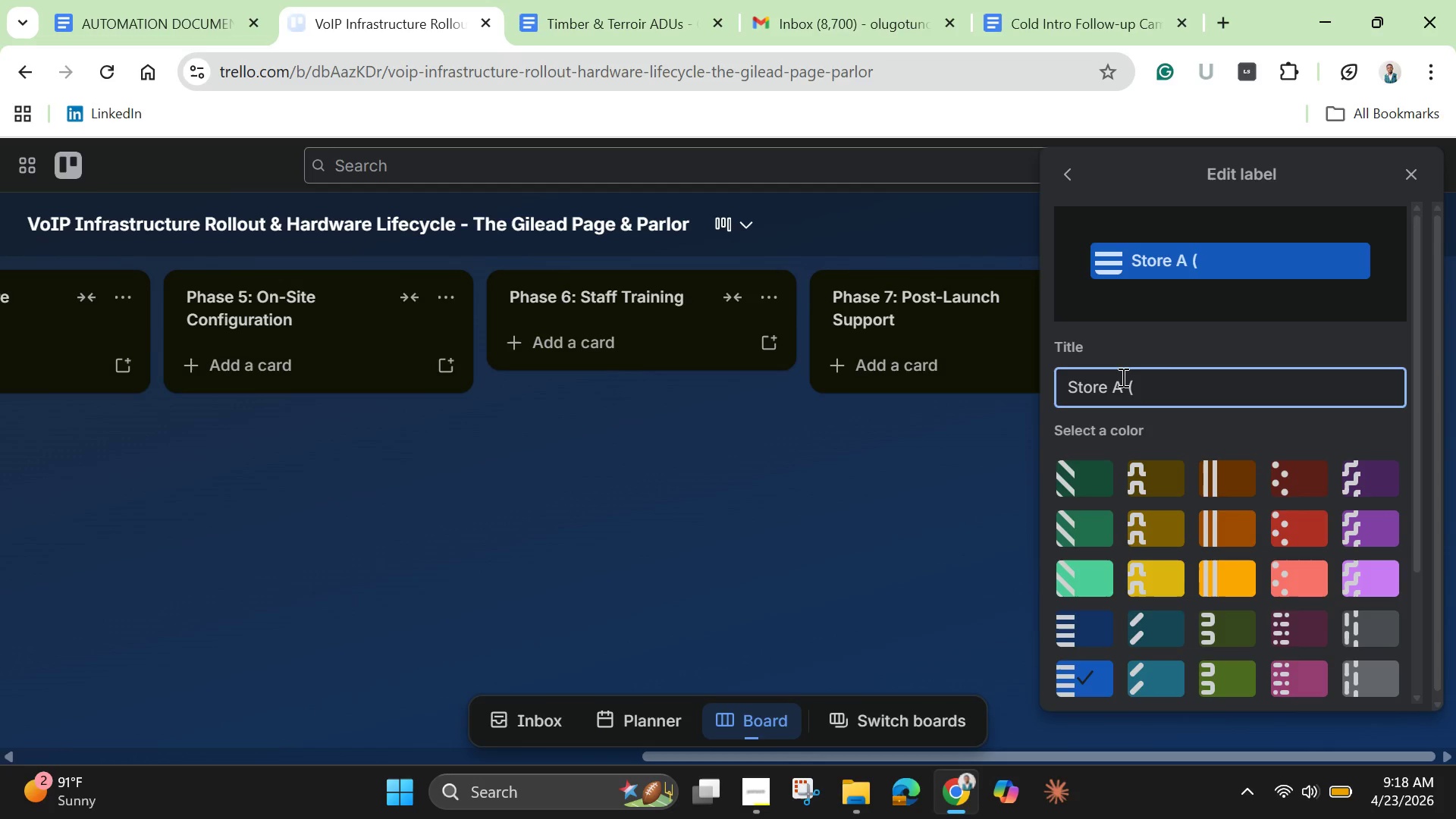 
key(Shift+0)
 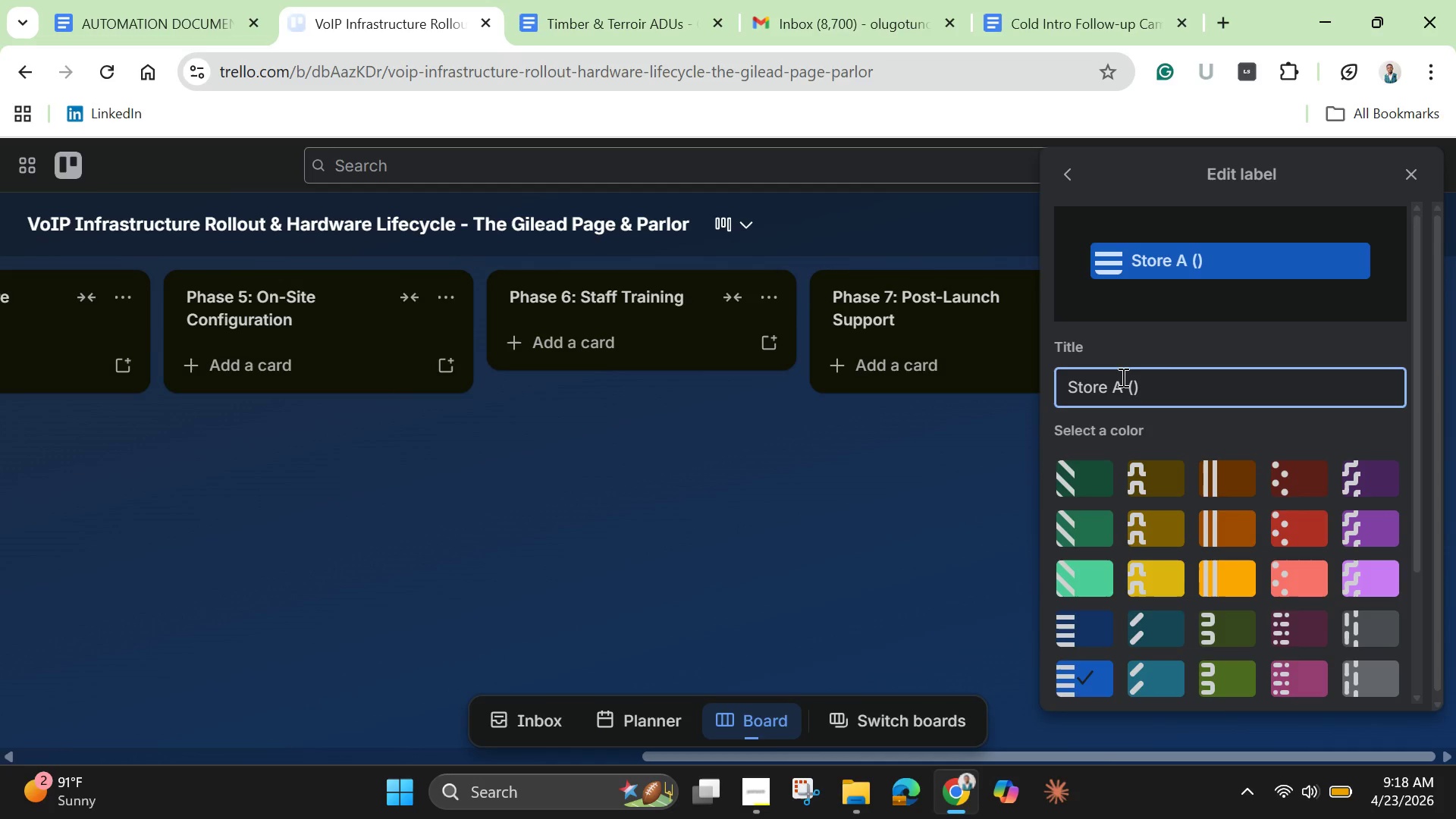 
key(ArrowLeft)
 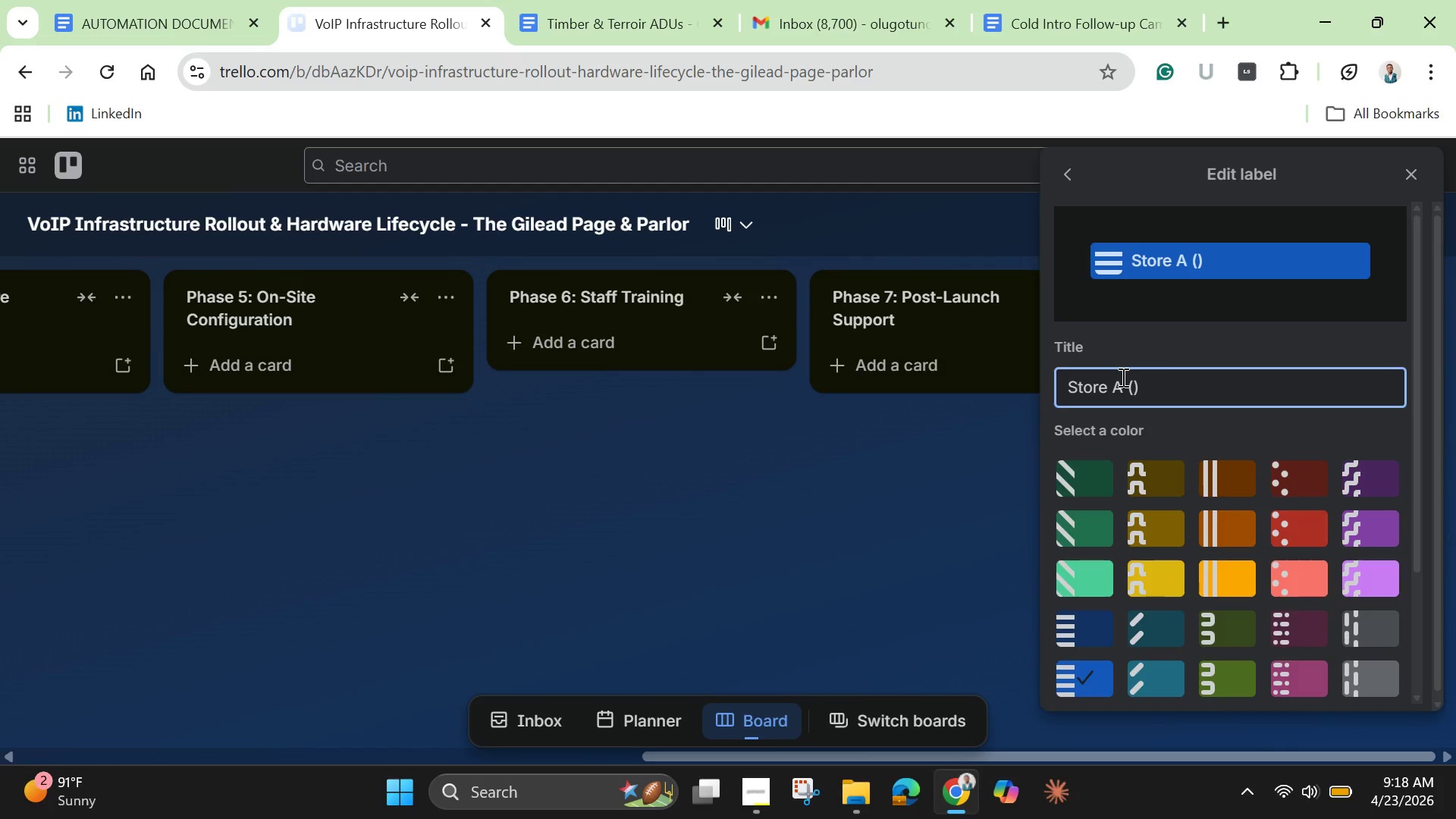 
key(Control+A)
 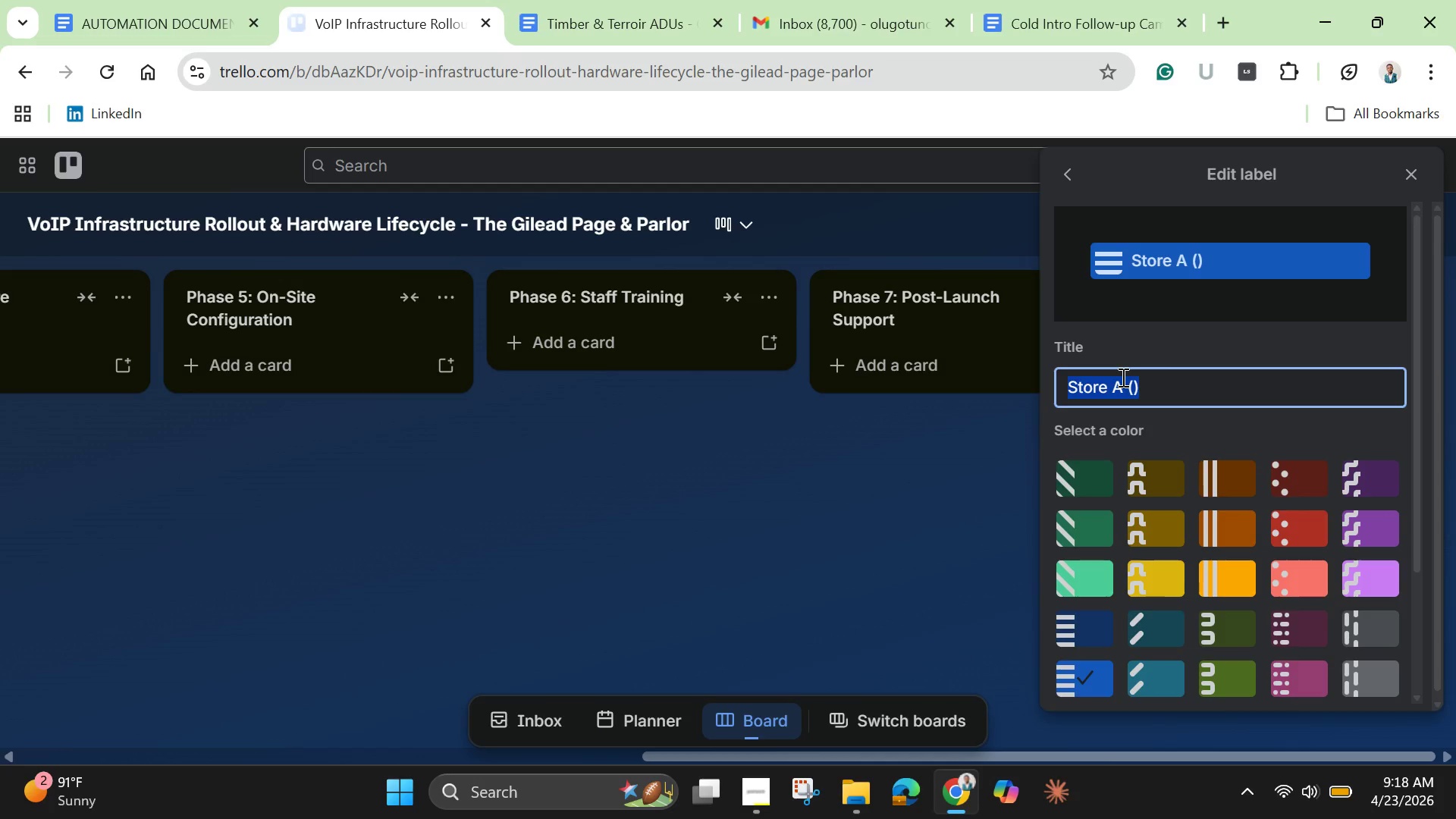 
key(Control+C)
 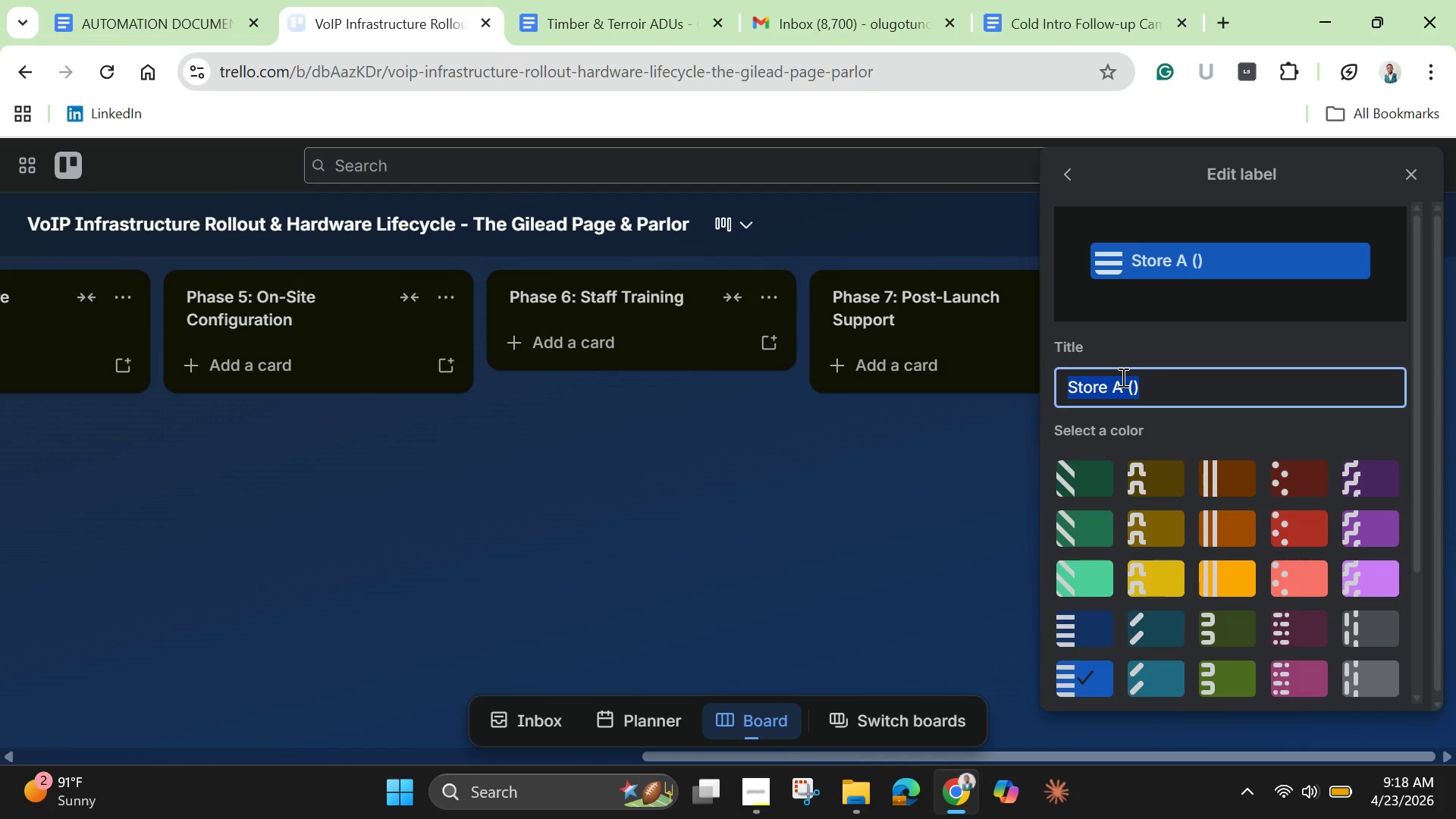 
key(ArrowRight)
 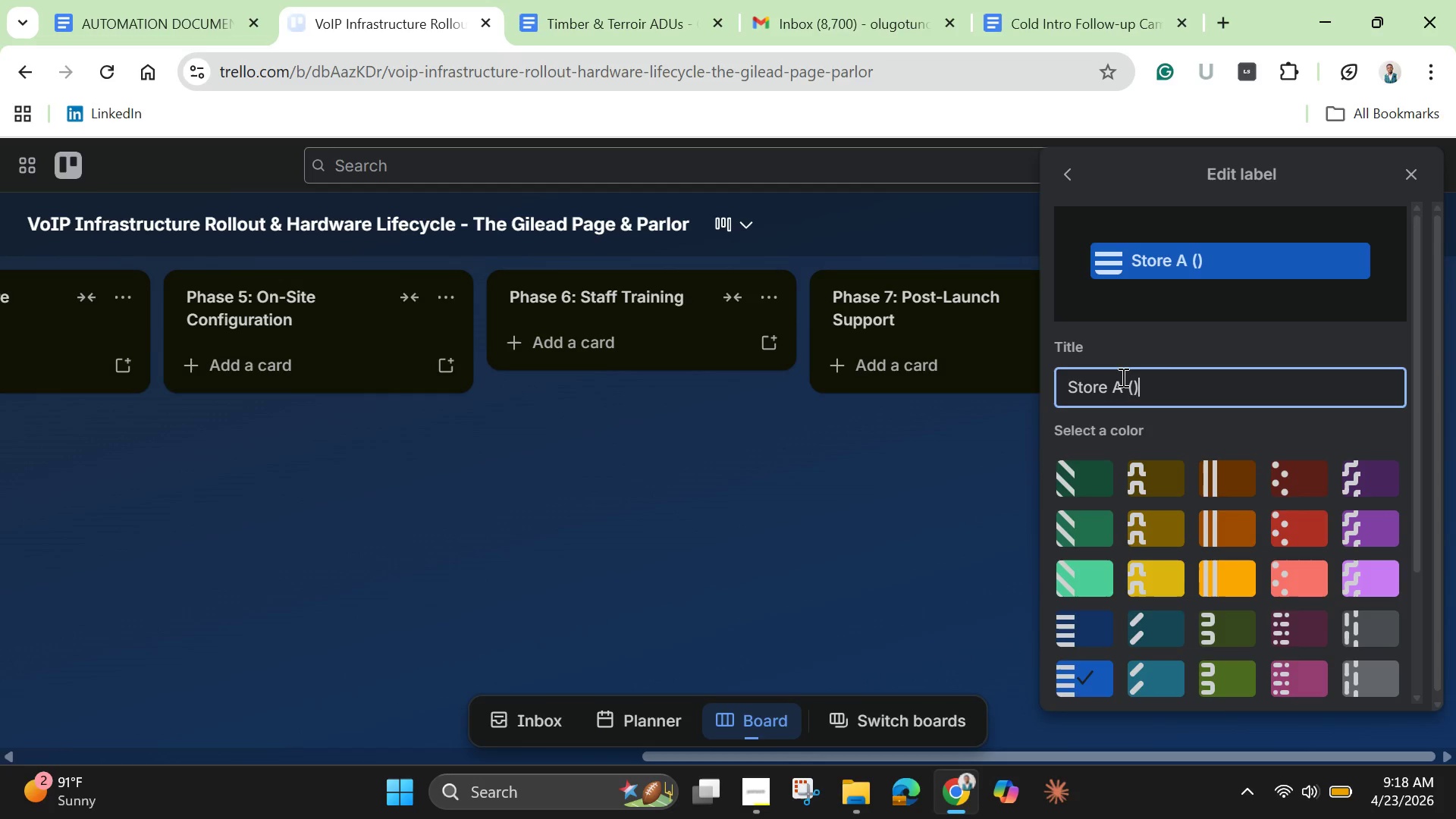 
key(ArrowLeft)
 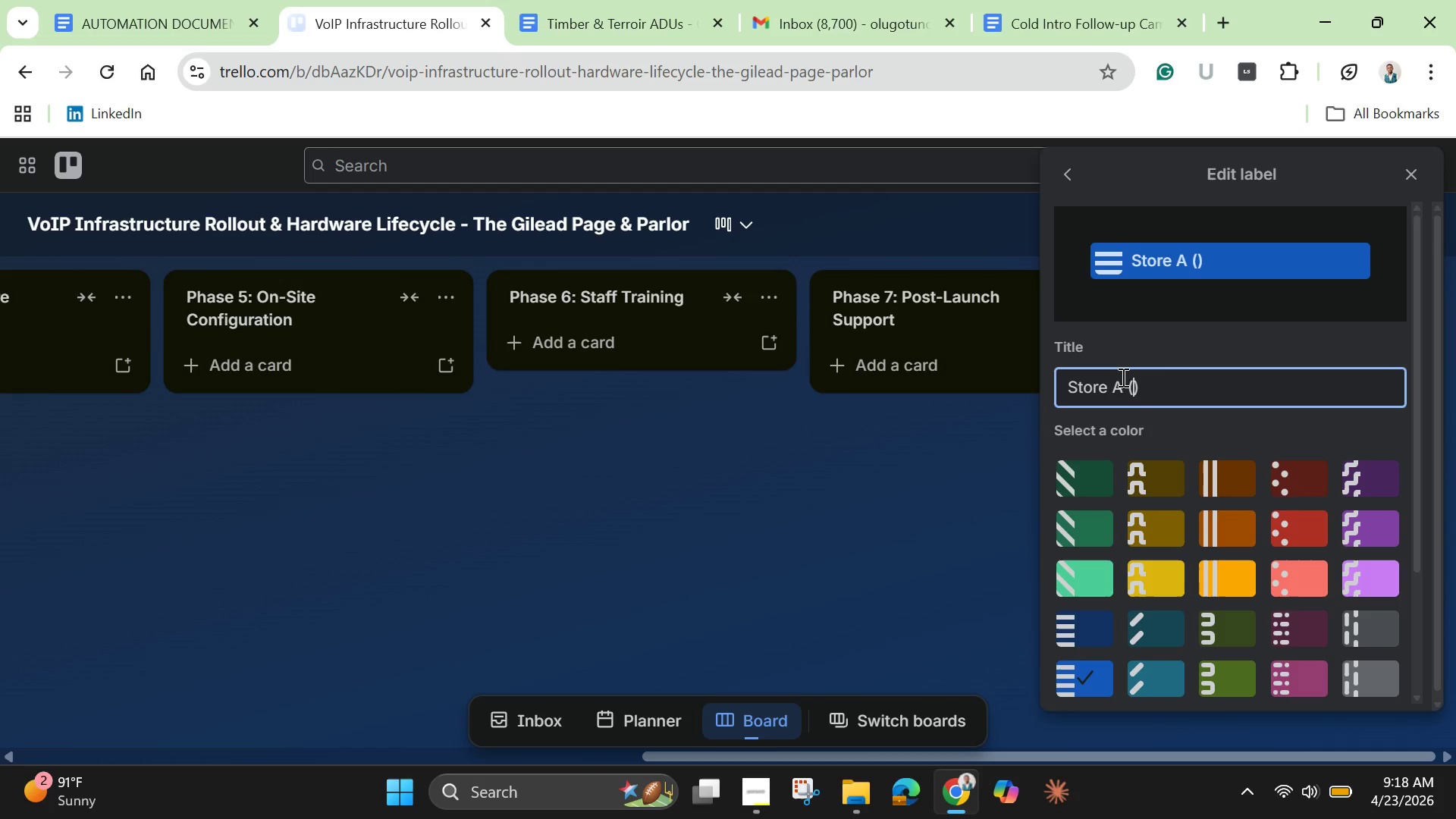 
type(Main Boutique)
 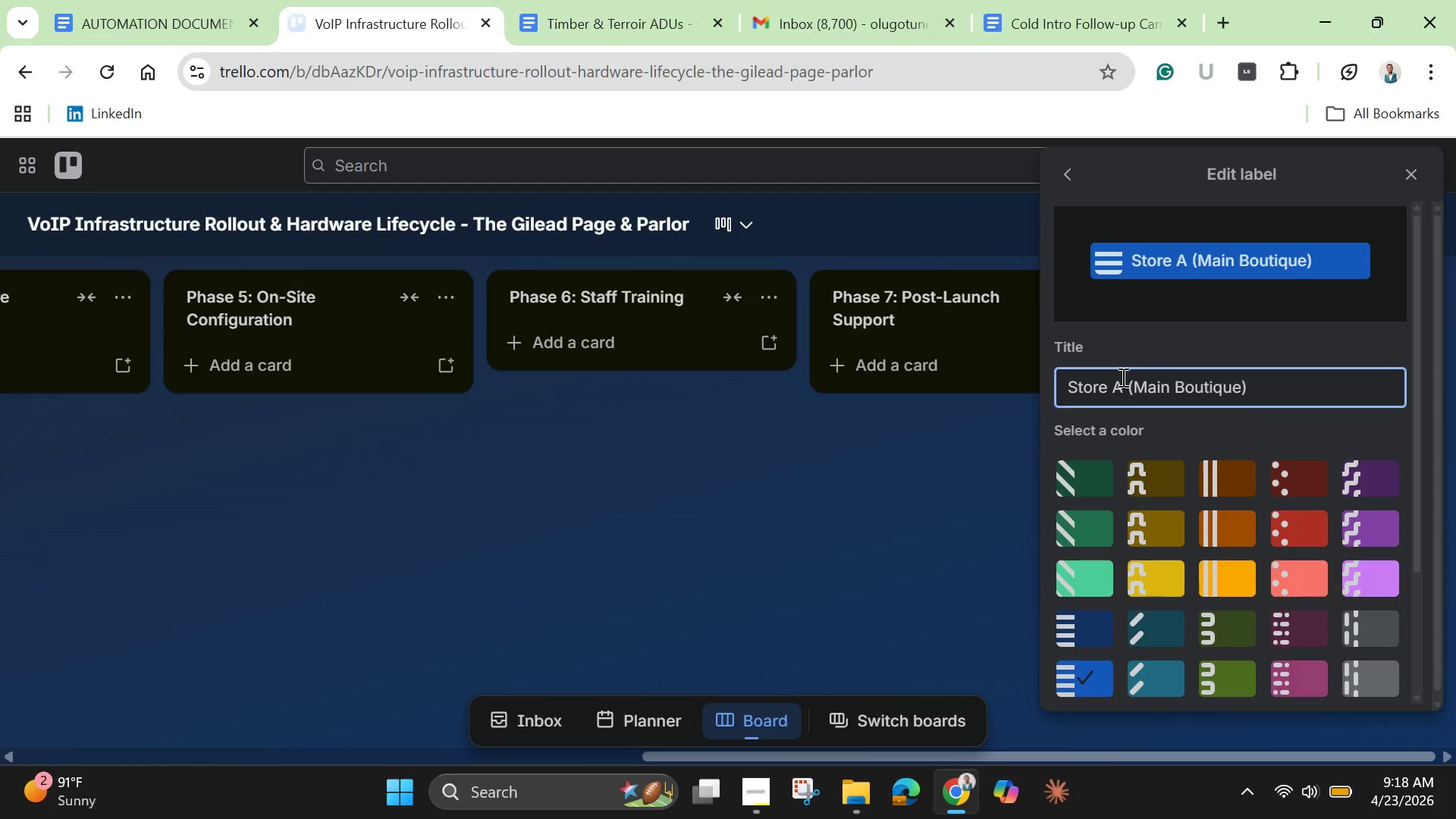 
key(Enter)
 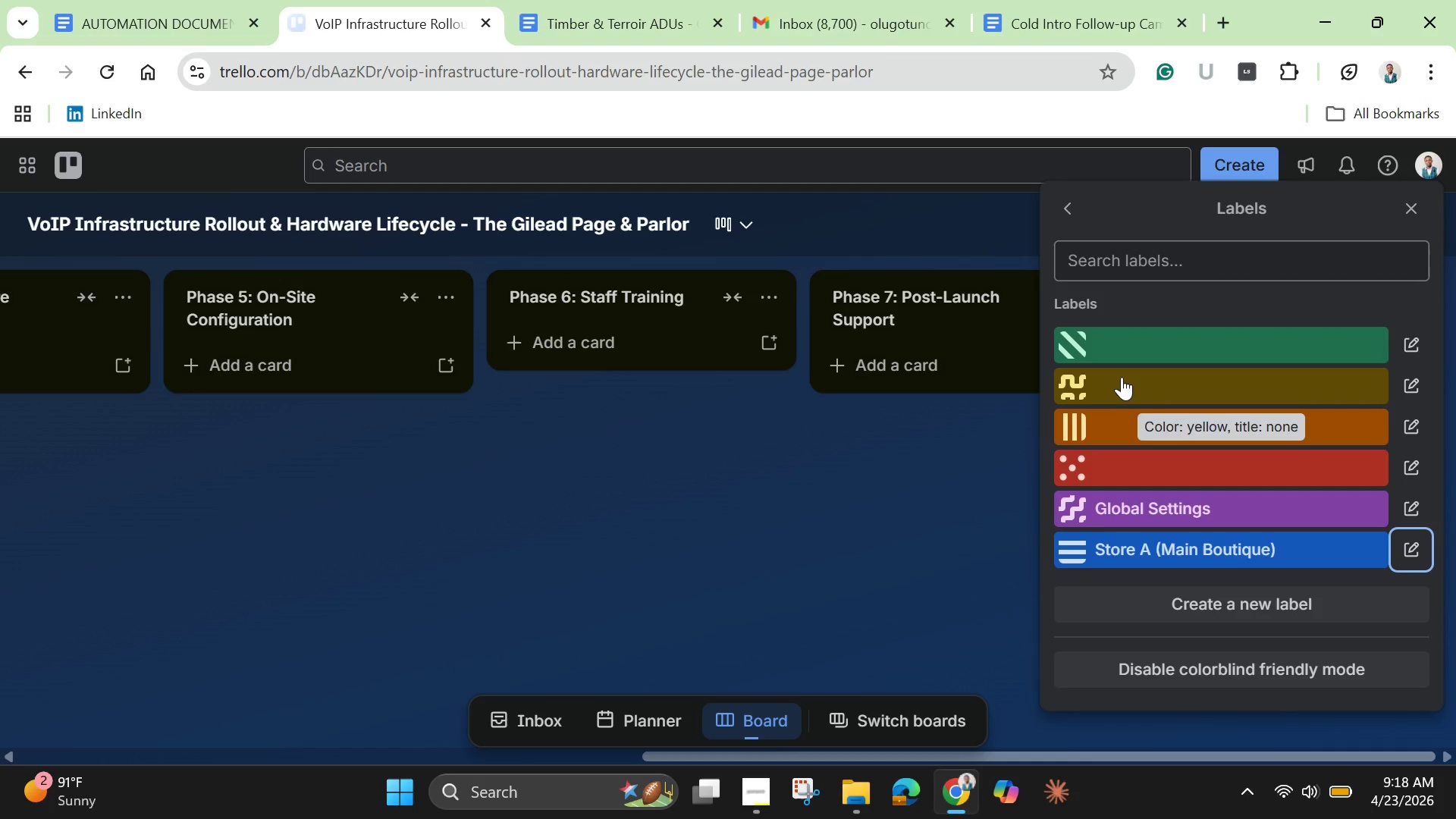 
wait(6.66)
 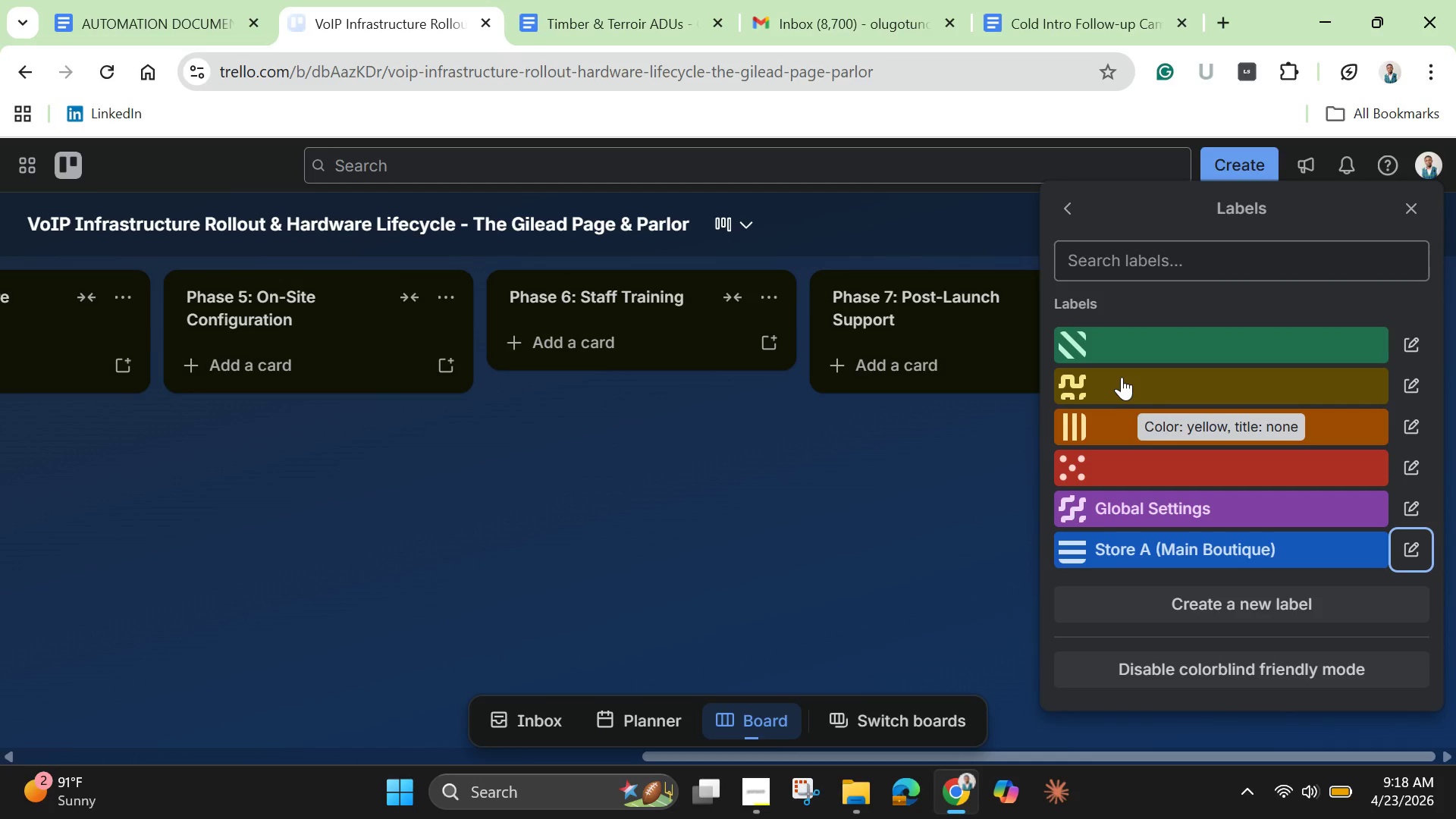 
left_click([1124, 355])
 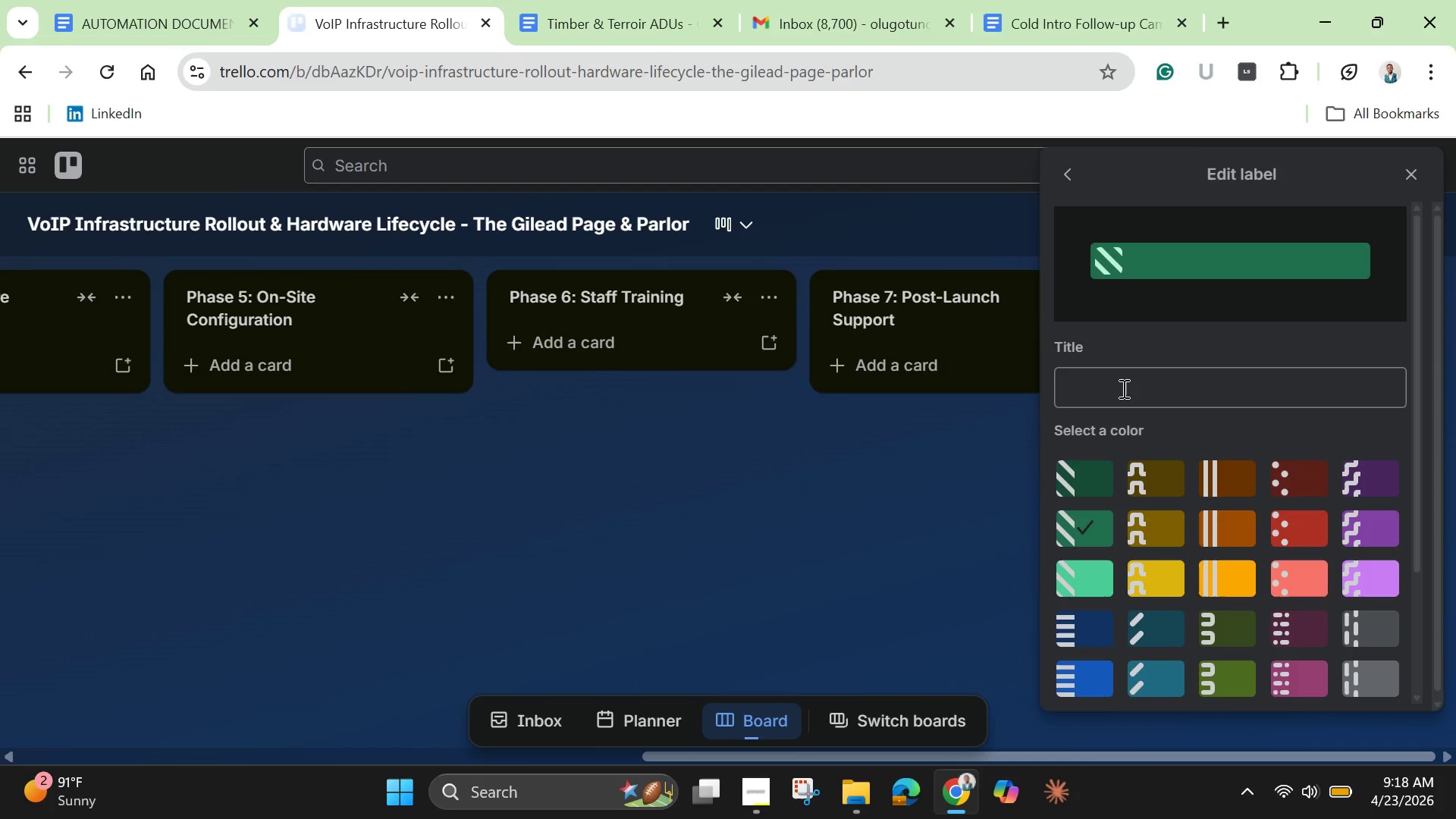 
left_click([1122, 388])
 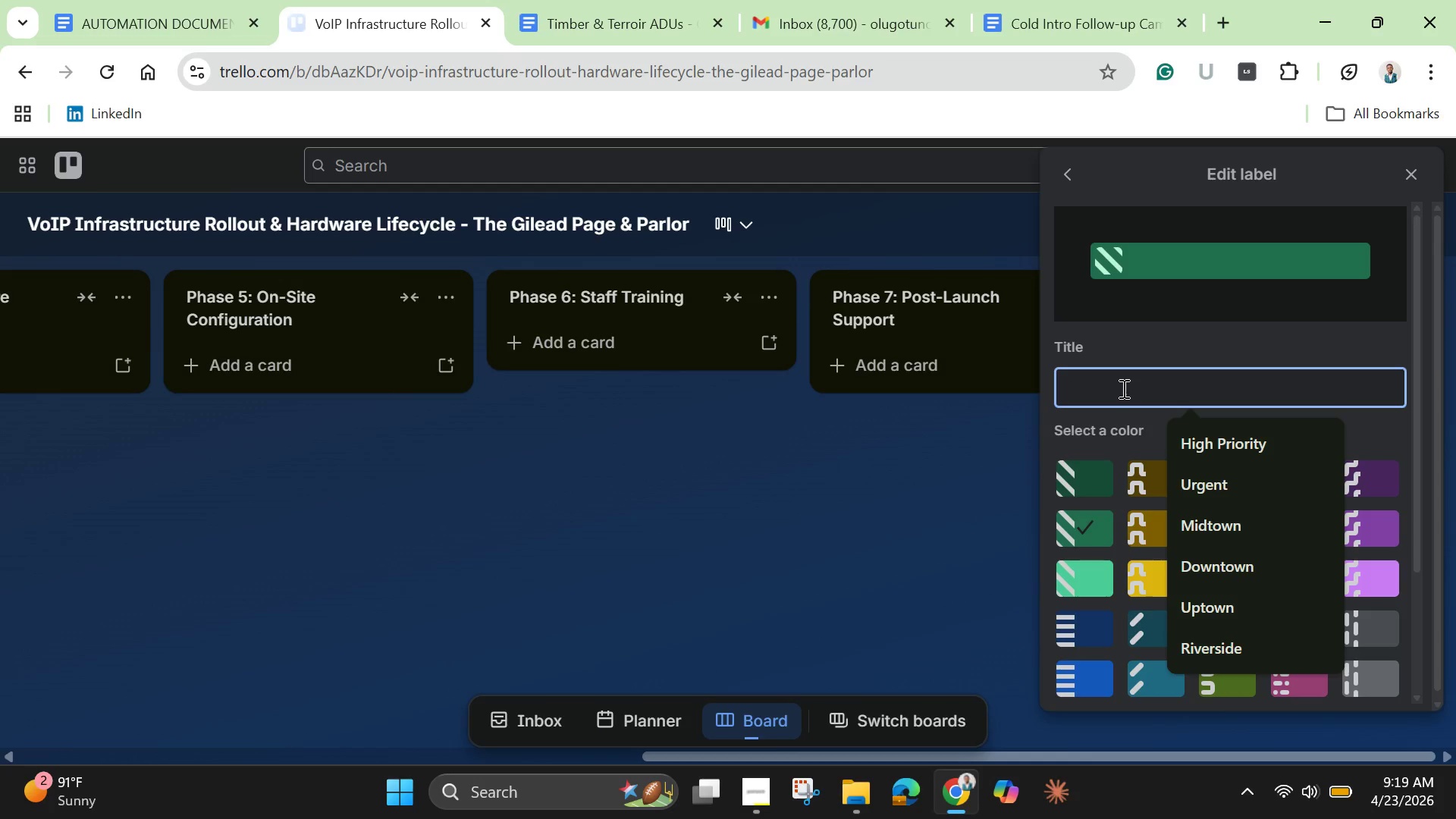 
key(Control+V)
 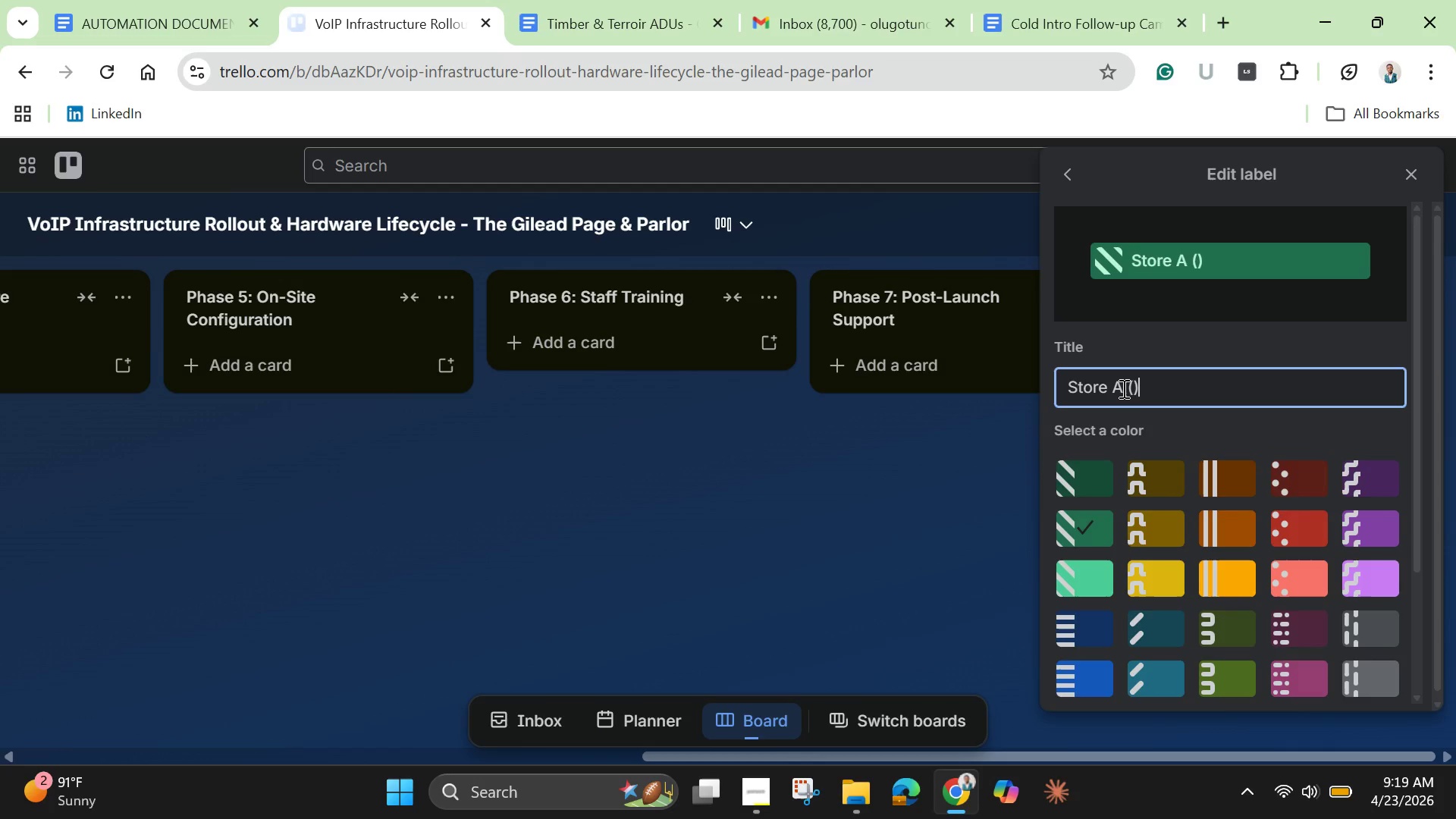 
key(ArrowLeft)
 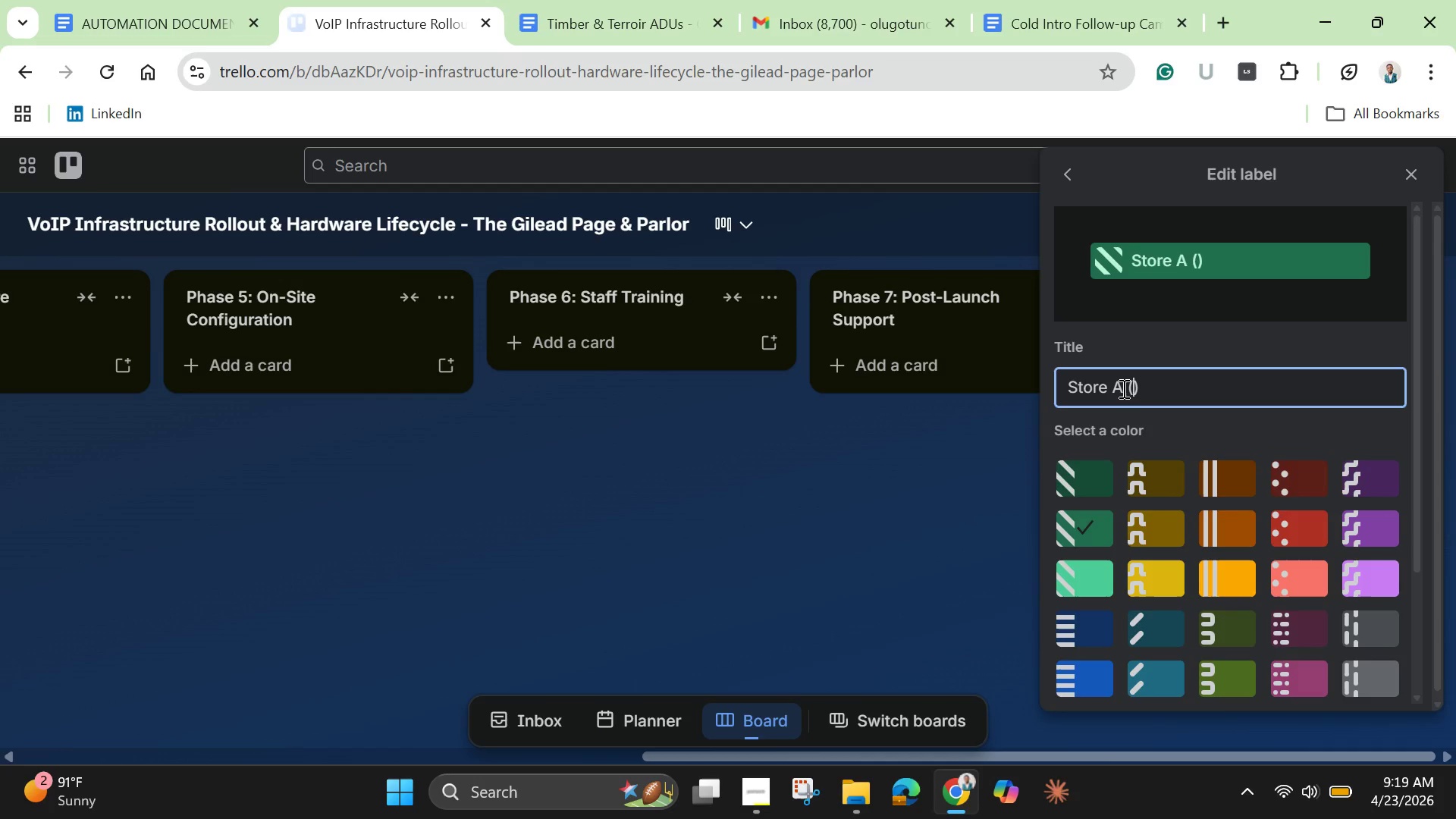 
key(ArrowLeft)
 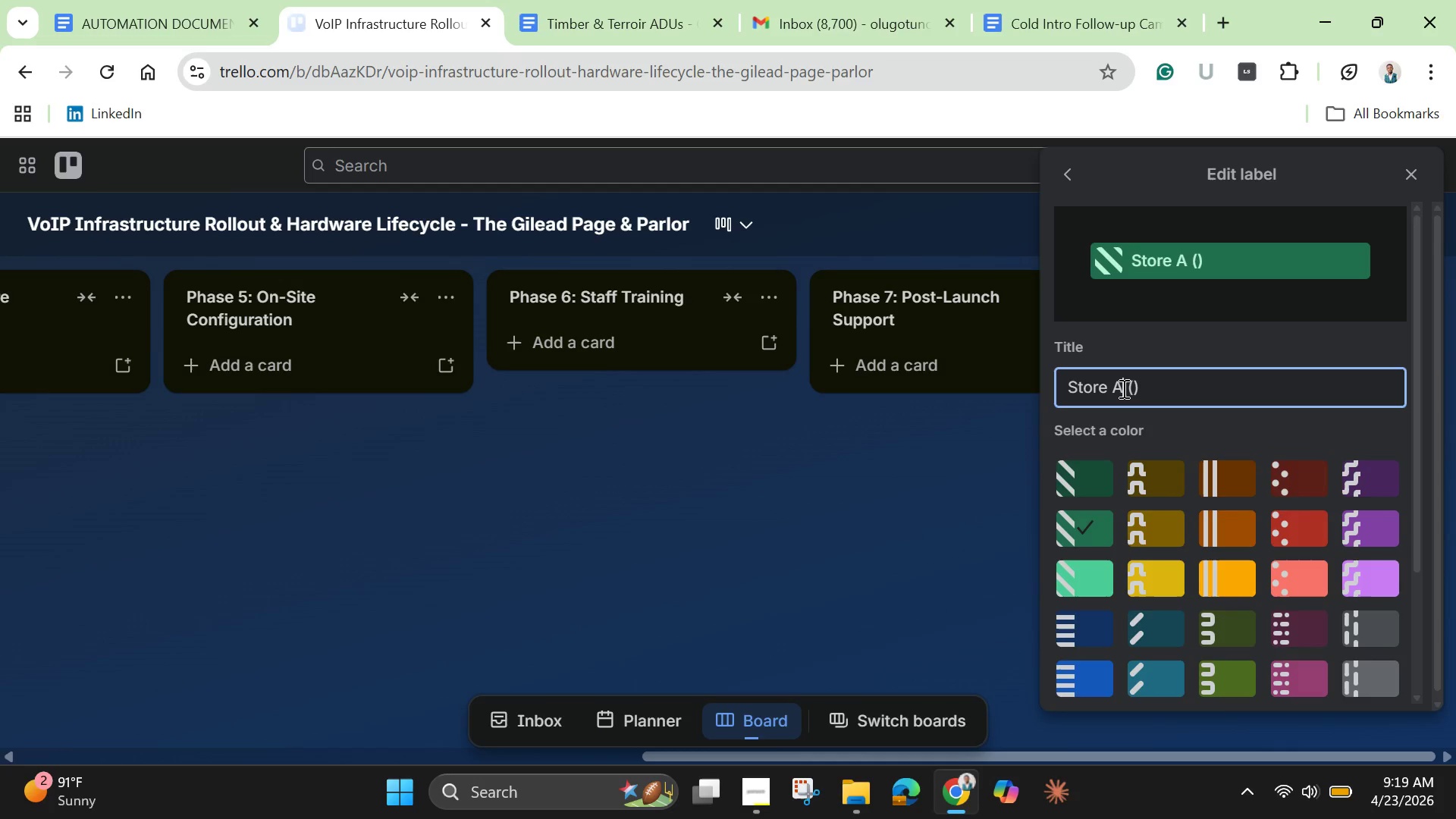 
key(ArrowLeft)
 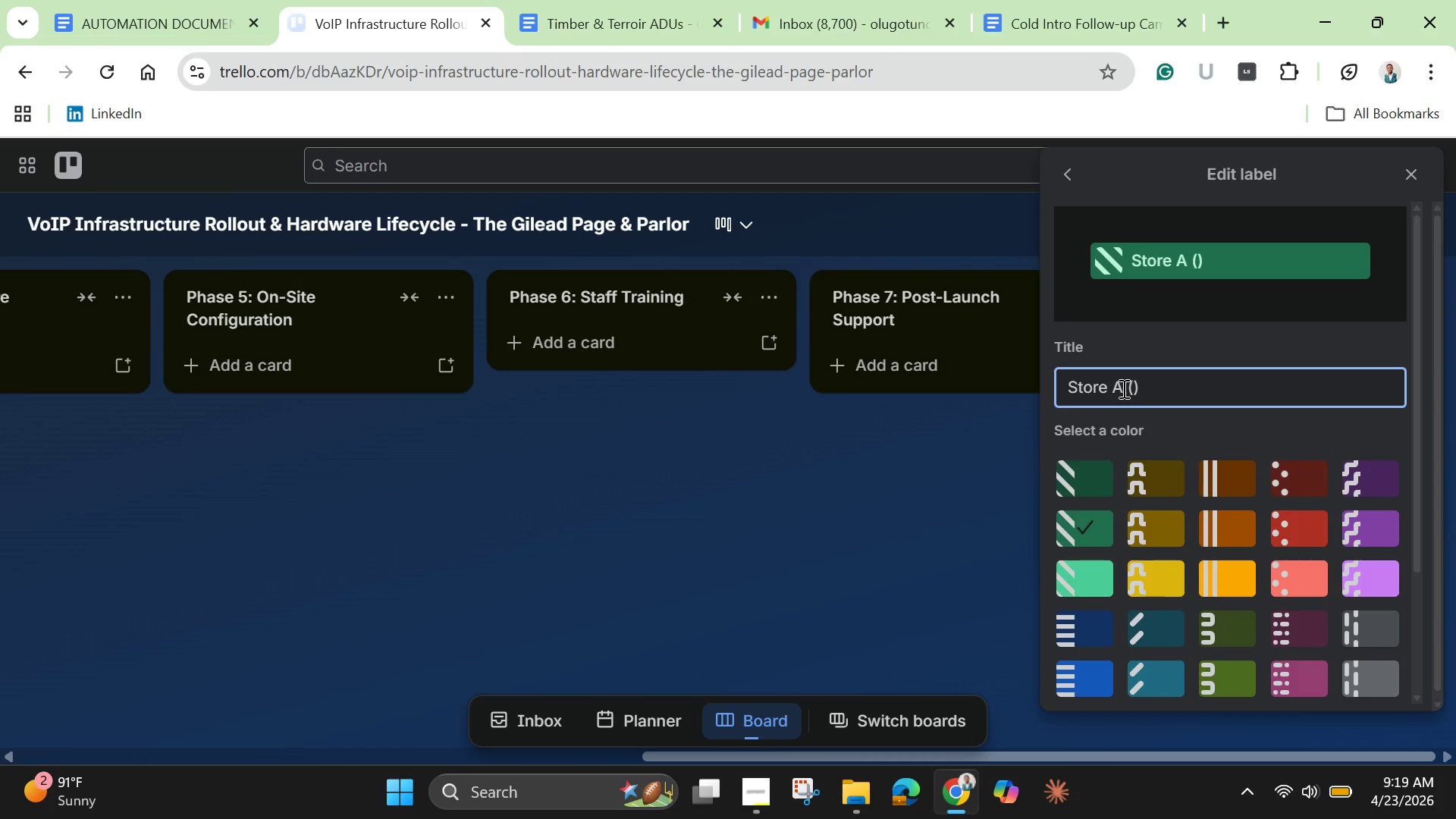 
key(Backspace)
 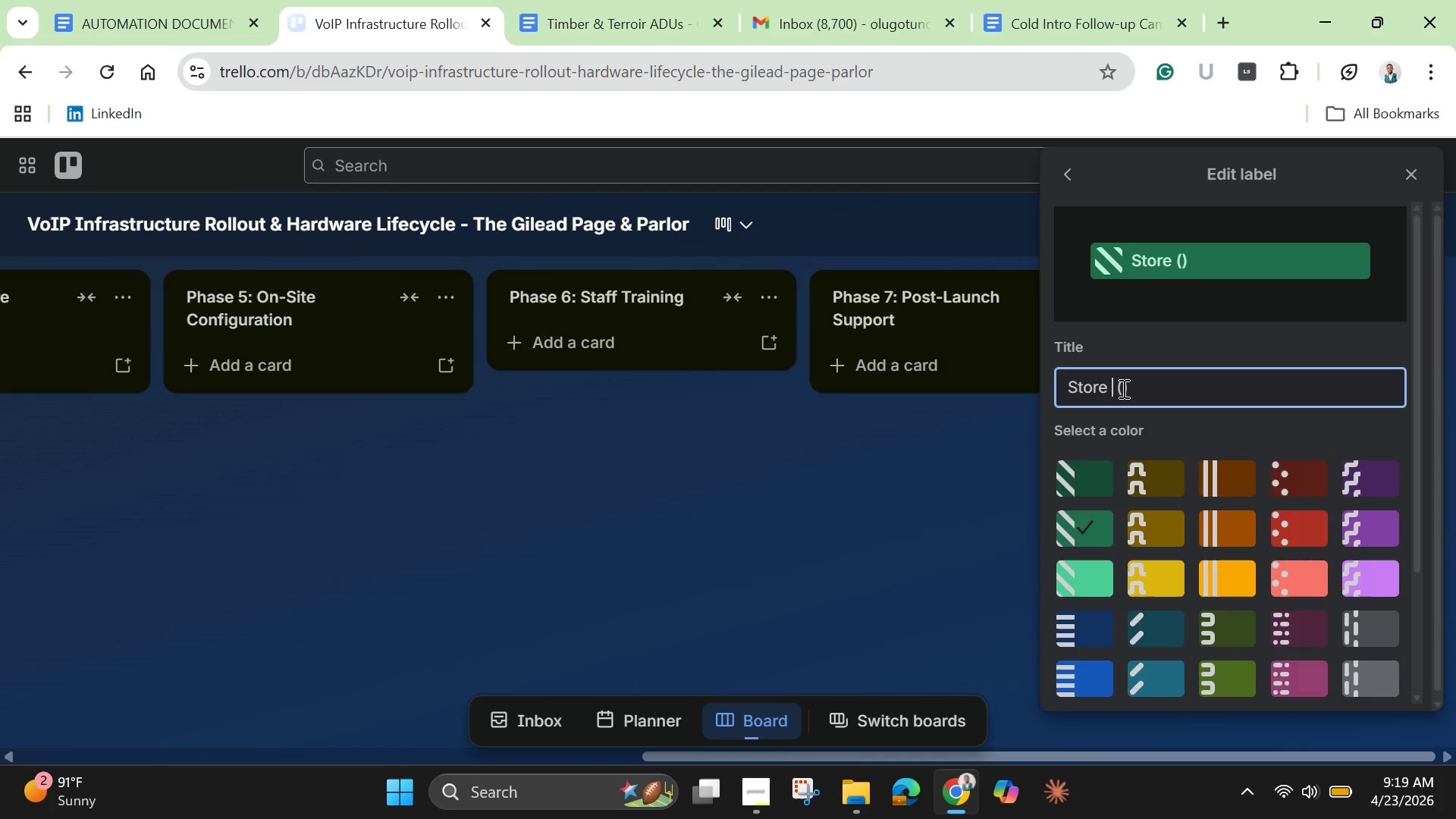 
key(Shift+B)
 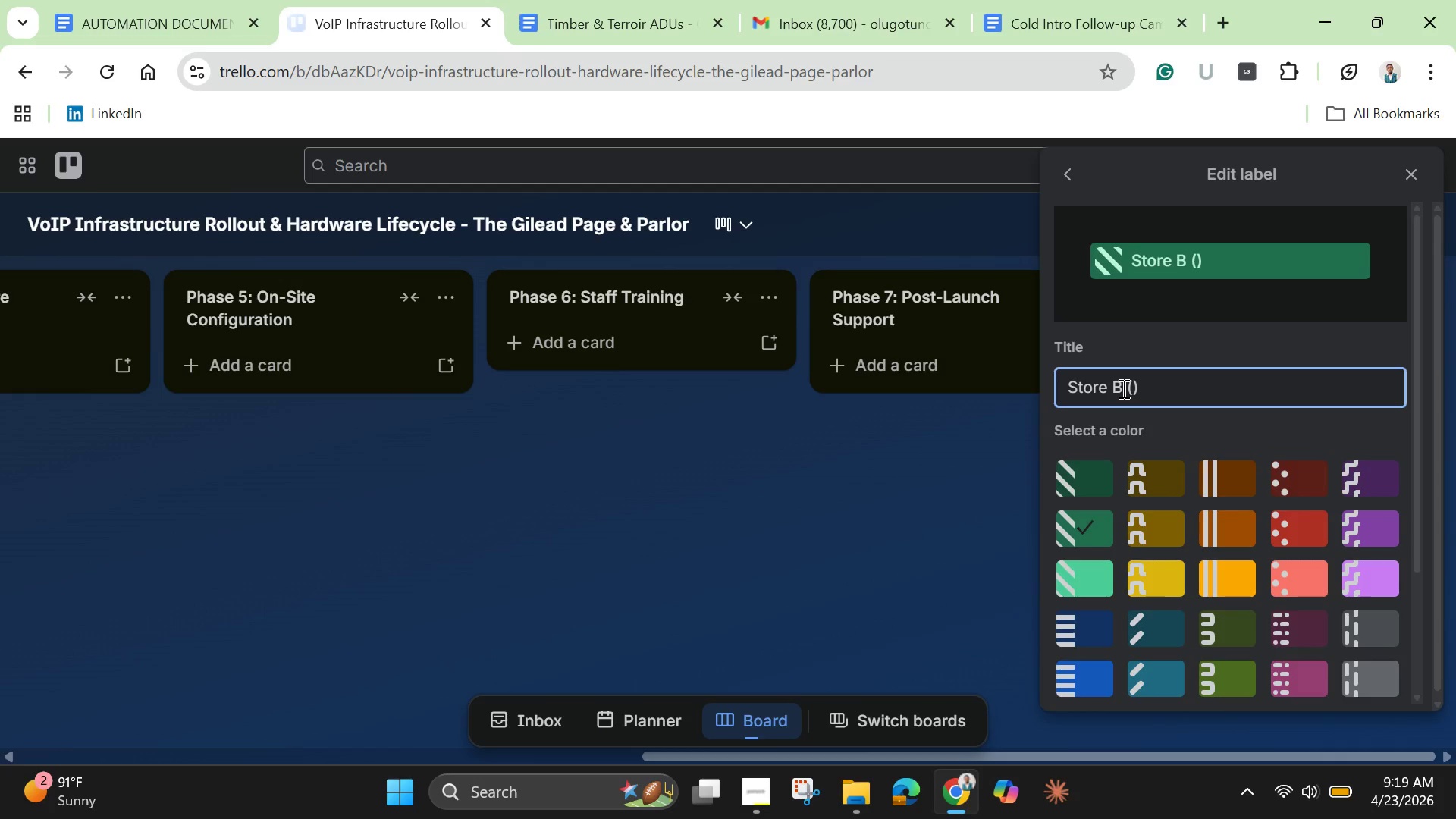 
key(ArrowRight)
 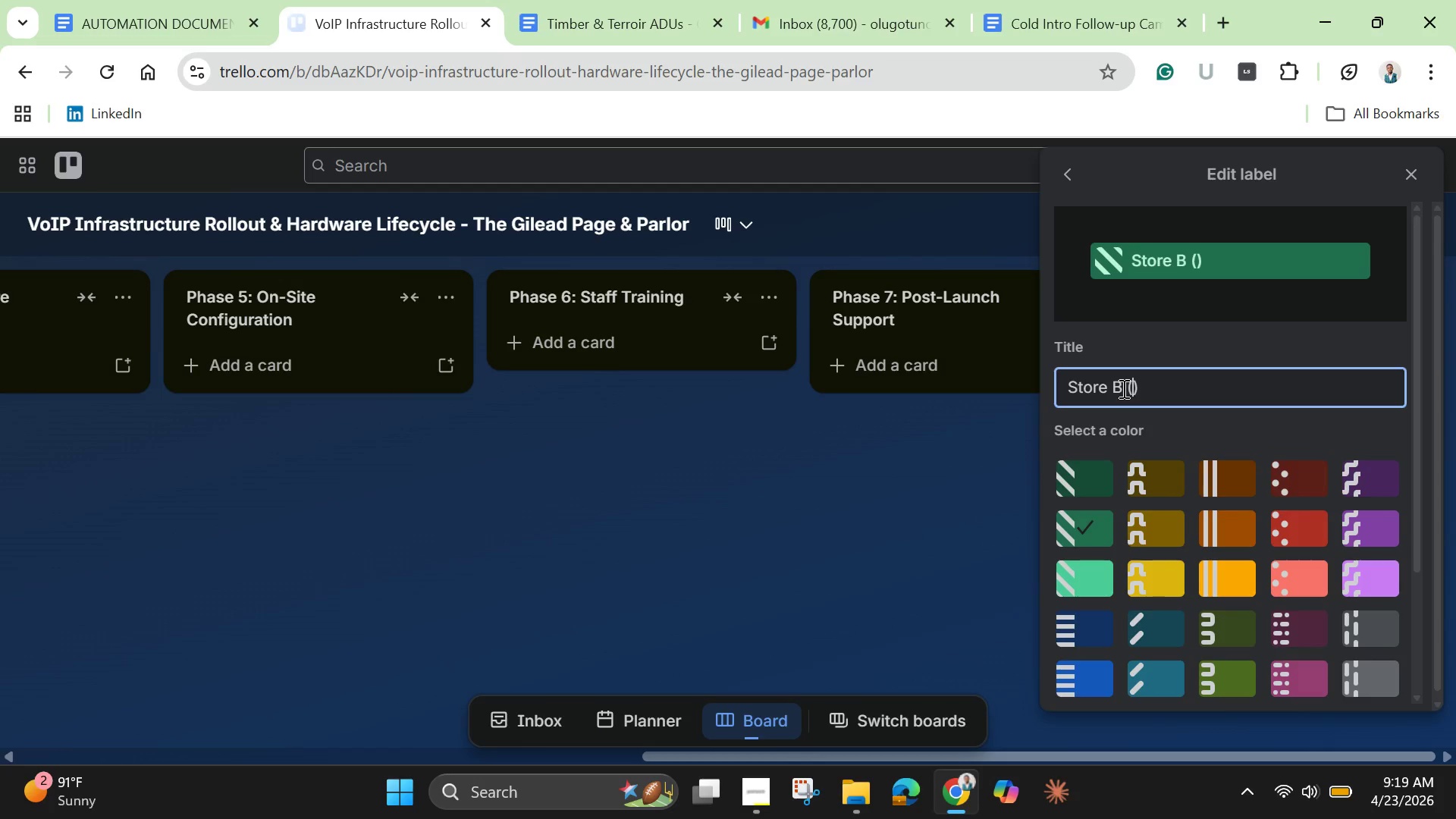 
key(ArrowRight)
 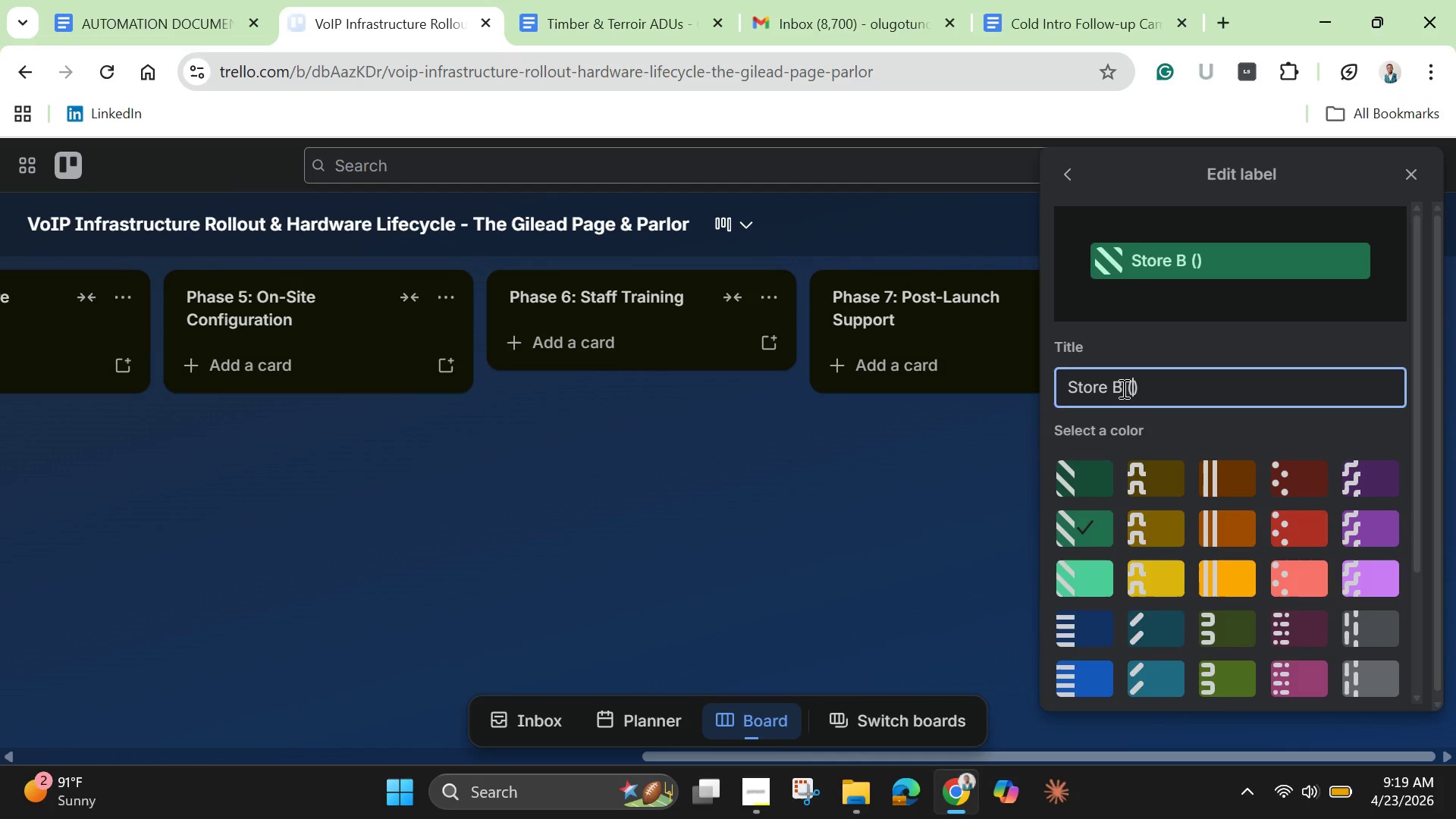 
type(Tea Room)
 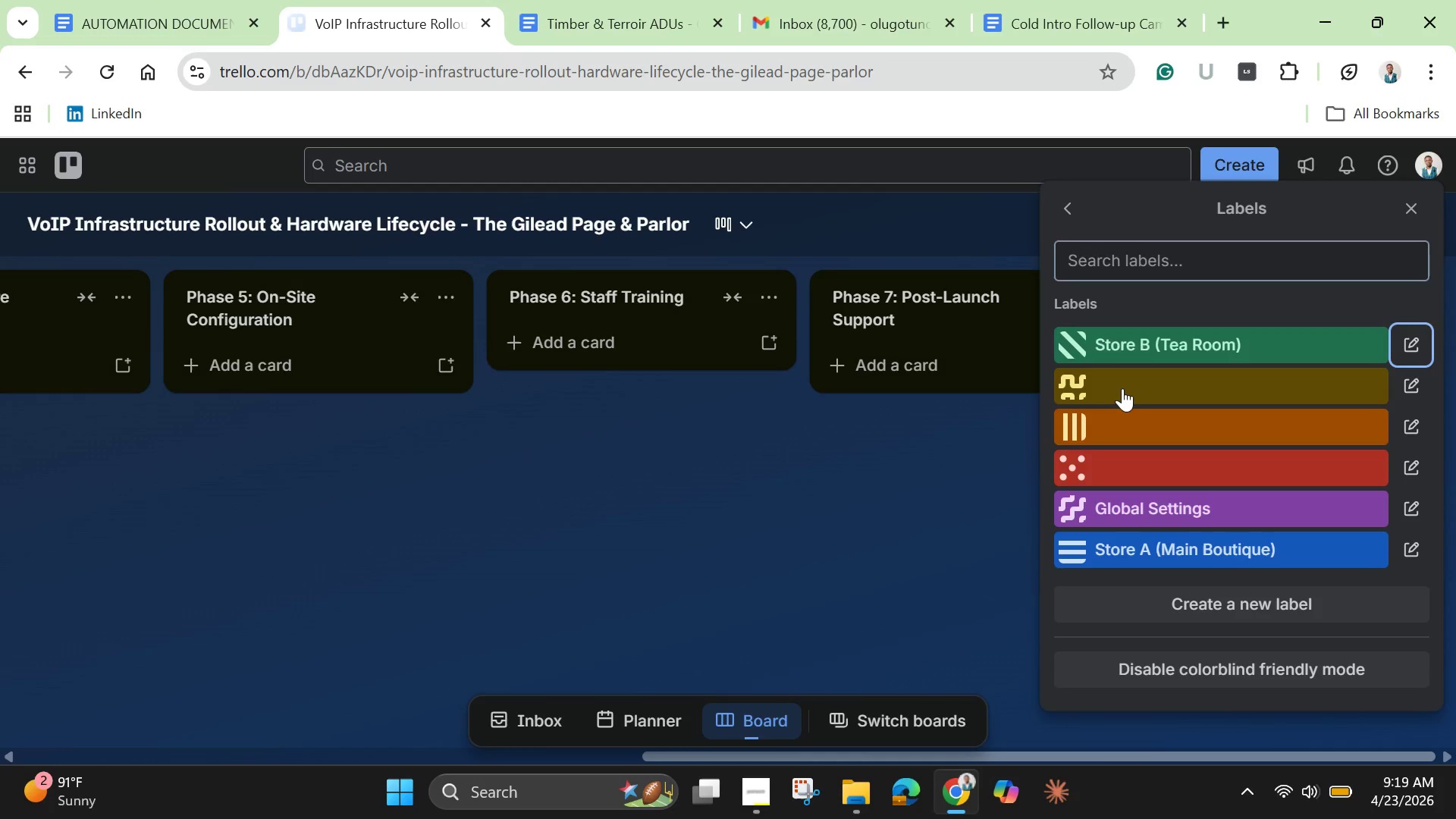 
 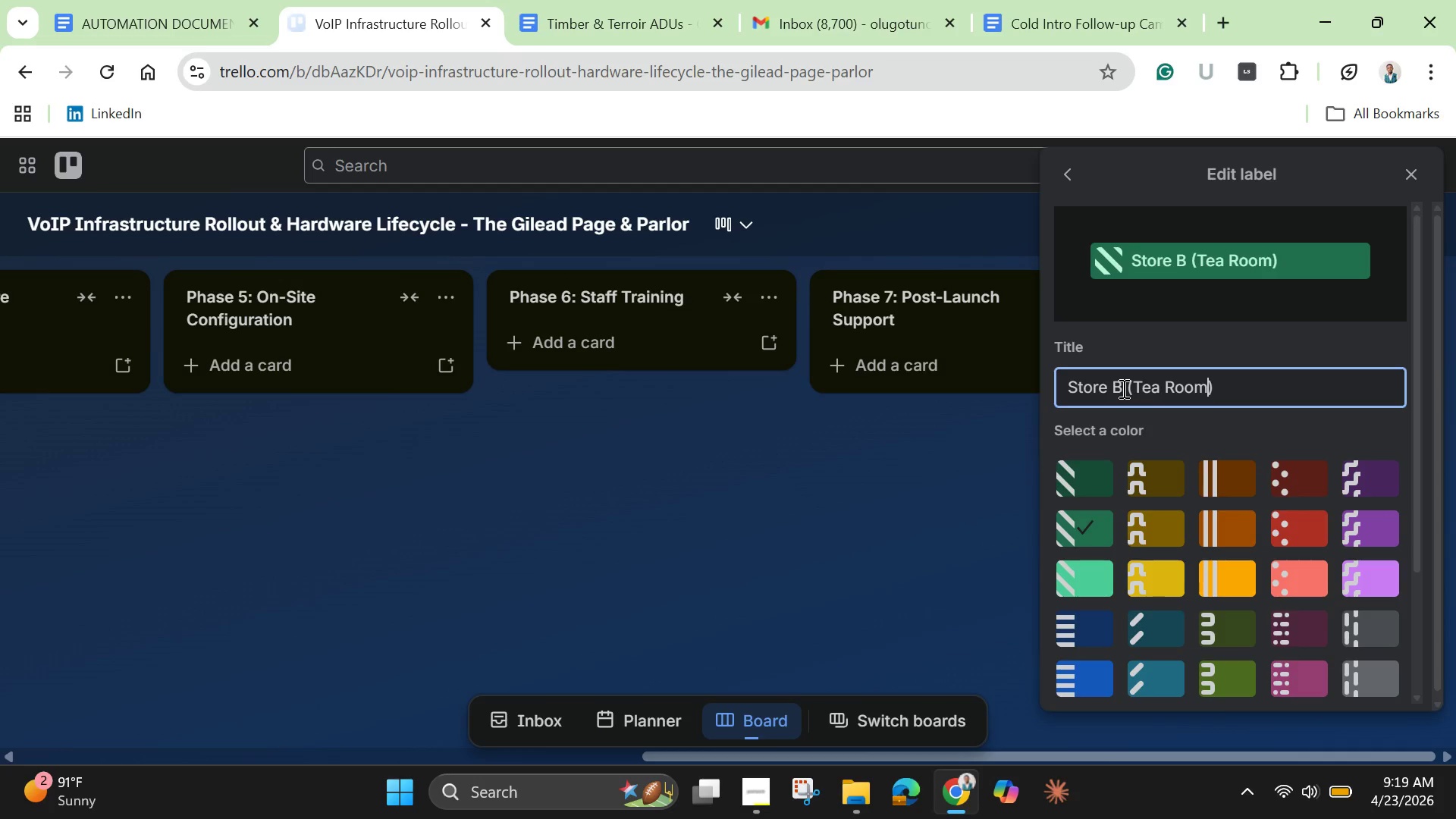 
key(Enter)
 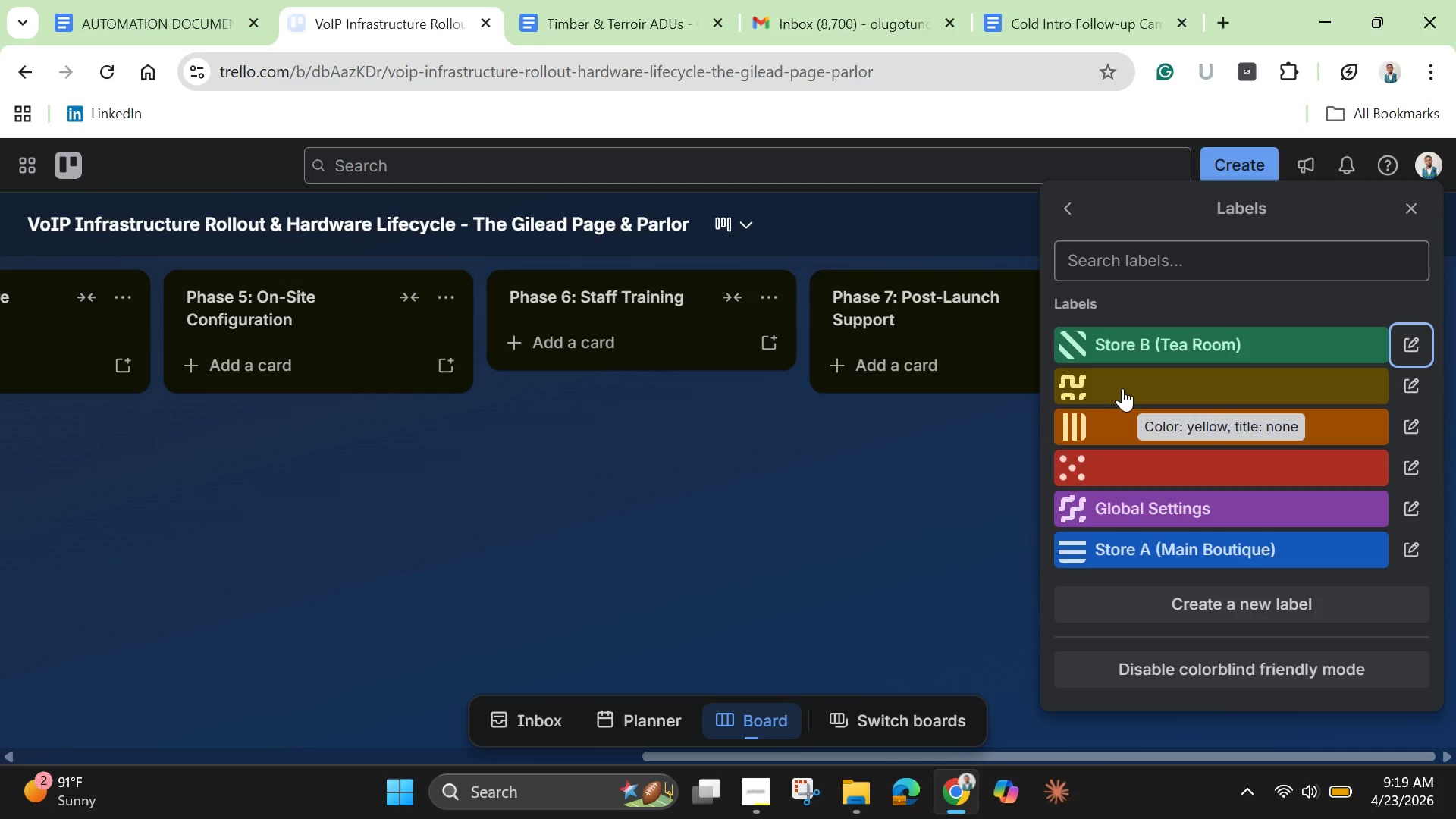 
wait(7.53)
 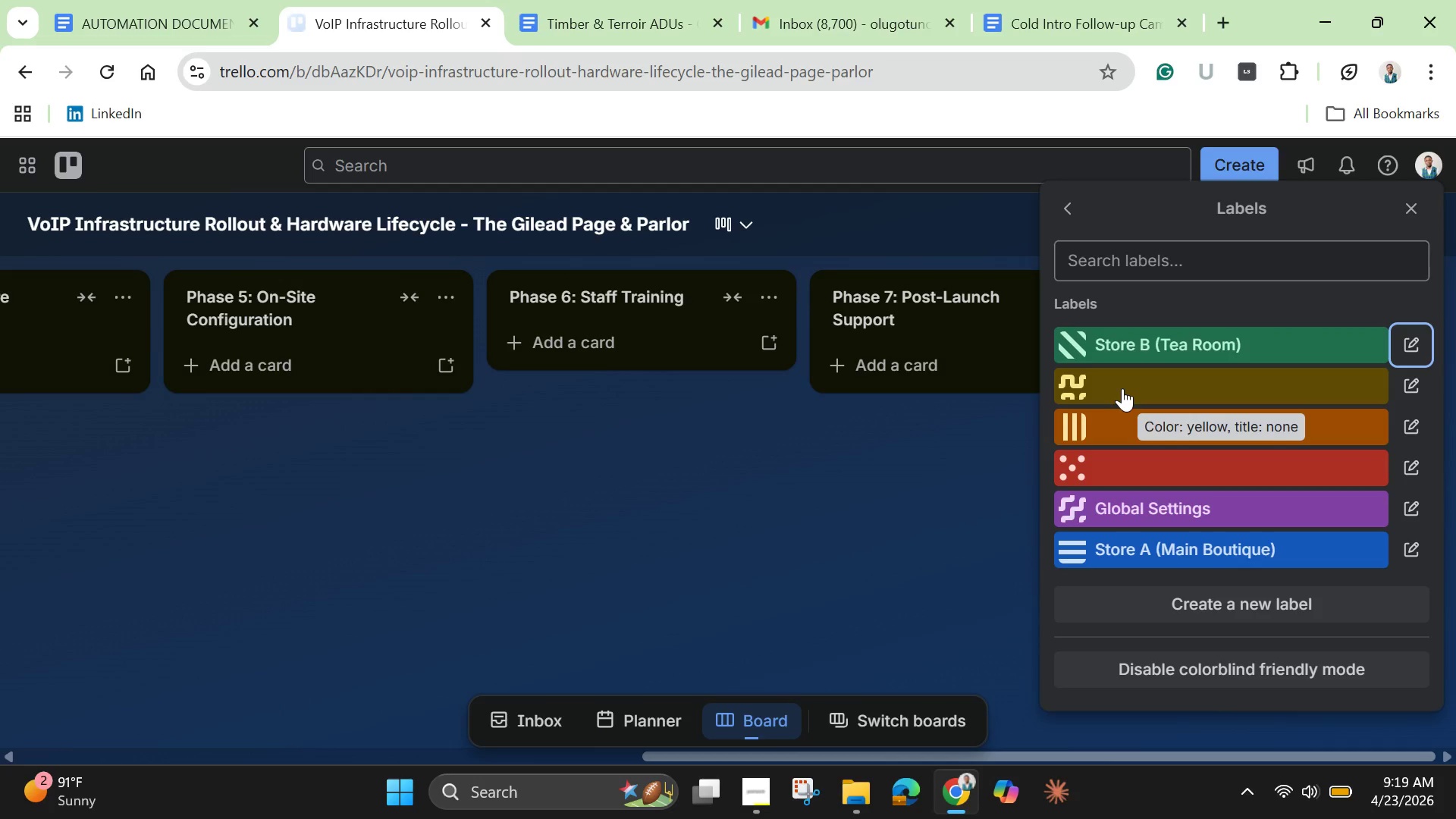 
left_click([1123, 415])
 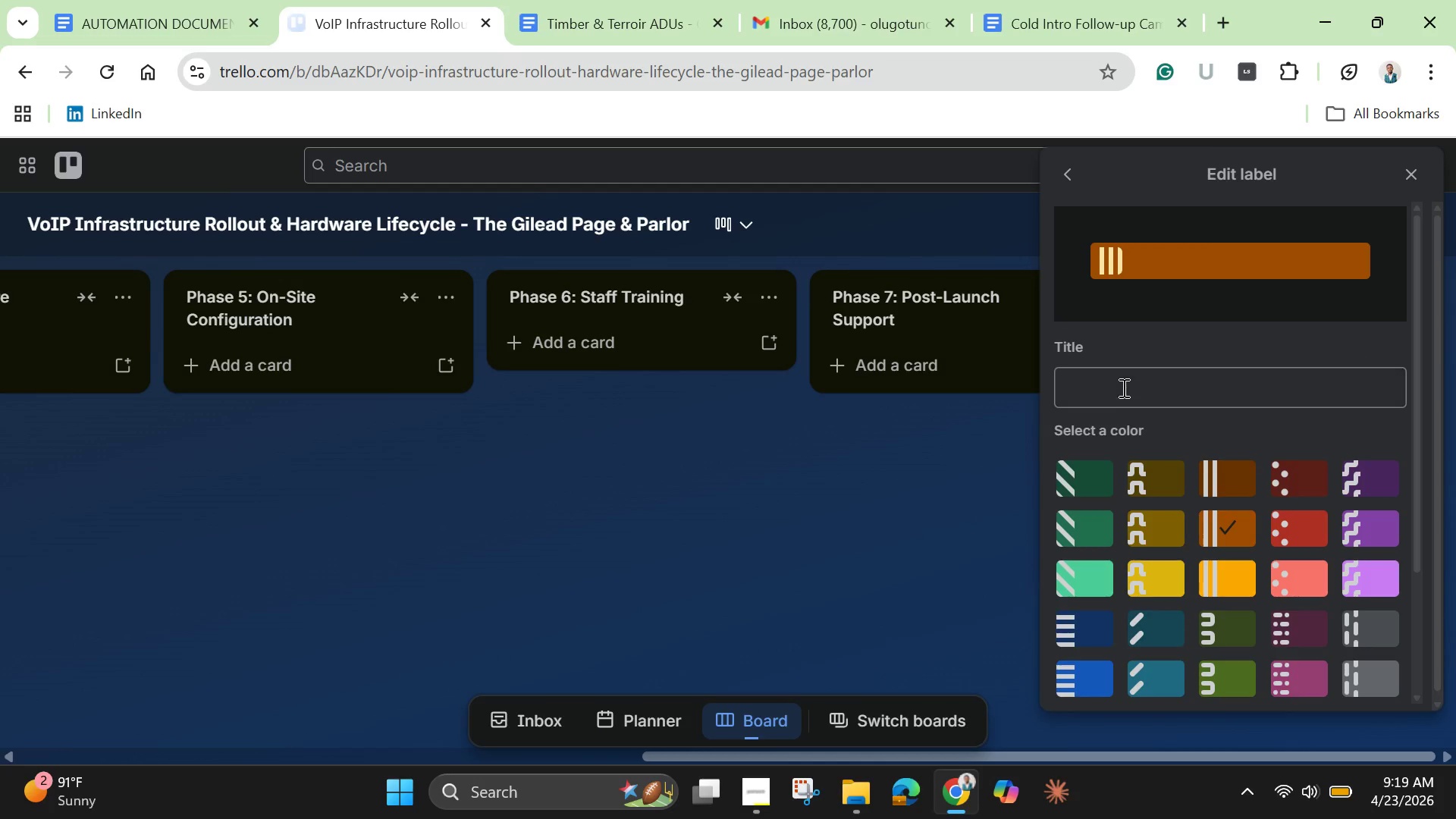 
left_click([1122, 388])
 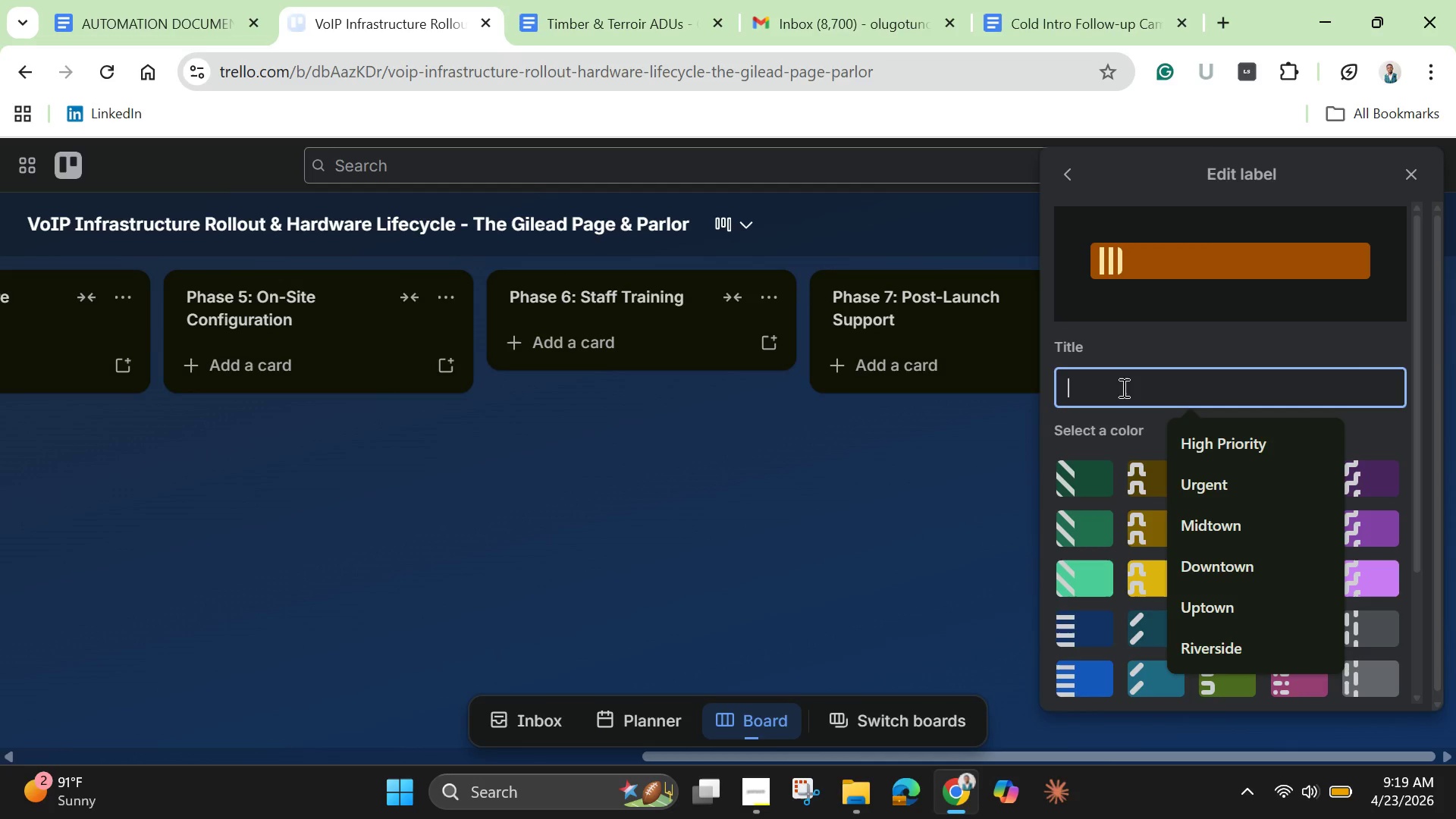 
key(Control+V)
 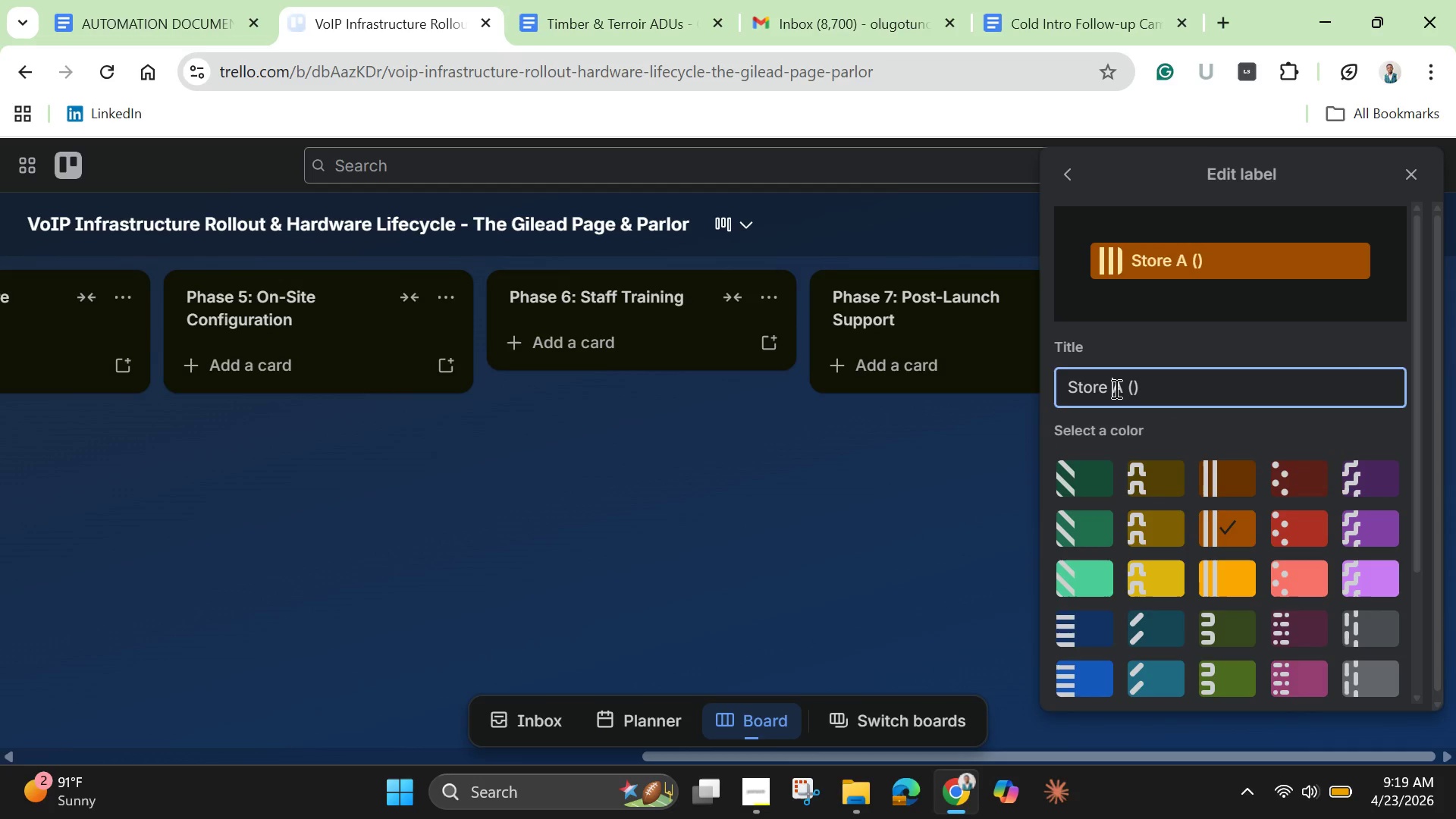 
left_click([1115, 388])
 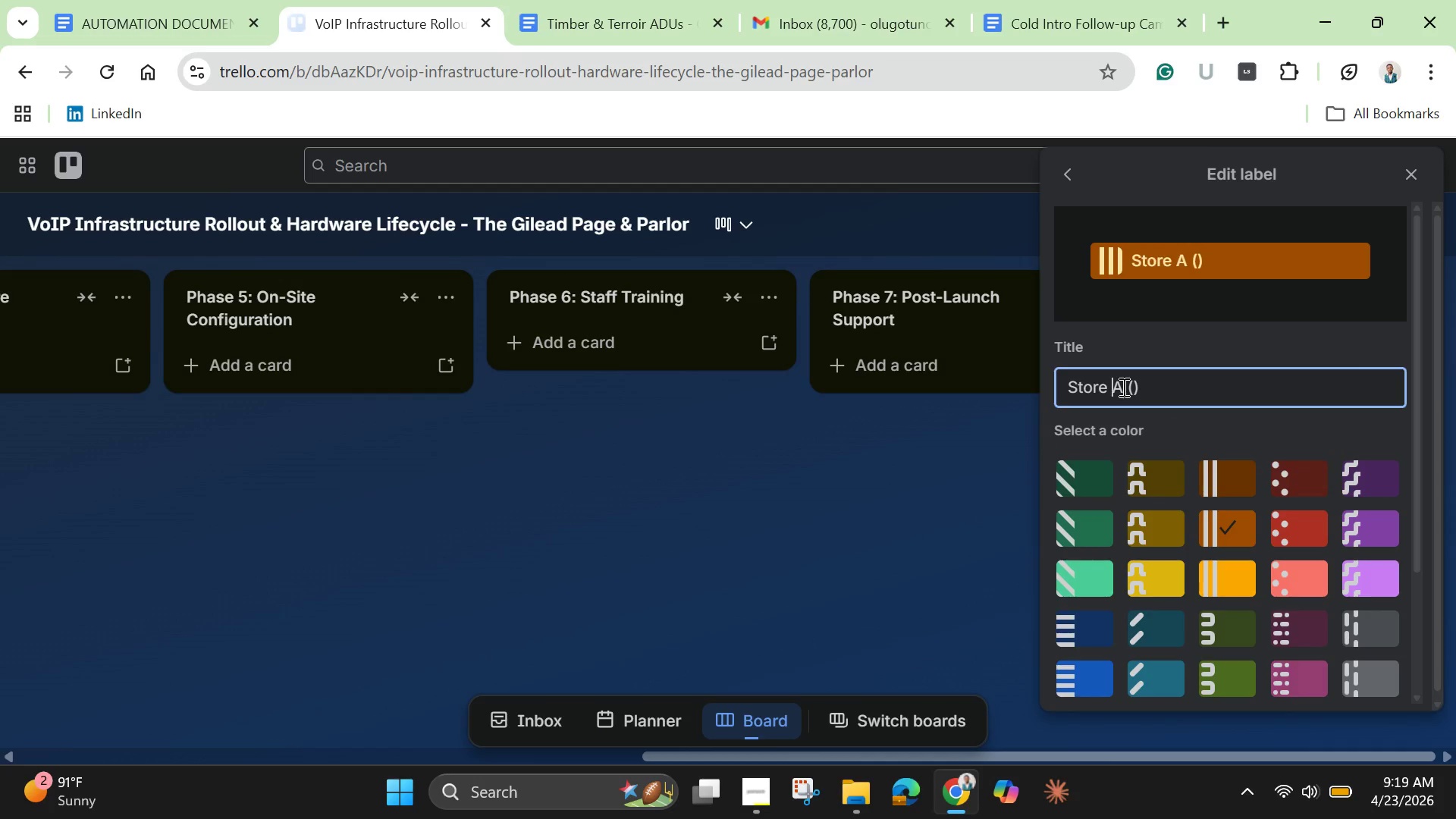 
key(ArrowRight)
 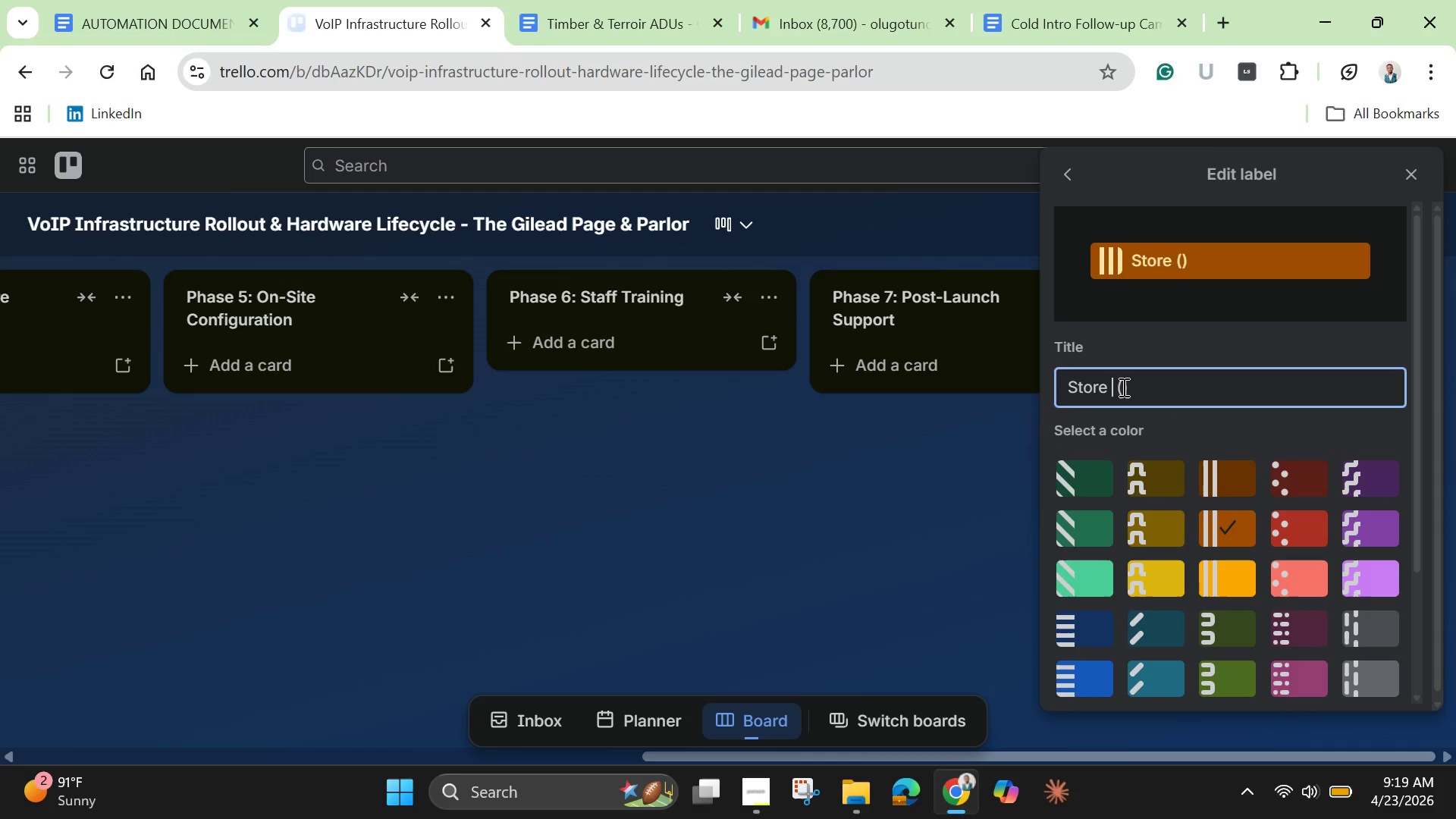 
key(Backspace)
 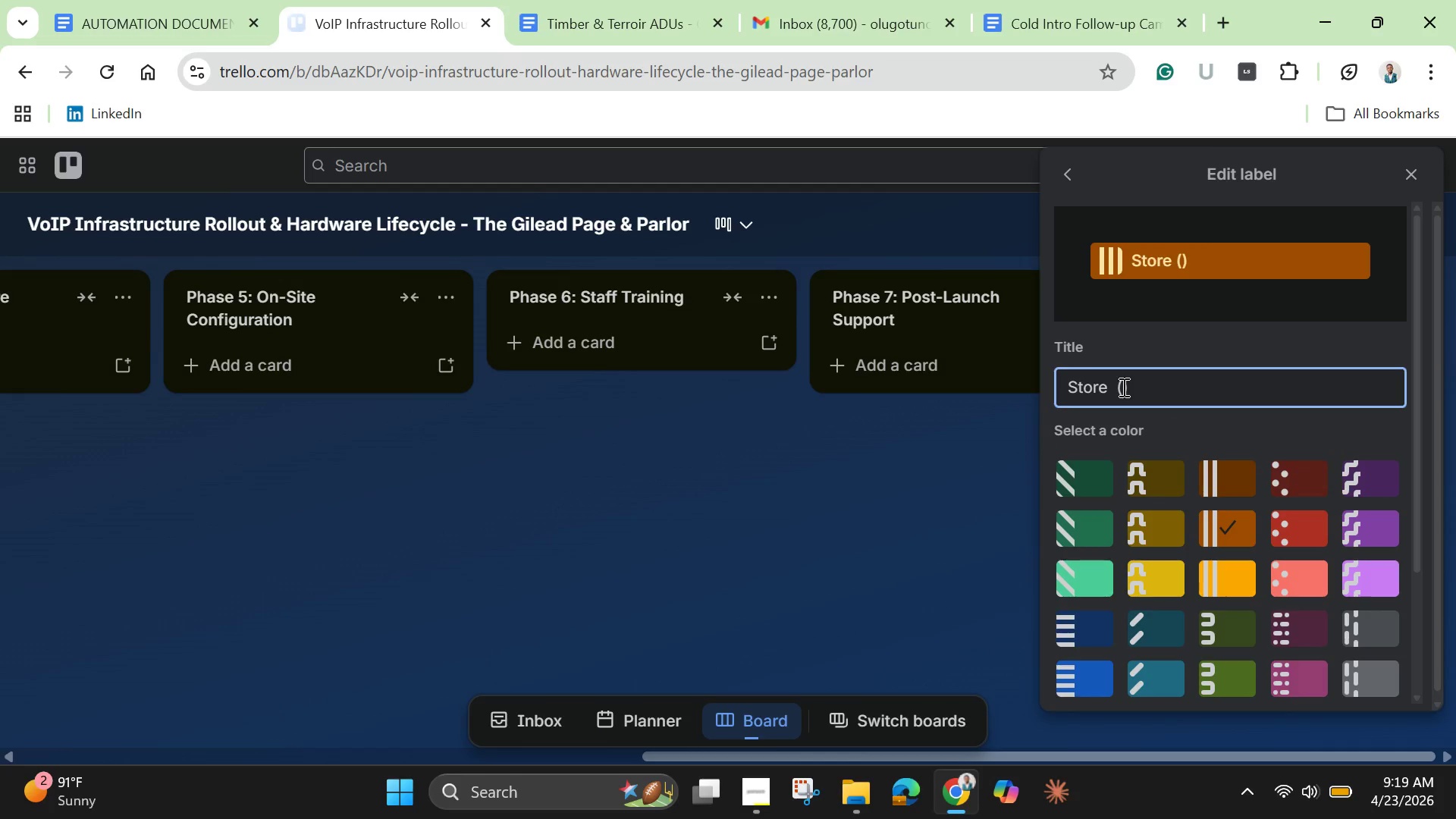 
key(Shift+C)
 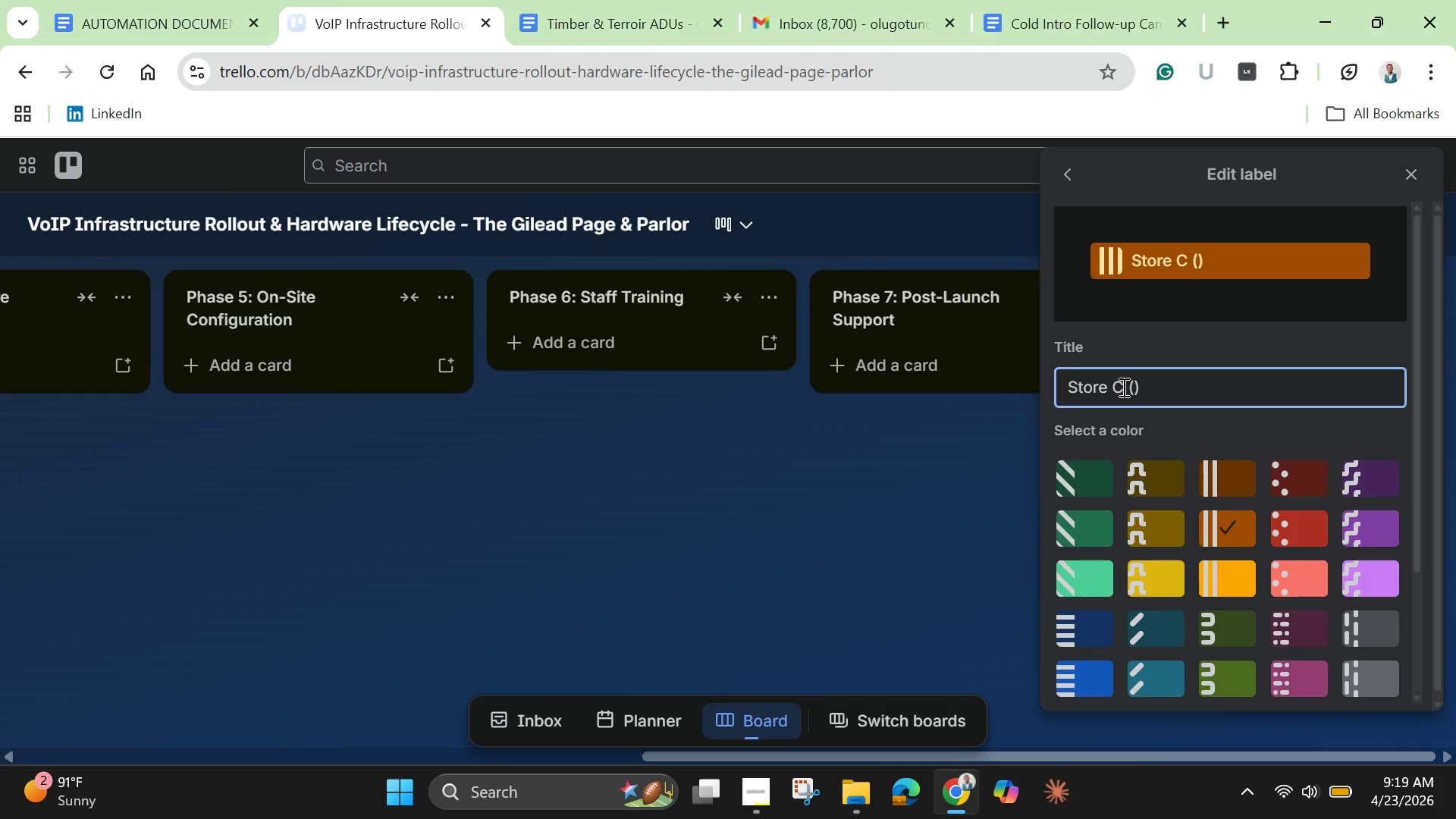 
key(ArrowRight)
 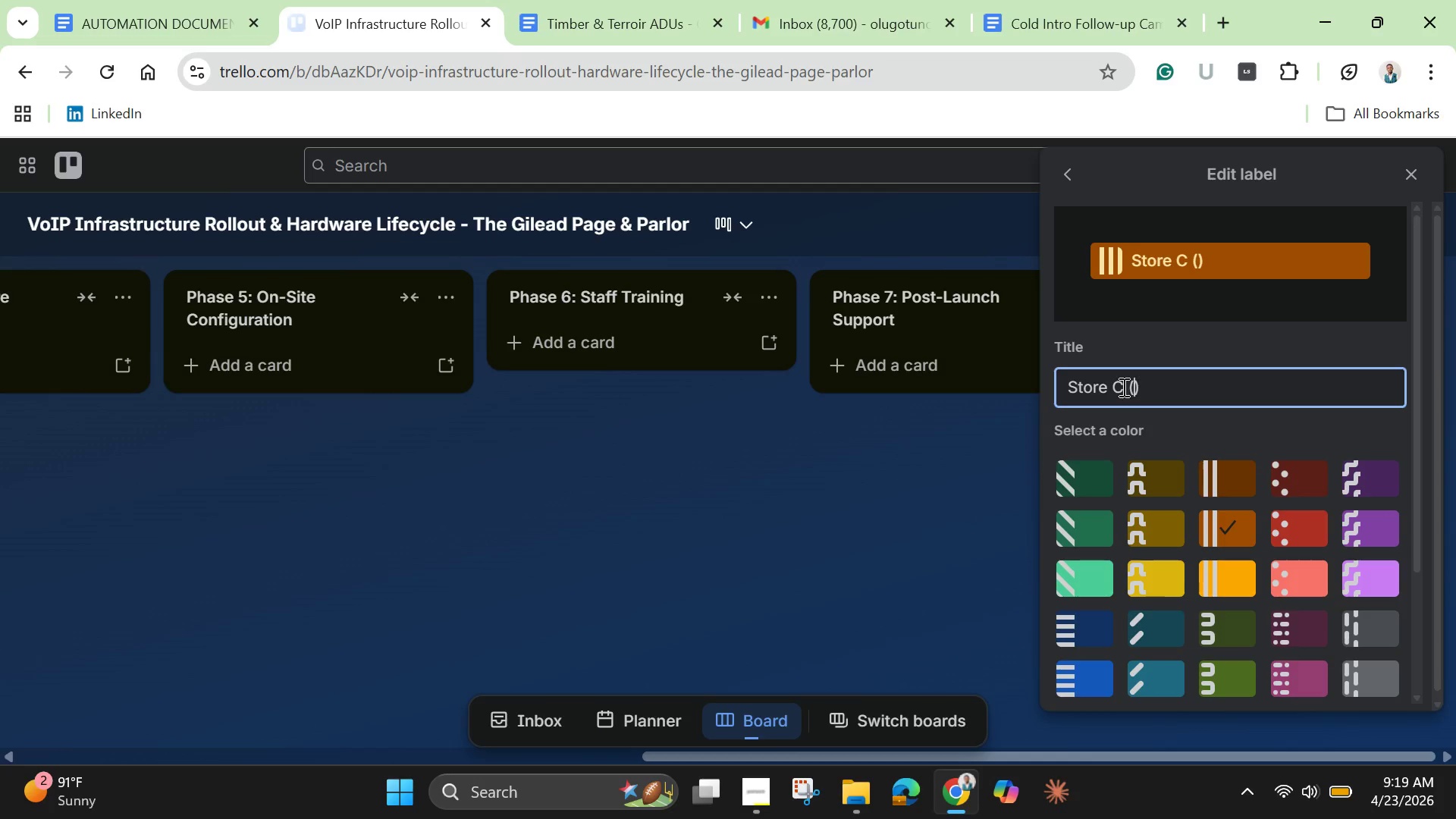 
key(ArrowRight)
 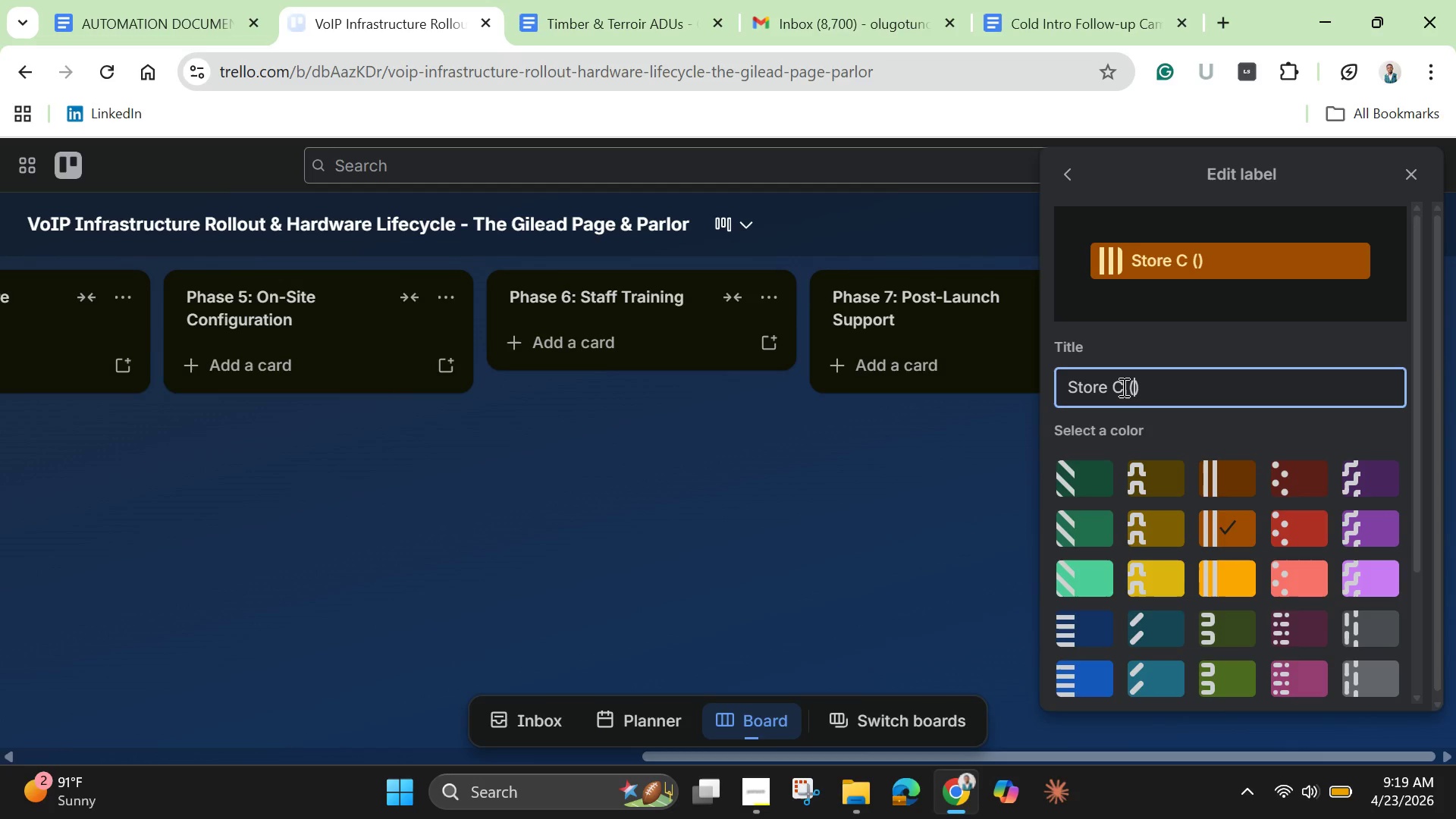 
type(Expansion Site)
 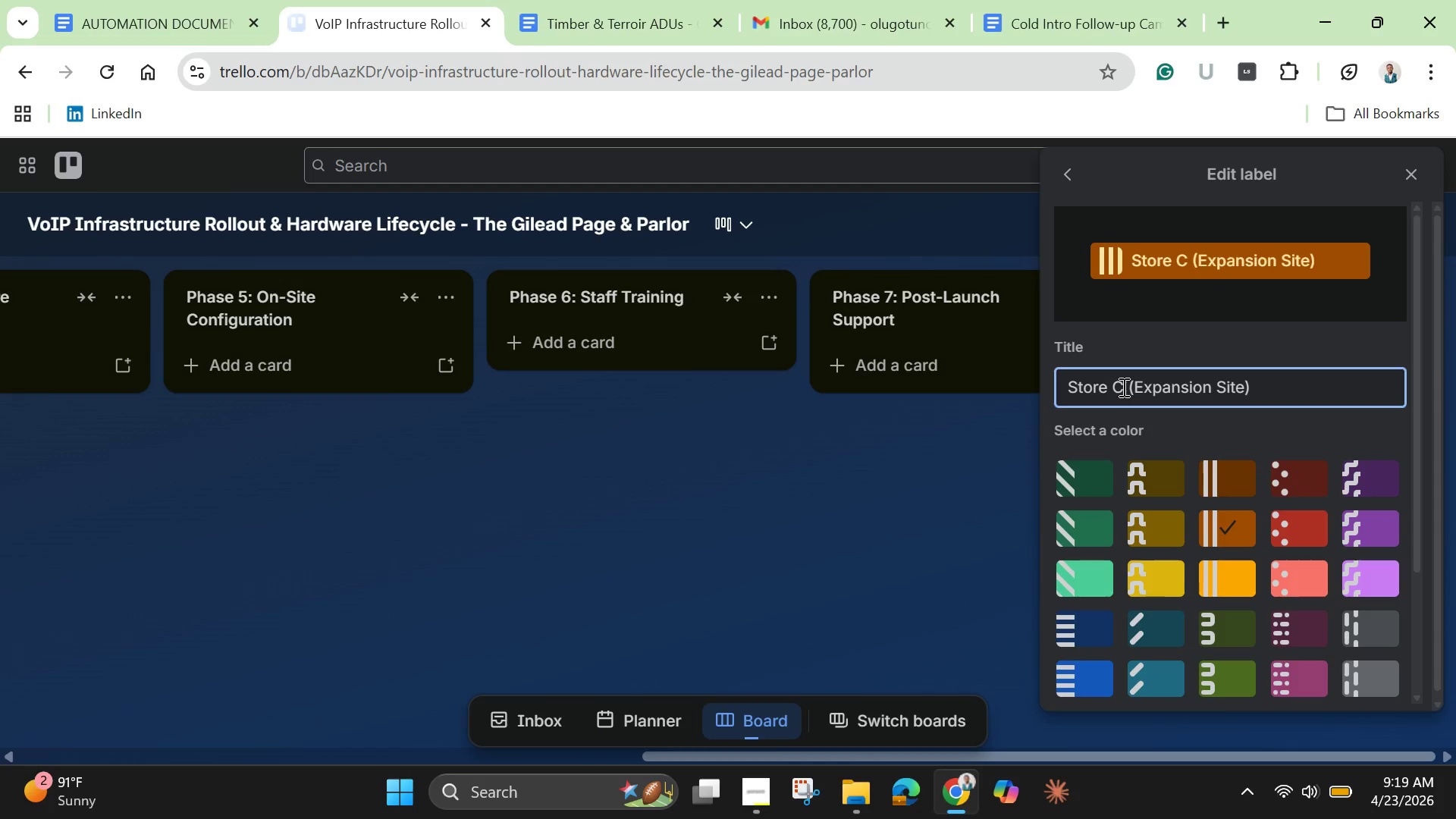 
wait(5.17)
 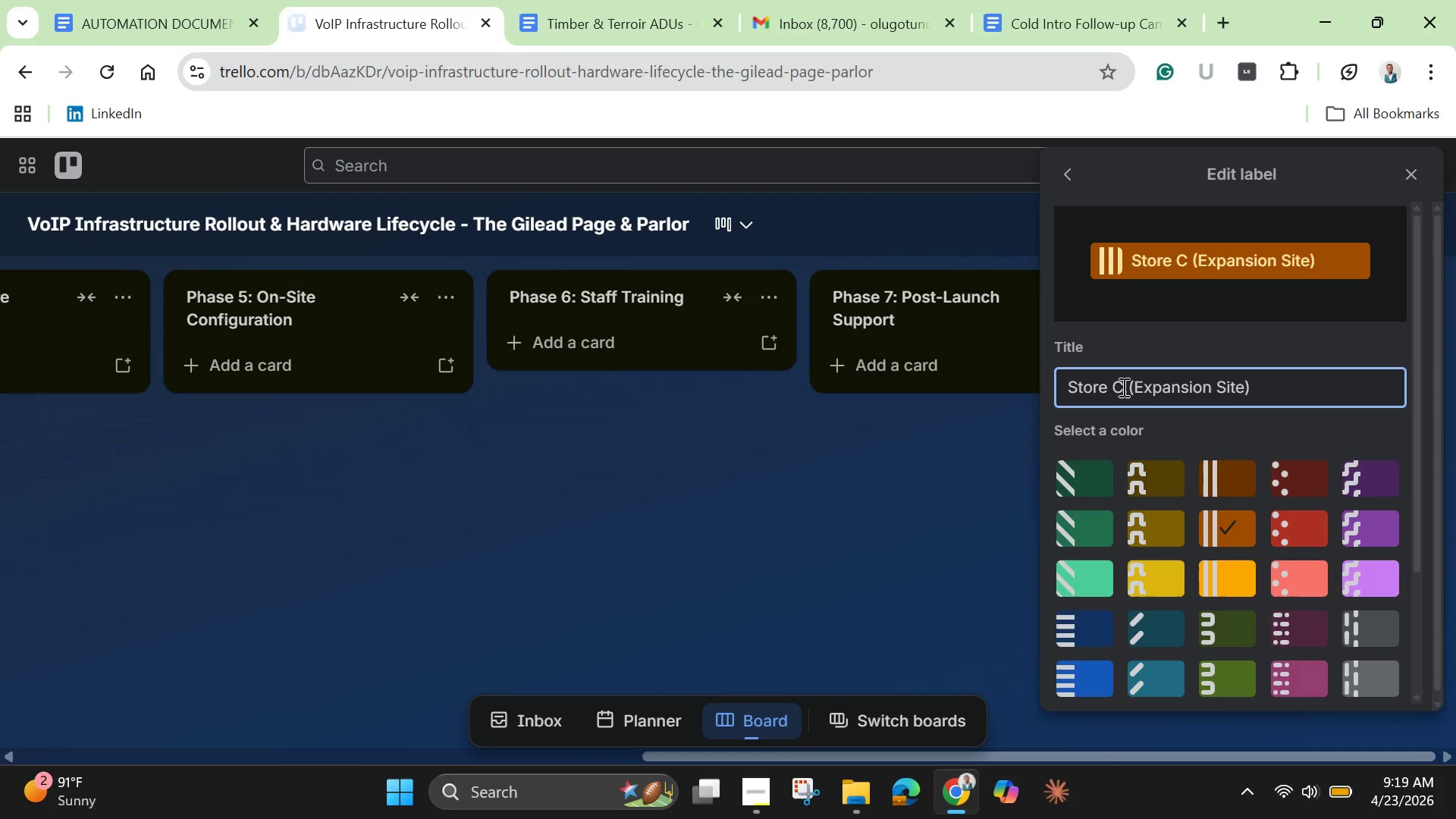 
key(Enter)
 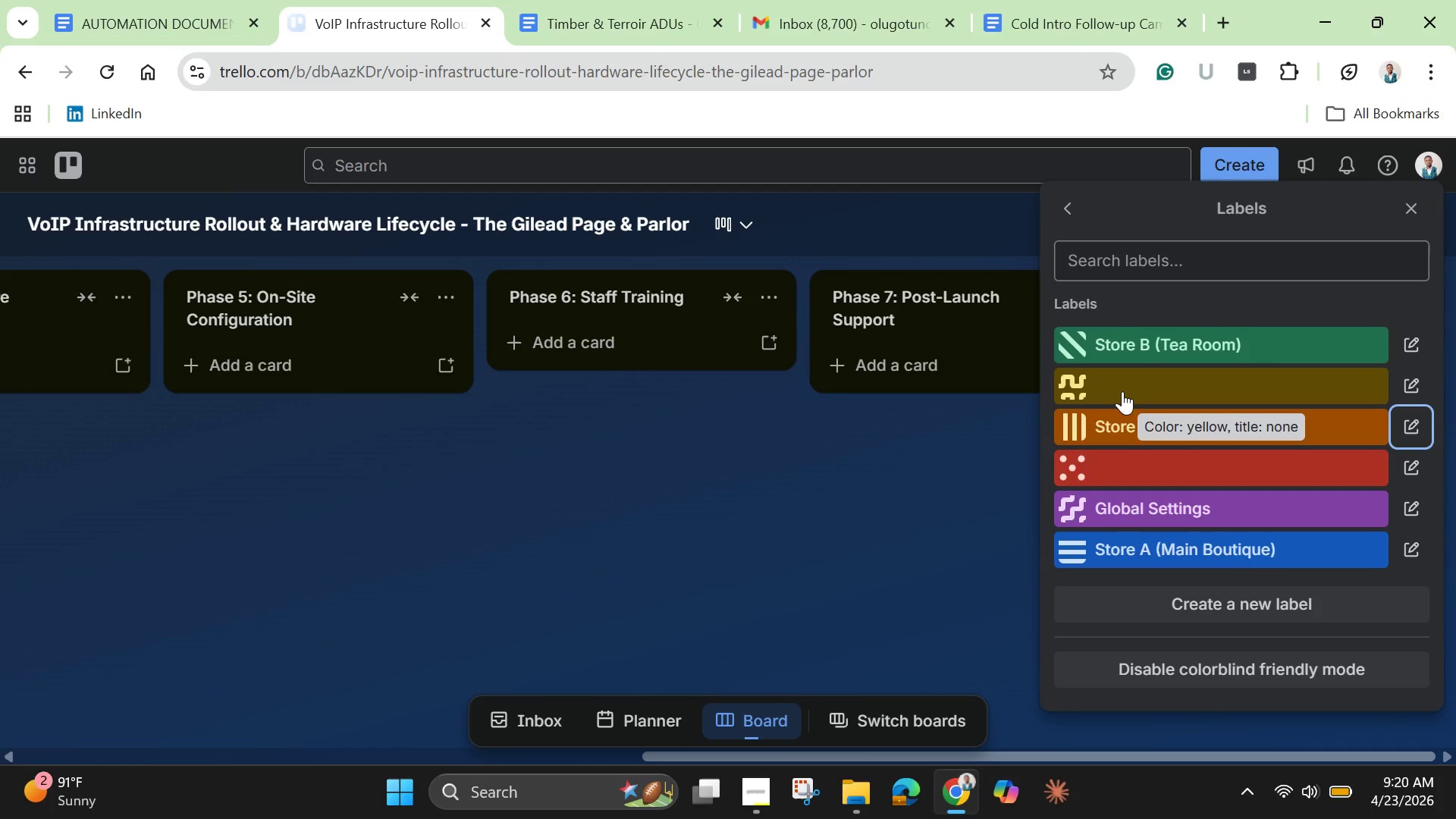 
wait(42.33)
 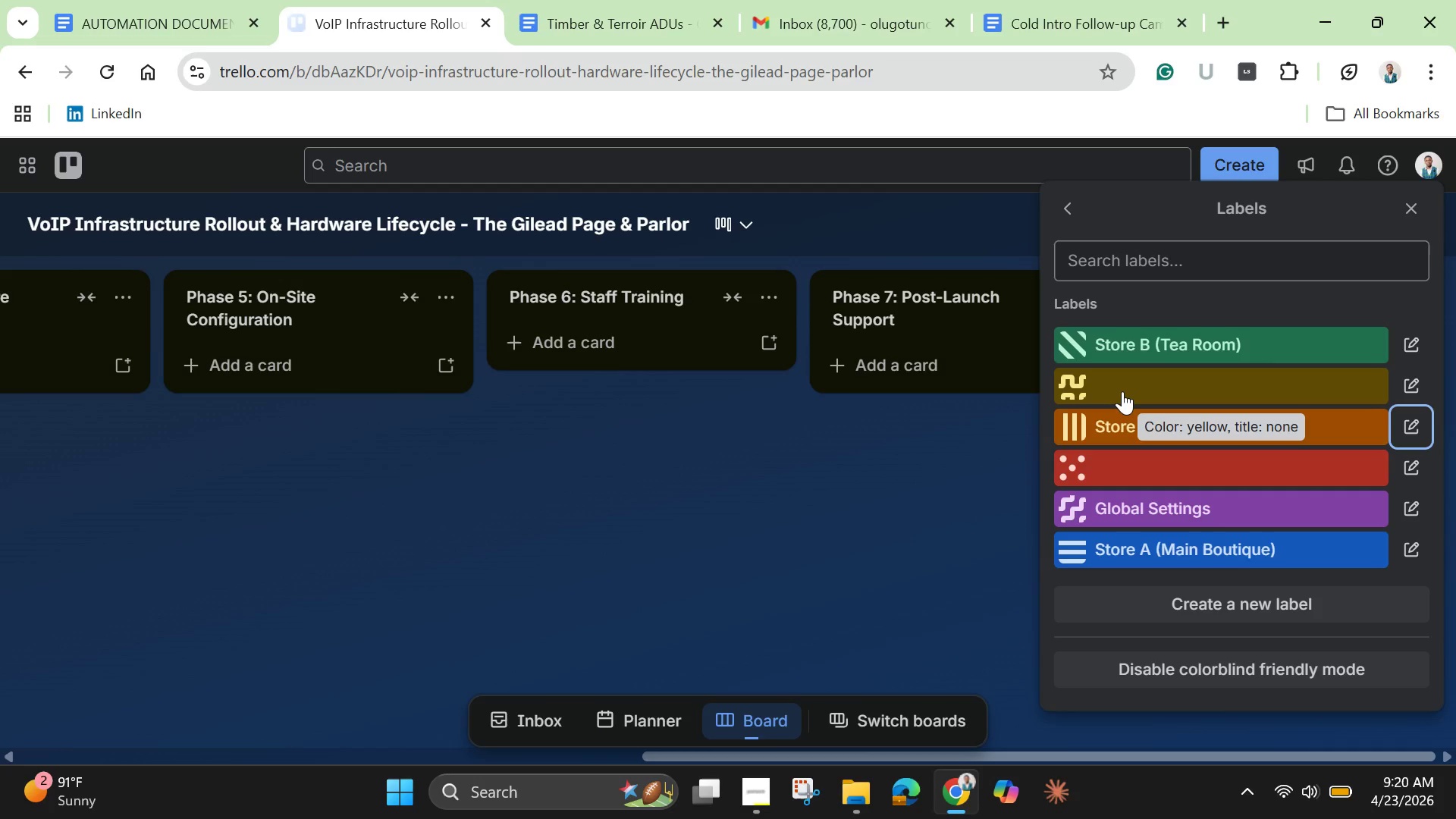 
left_click([982, 519])
 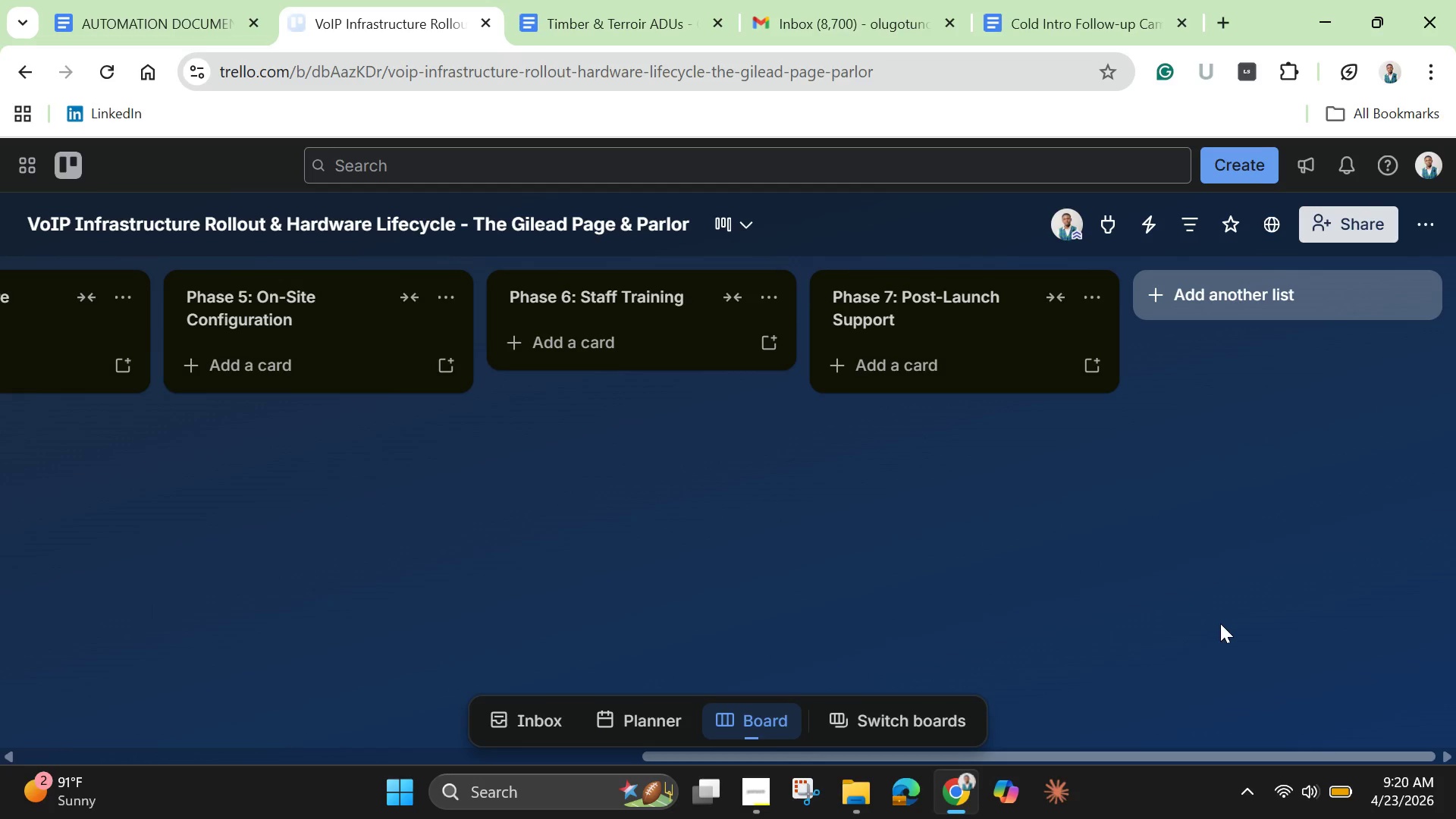 
wait(6.75)
 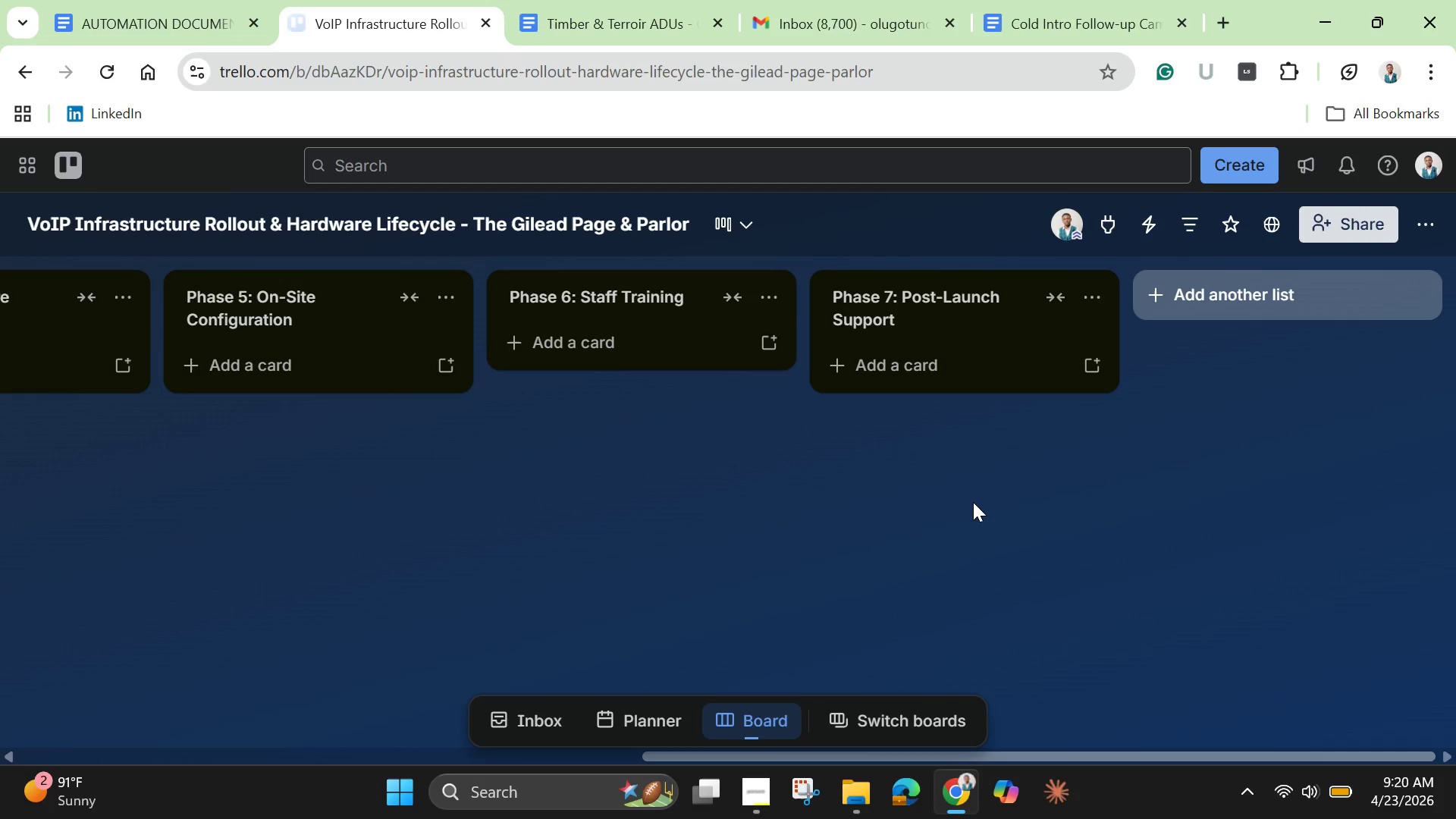 
left_click([1422, 222])
 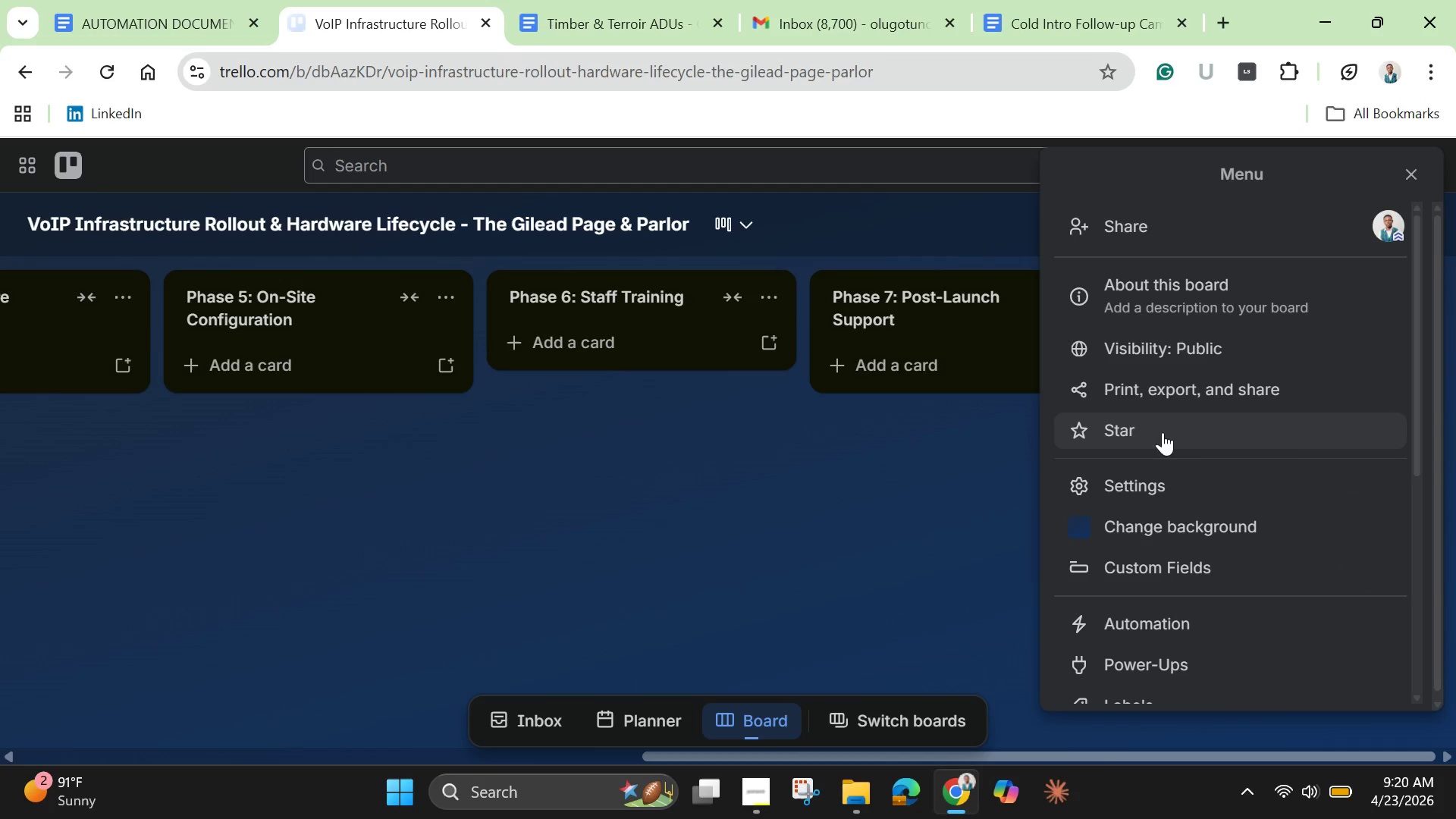 
scroll: coordinate [1173, 582], scroll_direction: down, amount: 3.0
 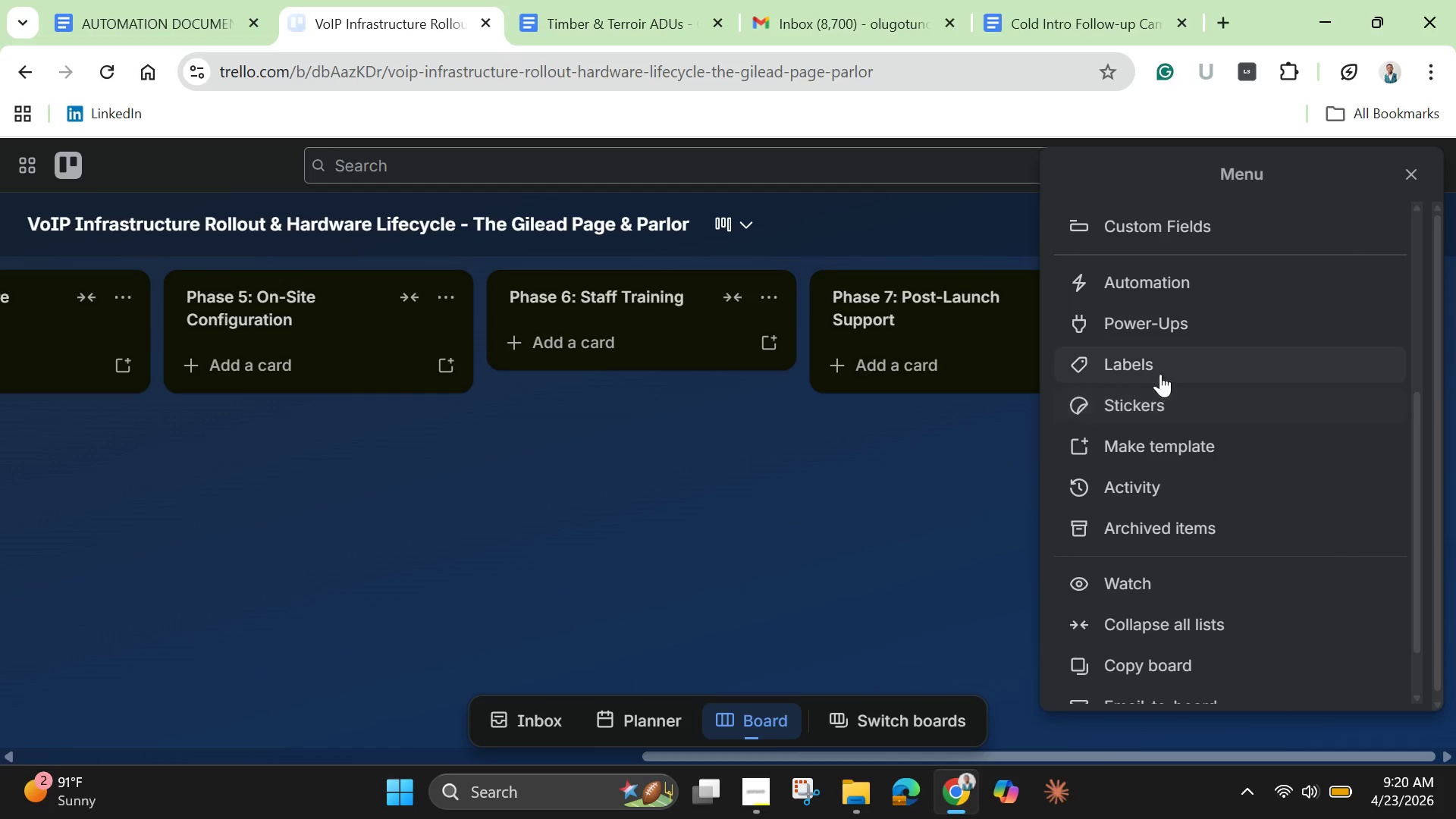 
left_click([1157, 367])
 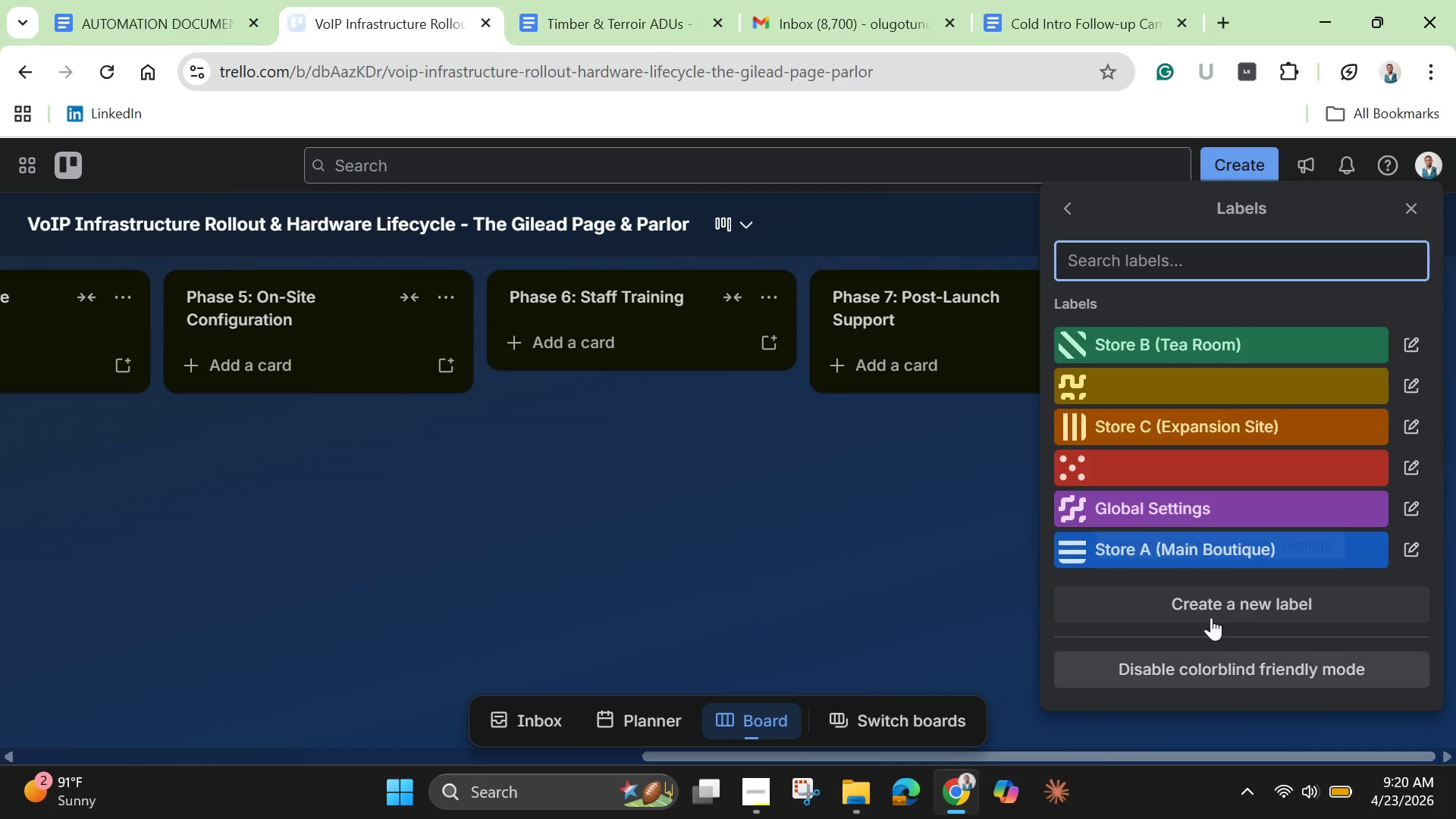 
left_click([1211, 600])
 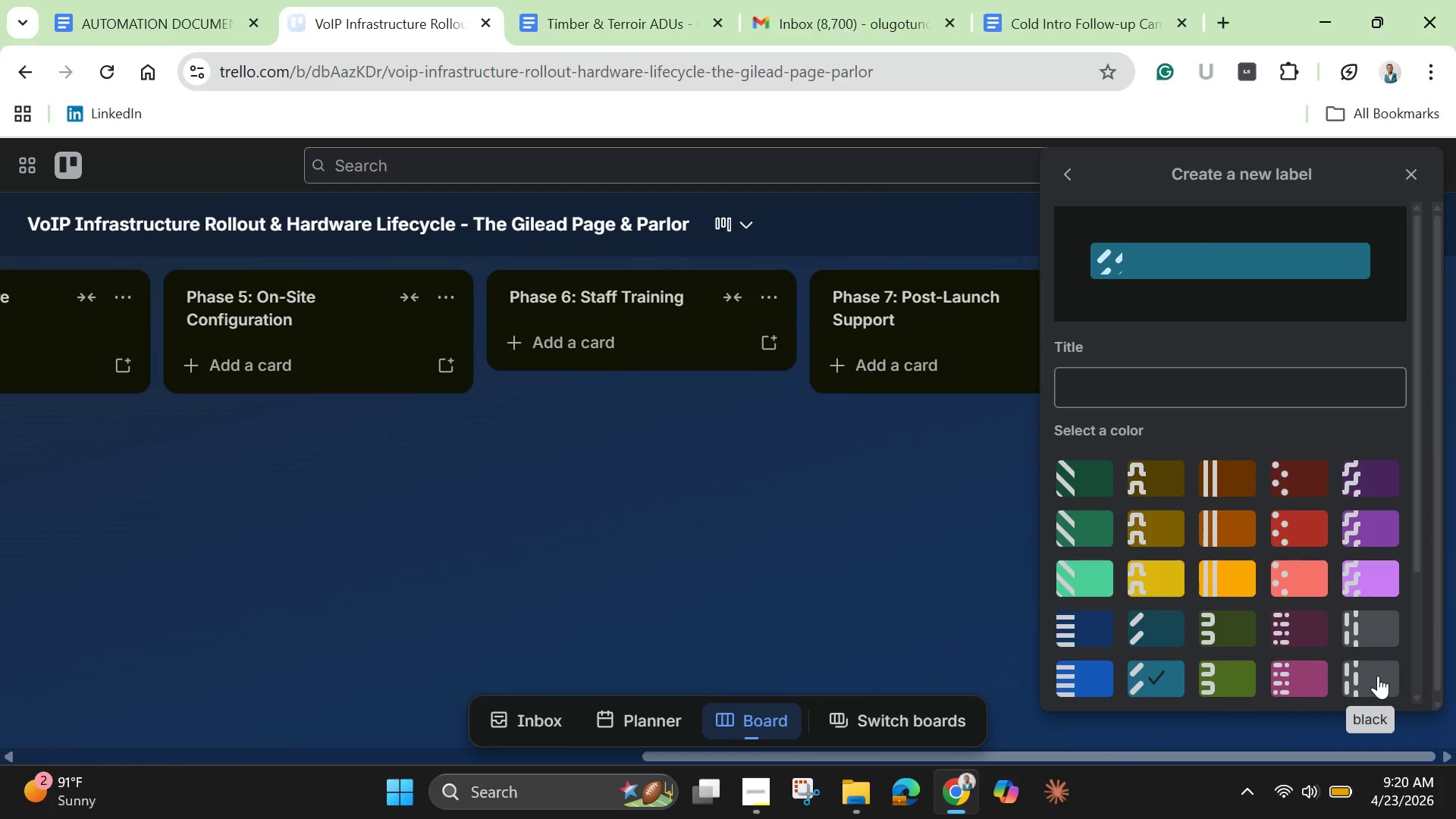 
scroll: coordinate [1378, 676], scroll_direction: down, amount: 4.0
 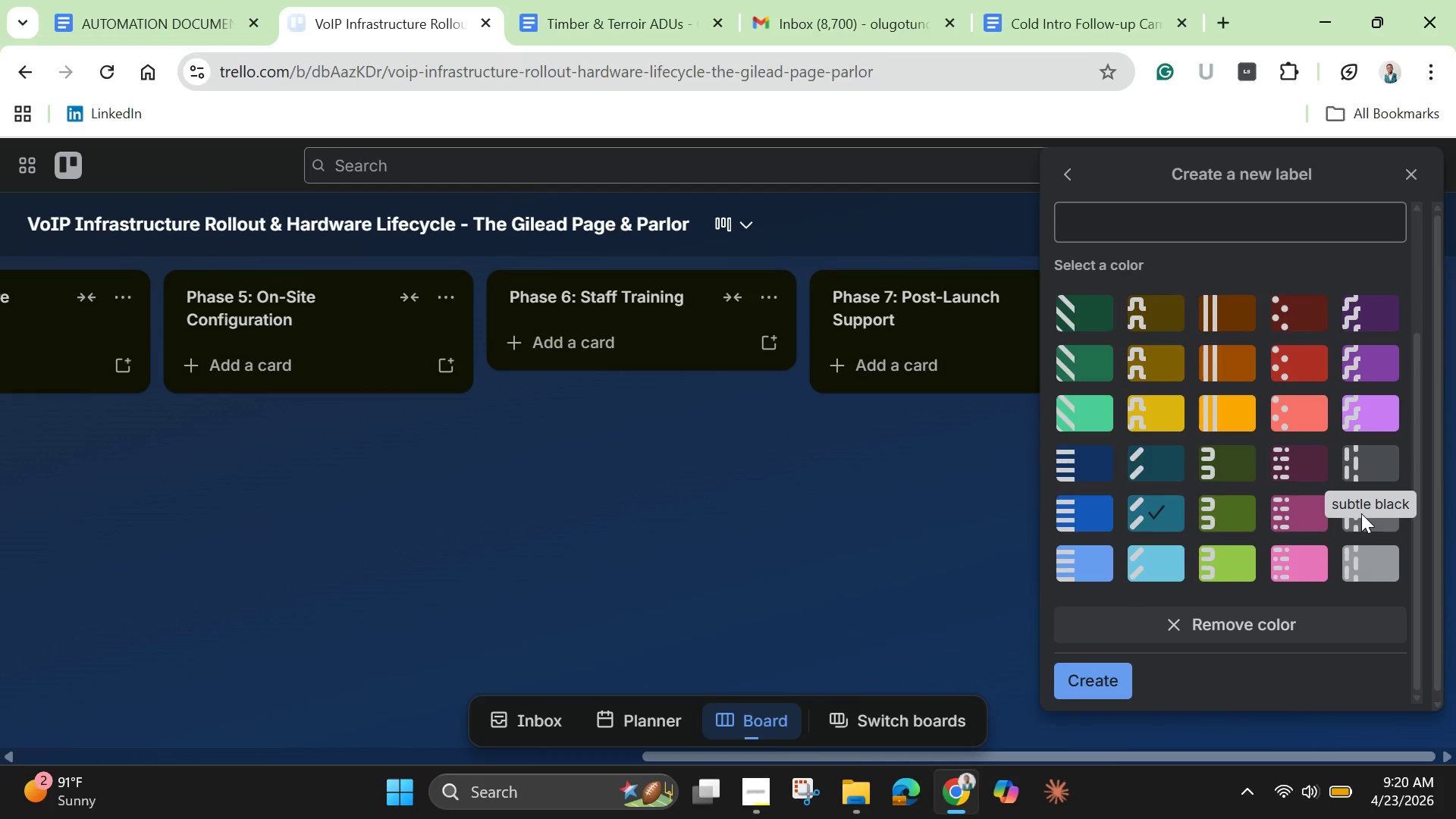 
left_click([1365, 525])
 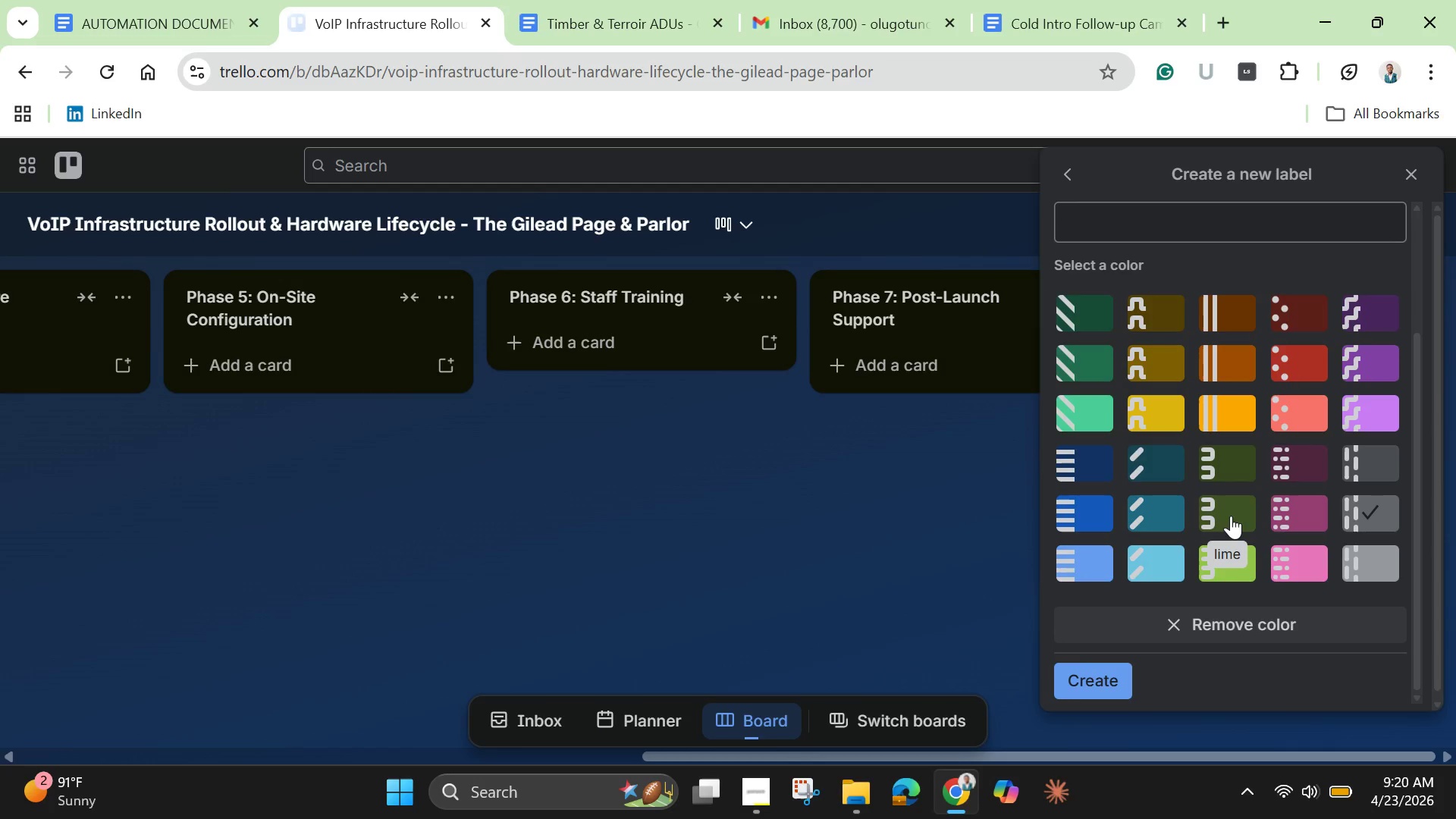 
scroll: coordinate [1231, 516], scroll_direction: down, amount: 1.0
 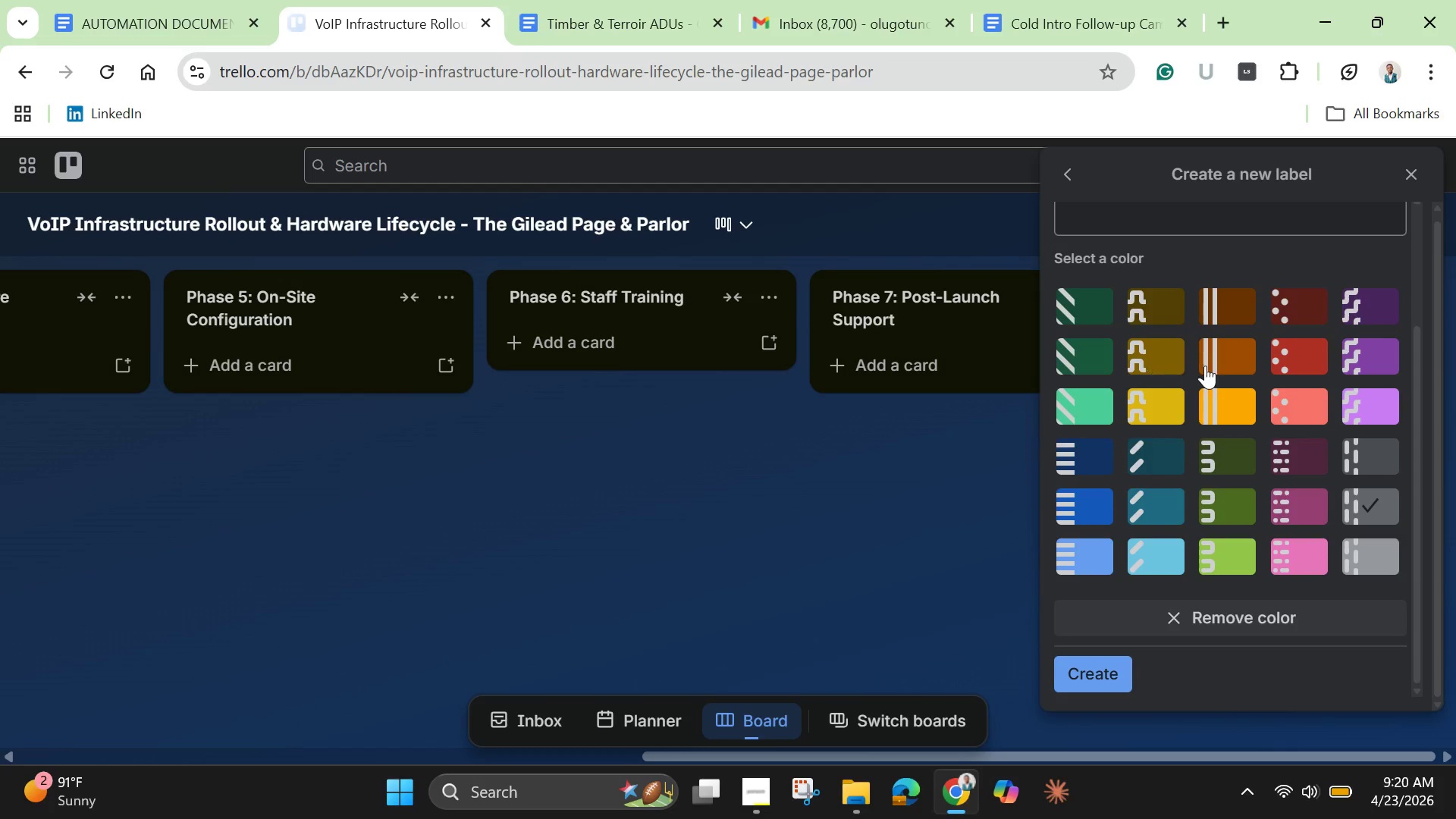 
scroll: coordinate [1210, 370], scroll_direction: none, amount: 0.0
 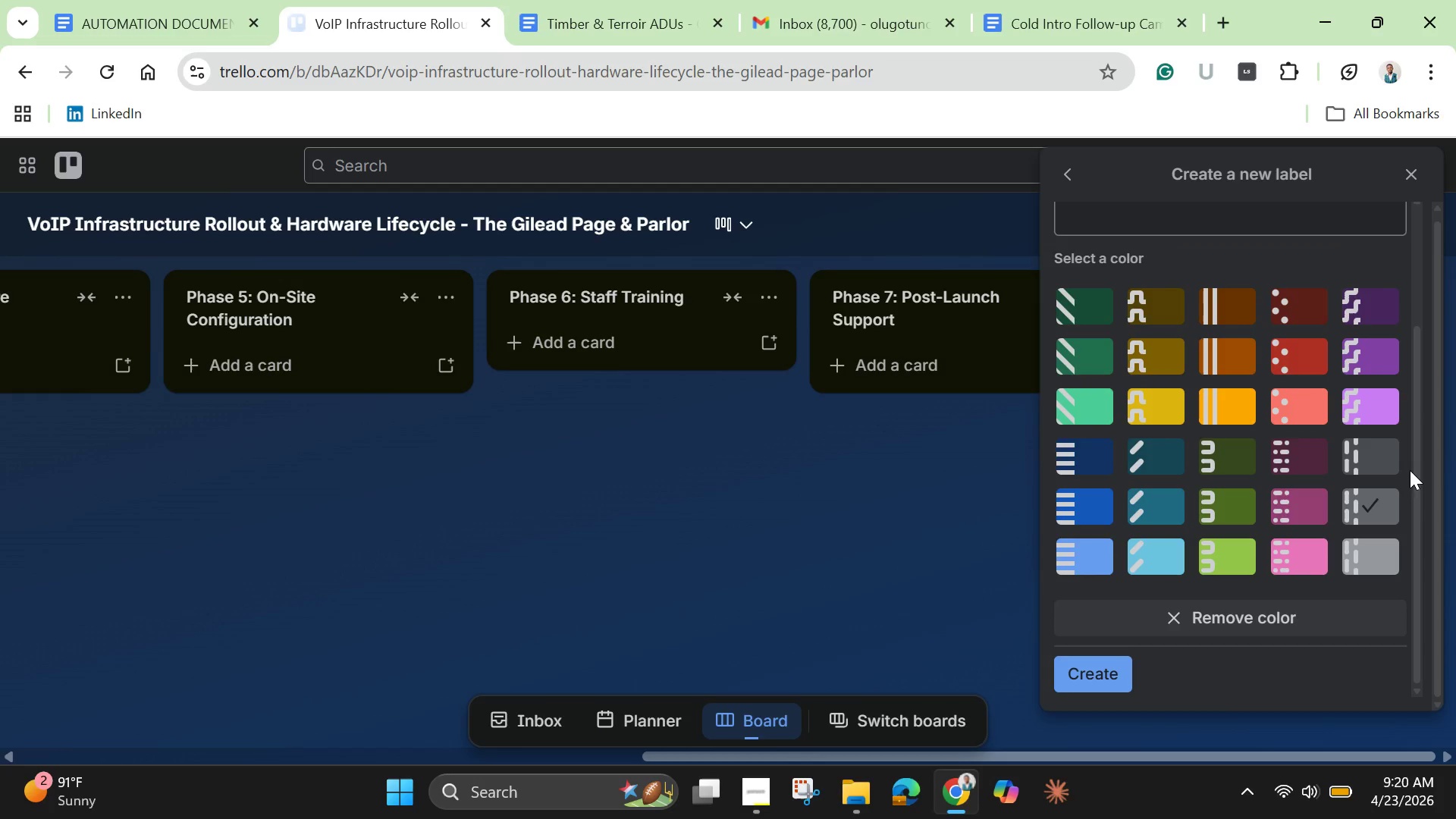 
left_click_drag(start_coordinate=[1412, 468], to_coordinate=[1370, 387])
 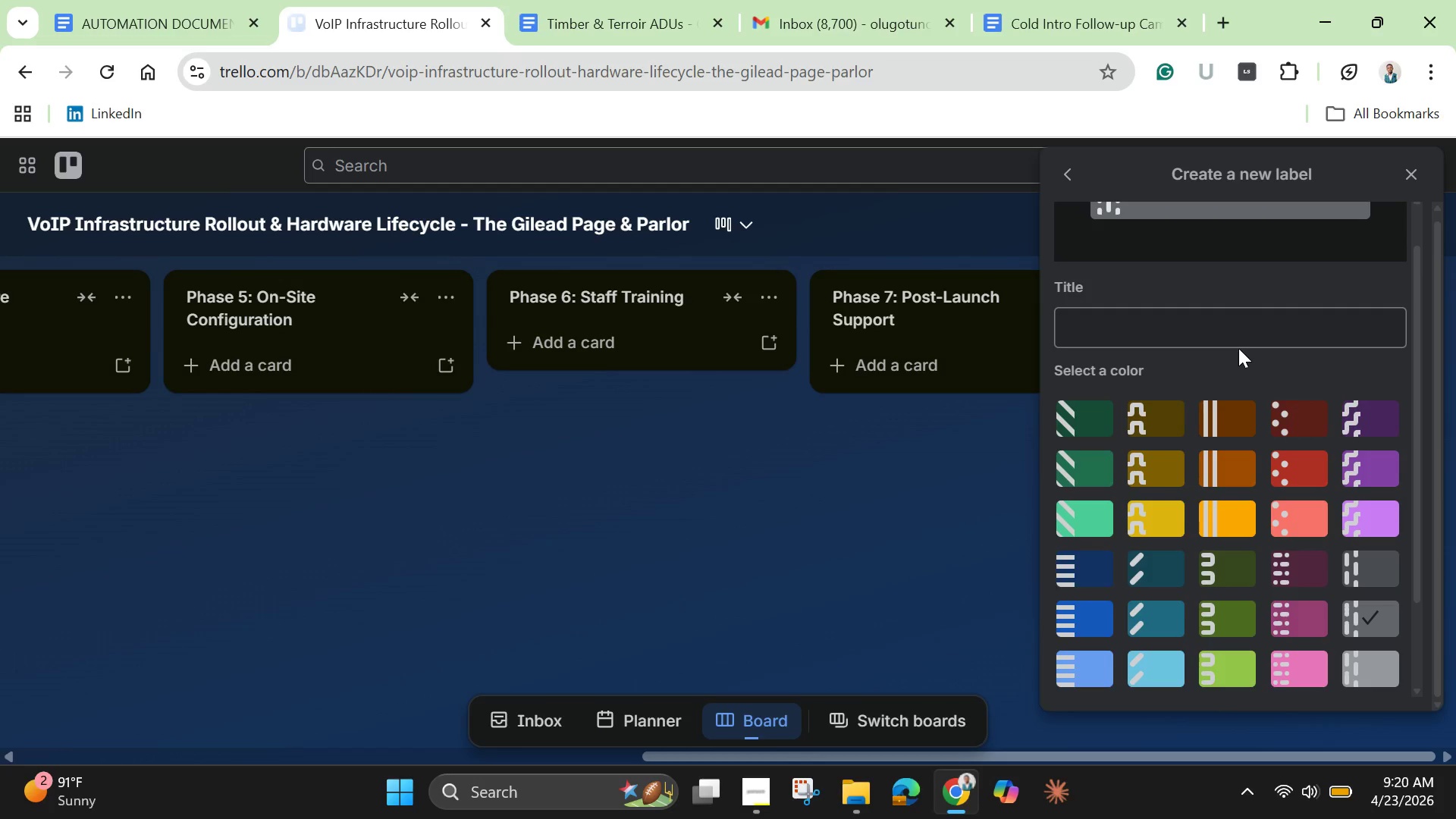 
left_click([1238, 348])
 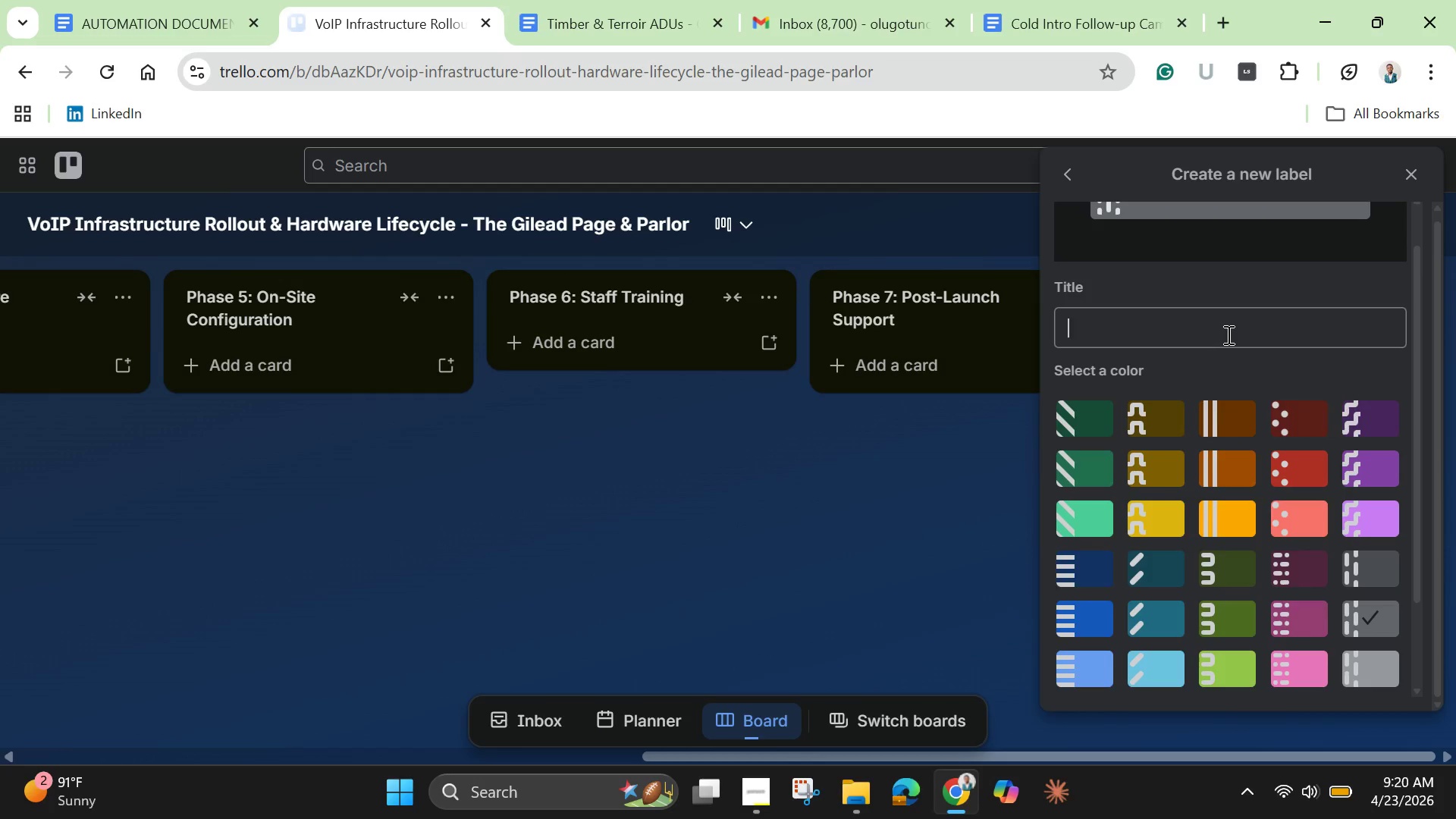 
left_click([1227, 334])
 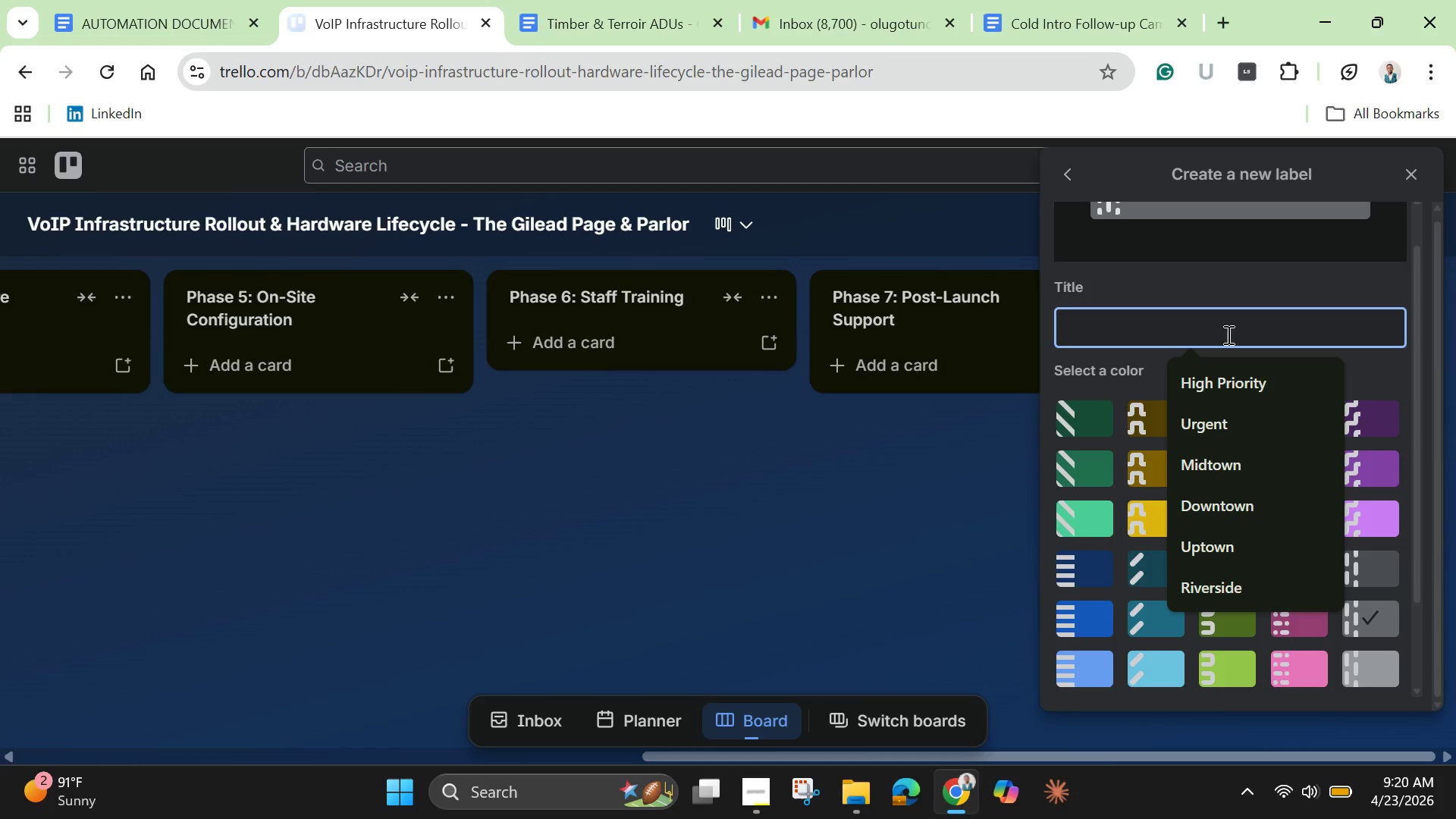 
type(Hardware)
 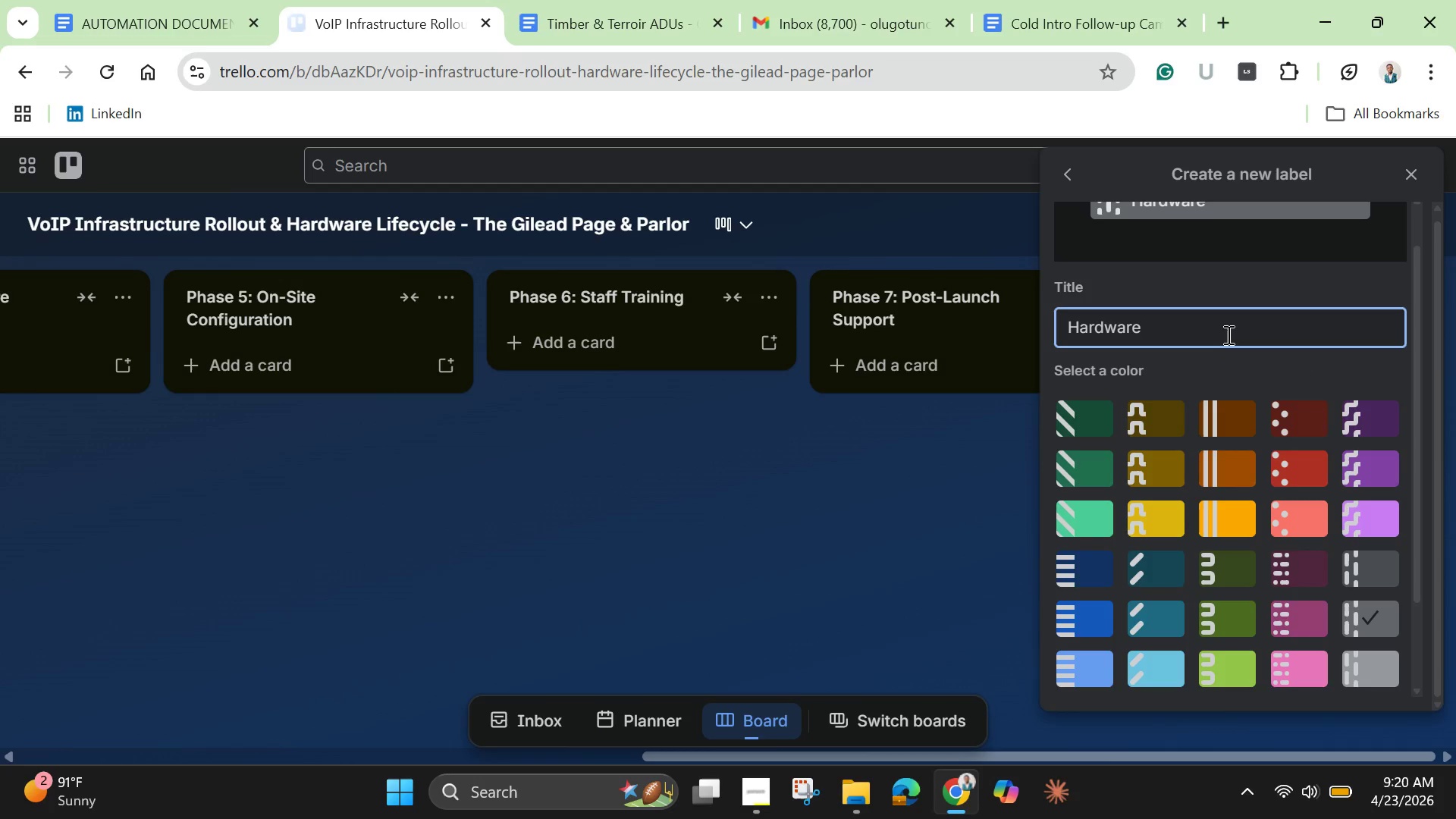 
key(Enter)
 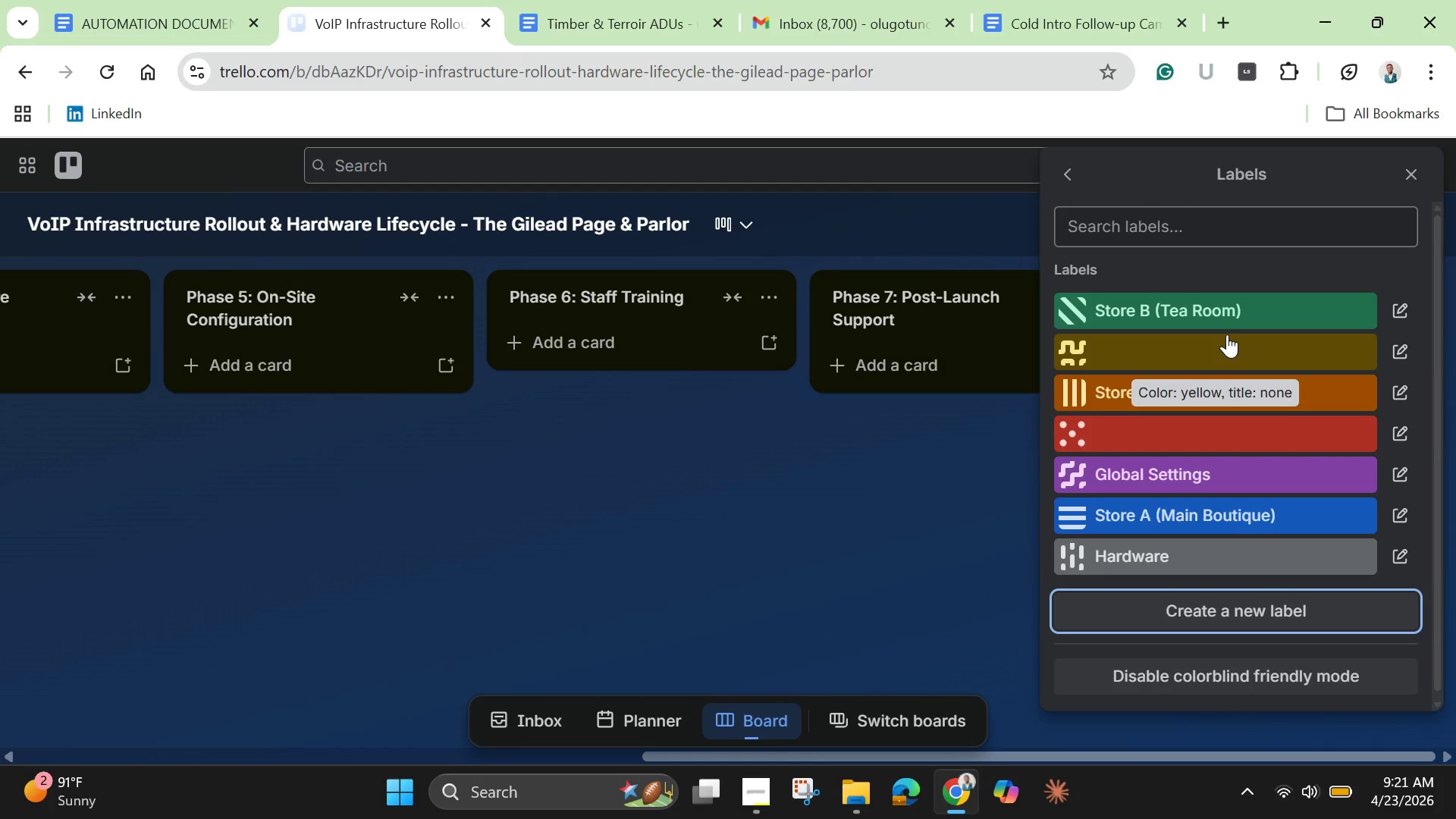 
left_click([1183, 351])
 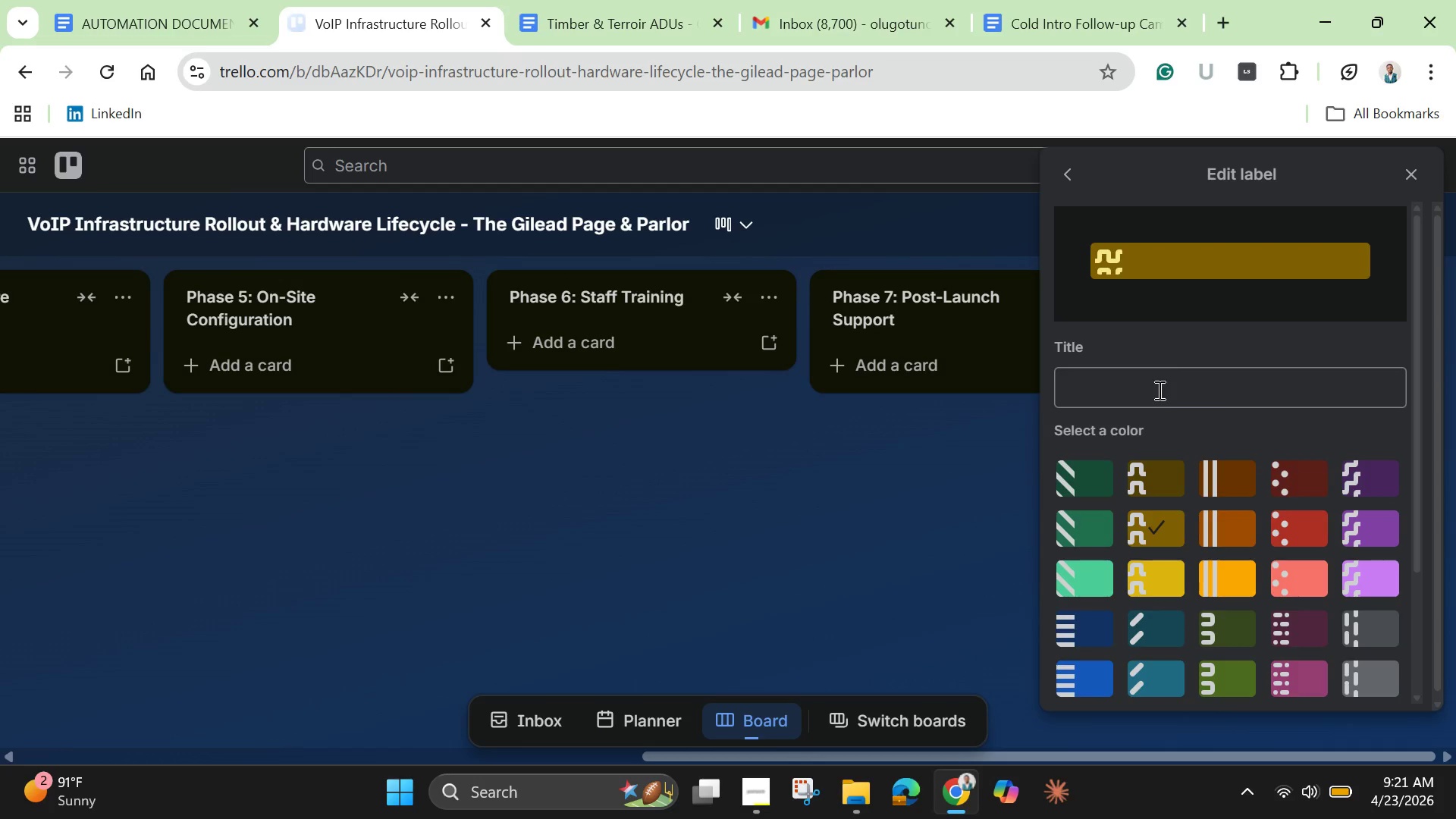 
left_click([1156, 391])
 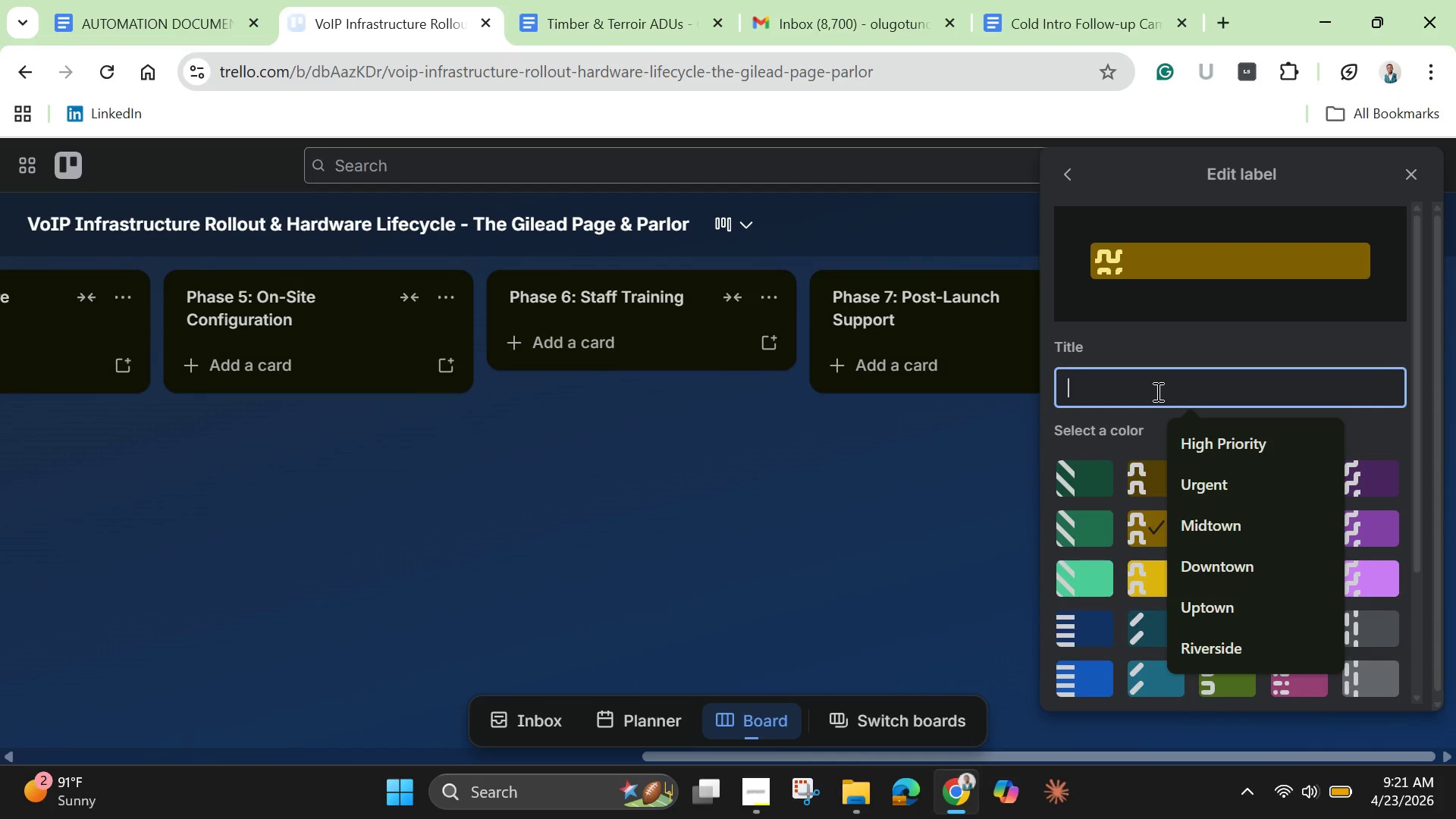 
type(IVR Logic)
 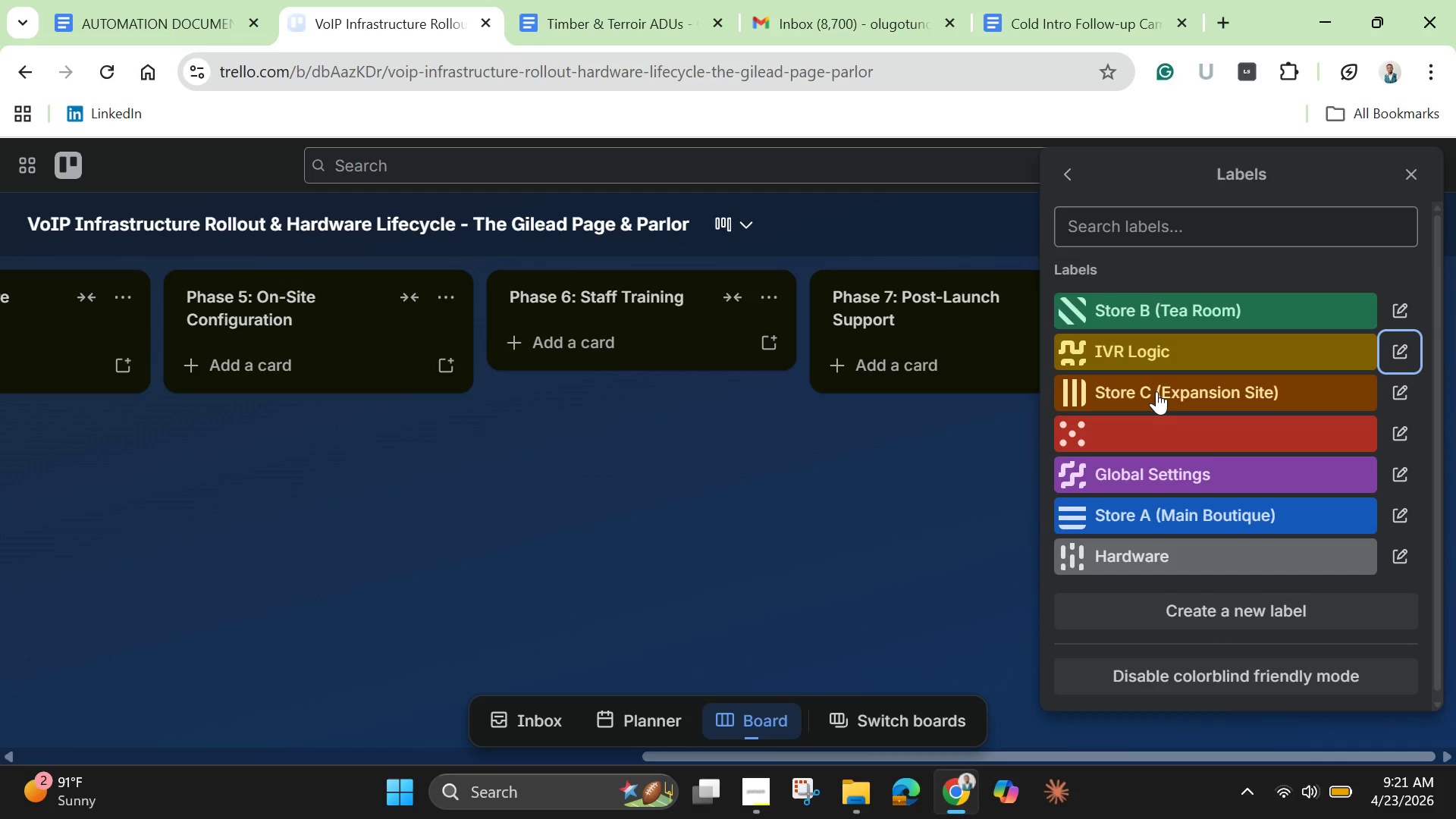 
 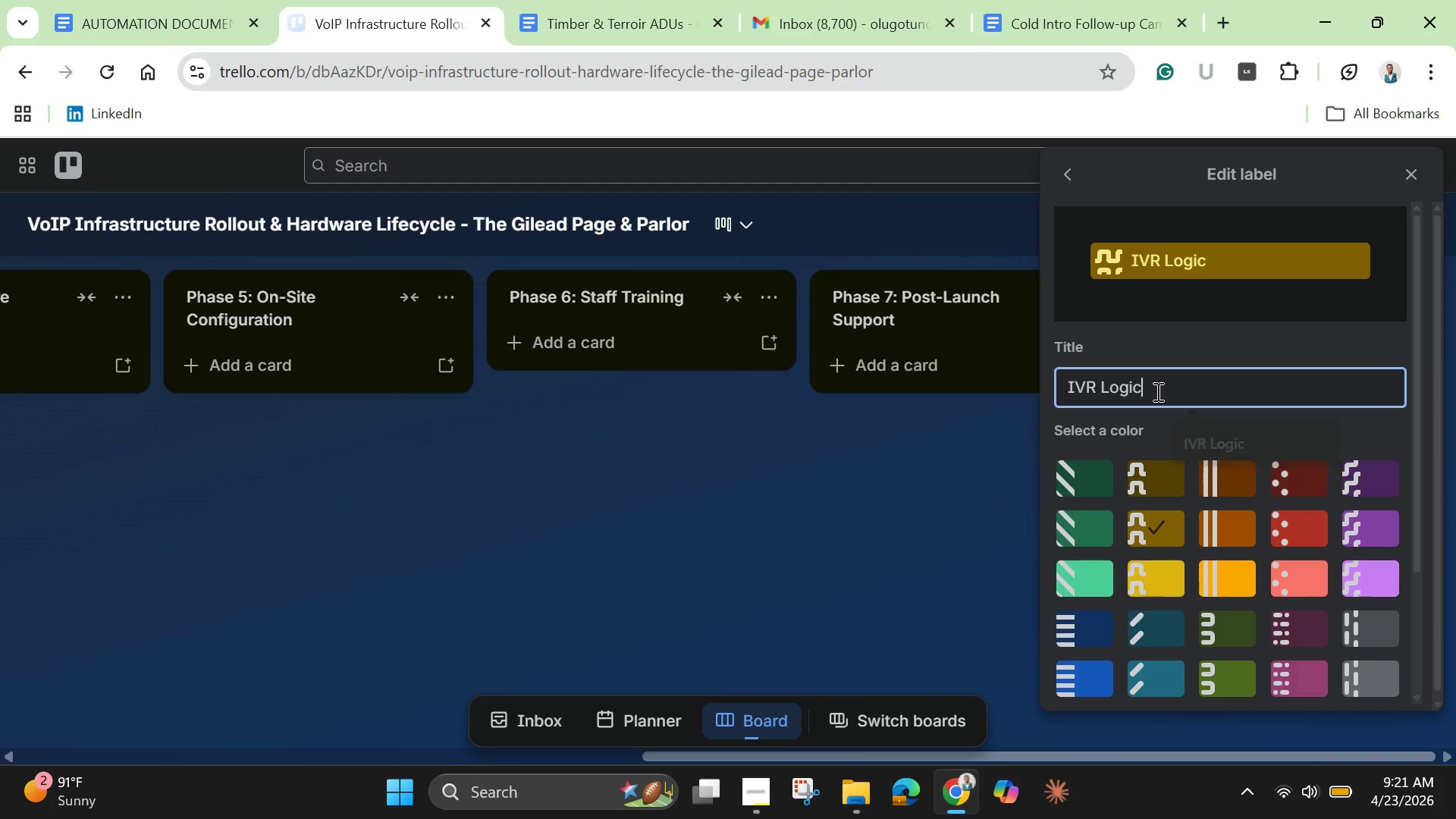 
key(Enter)
 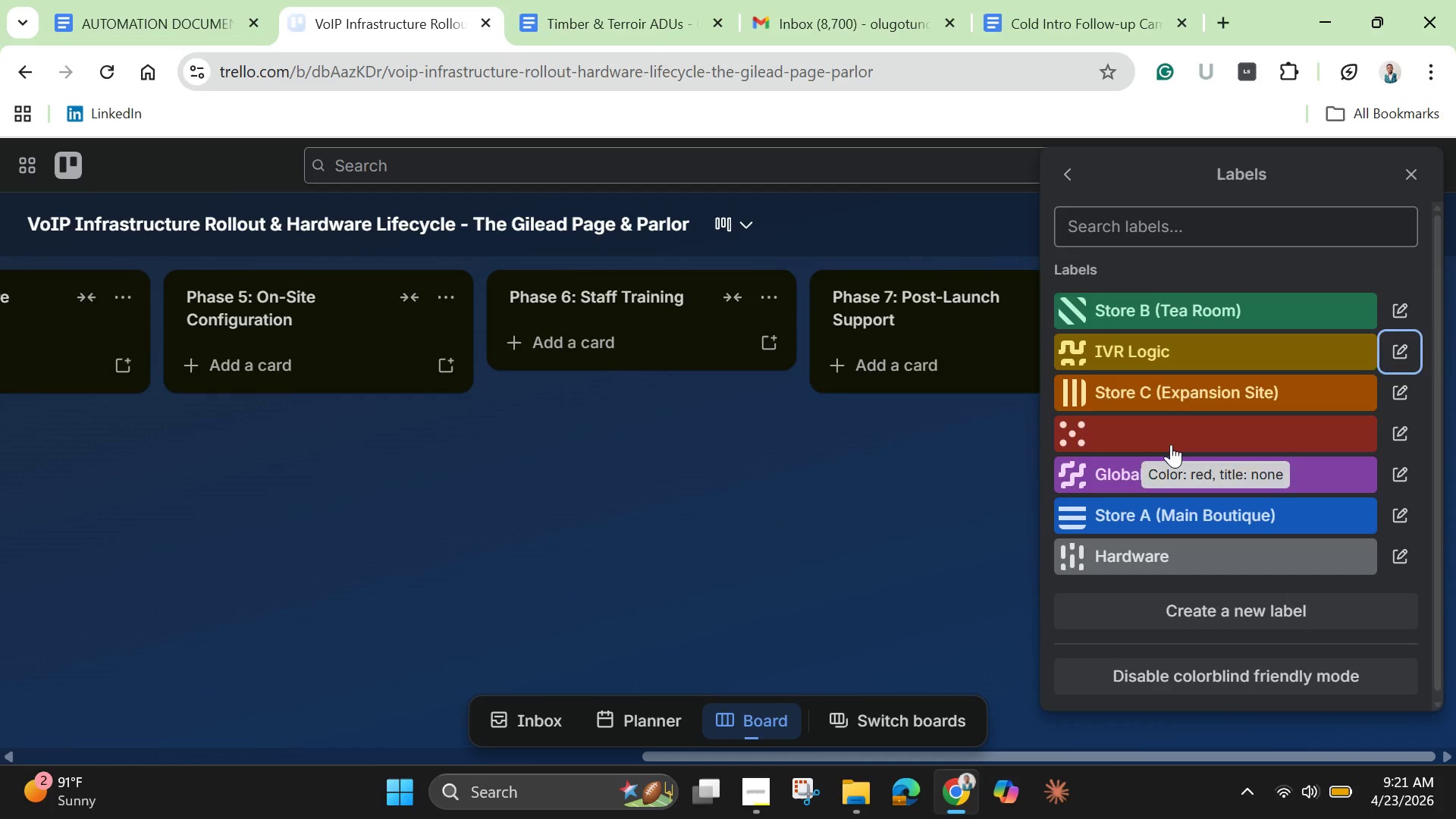 
left_click([1160, 375])
 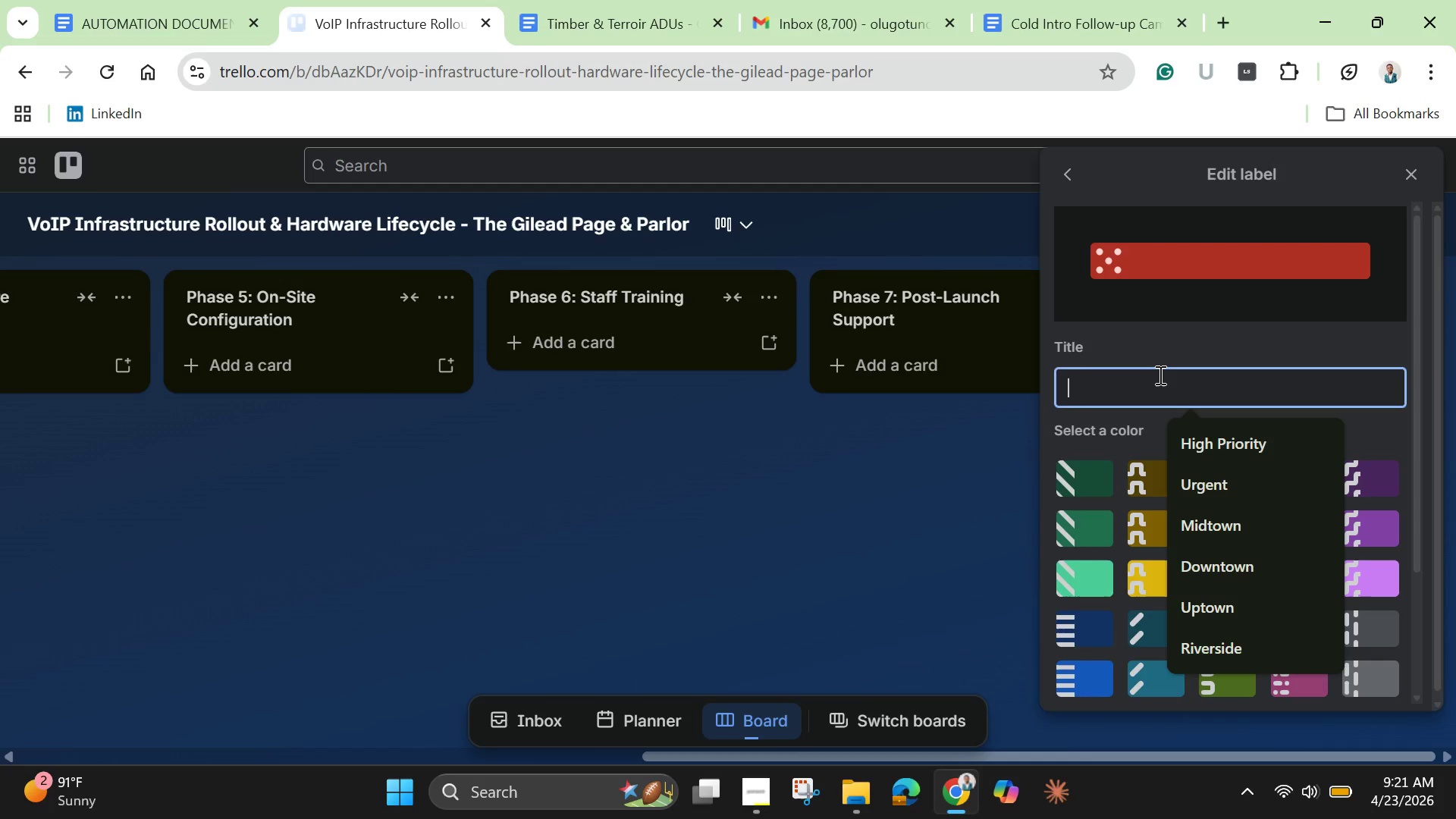 
type(Vendor Research)
 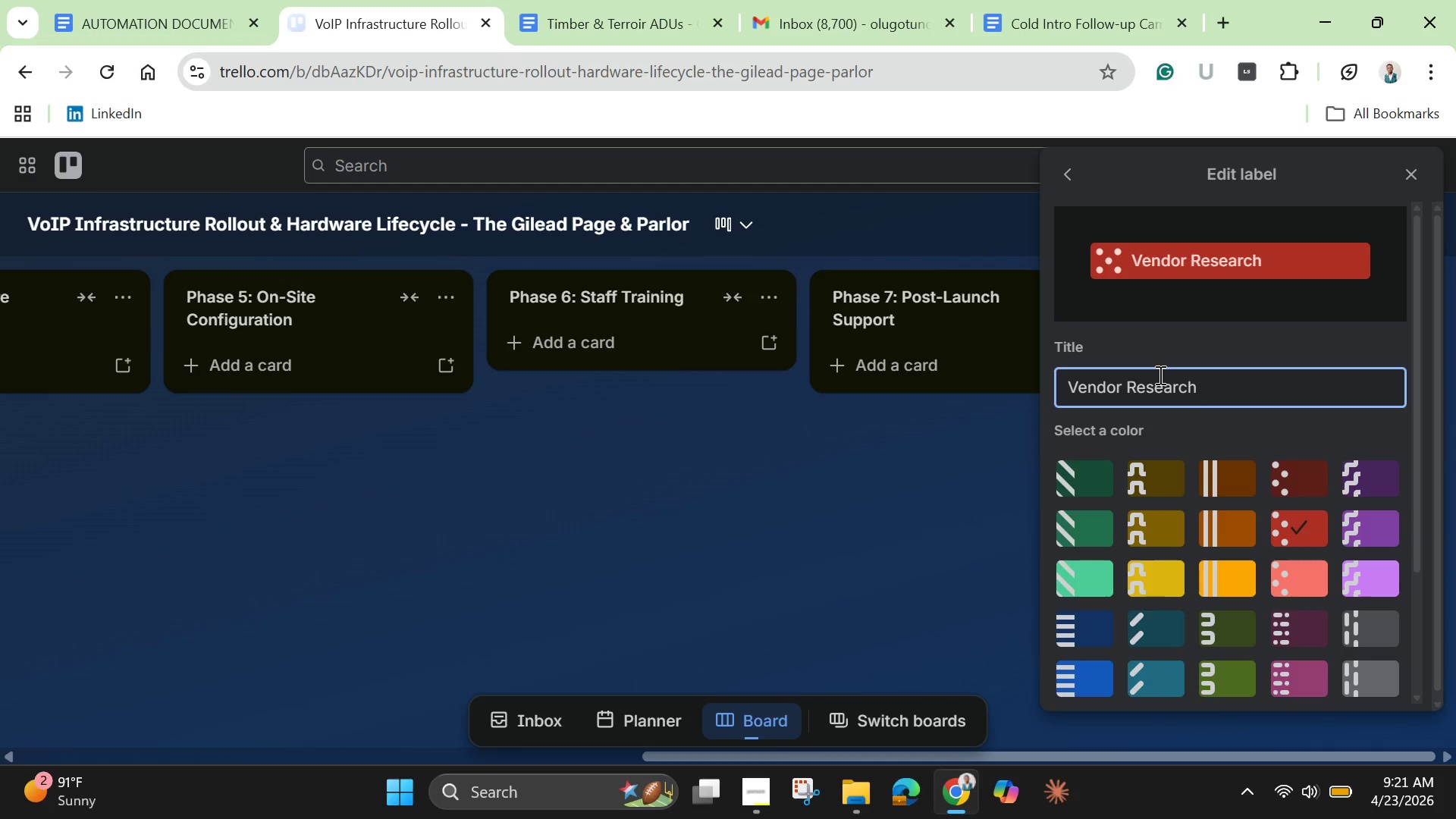 
wait(5.17)
 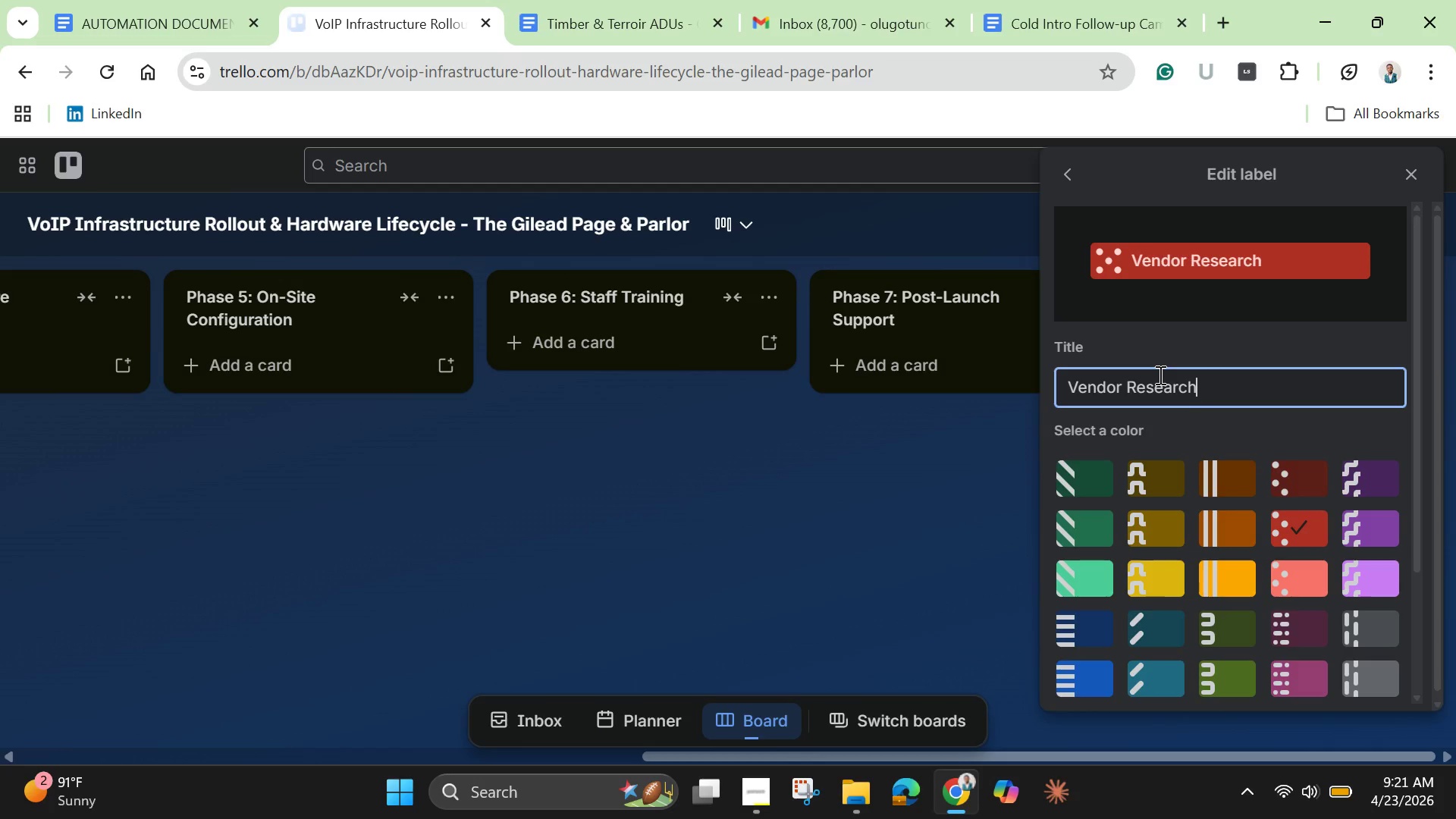 
key(Enter)
 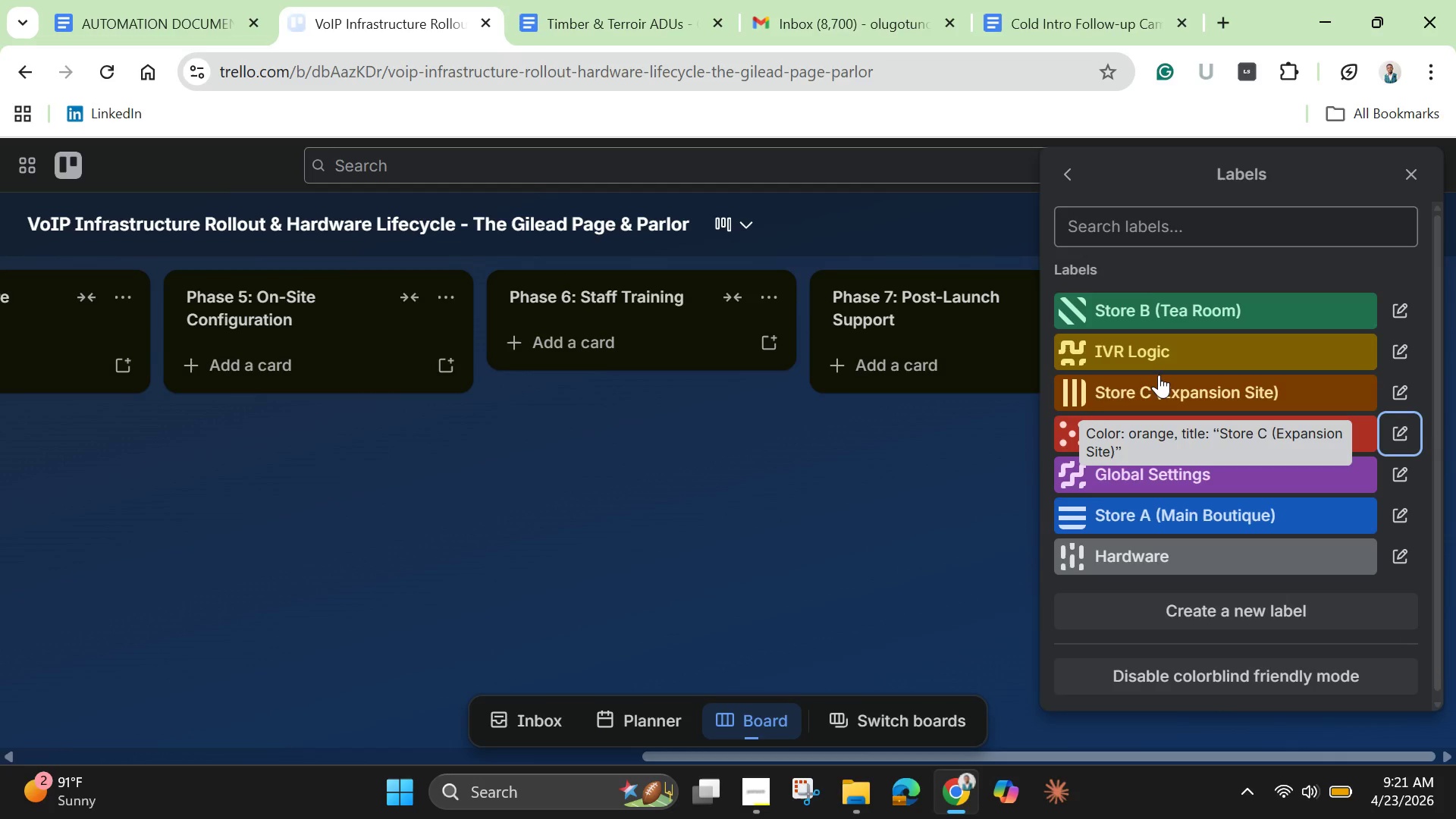 
wait(21.84)
 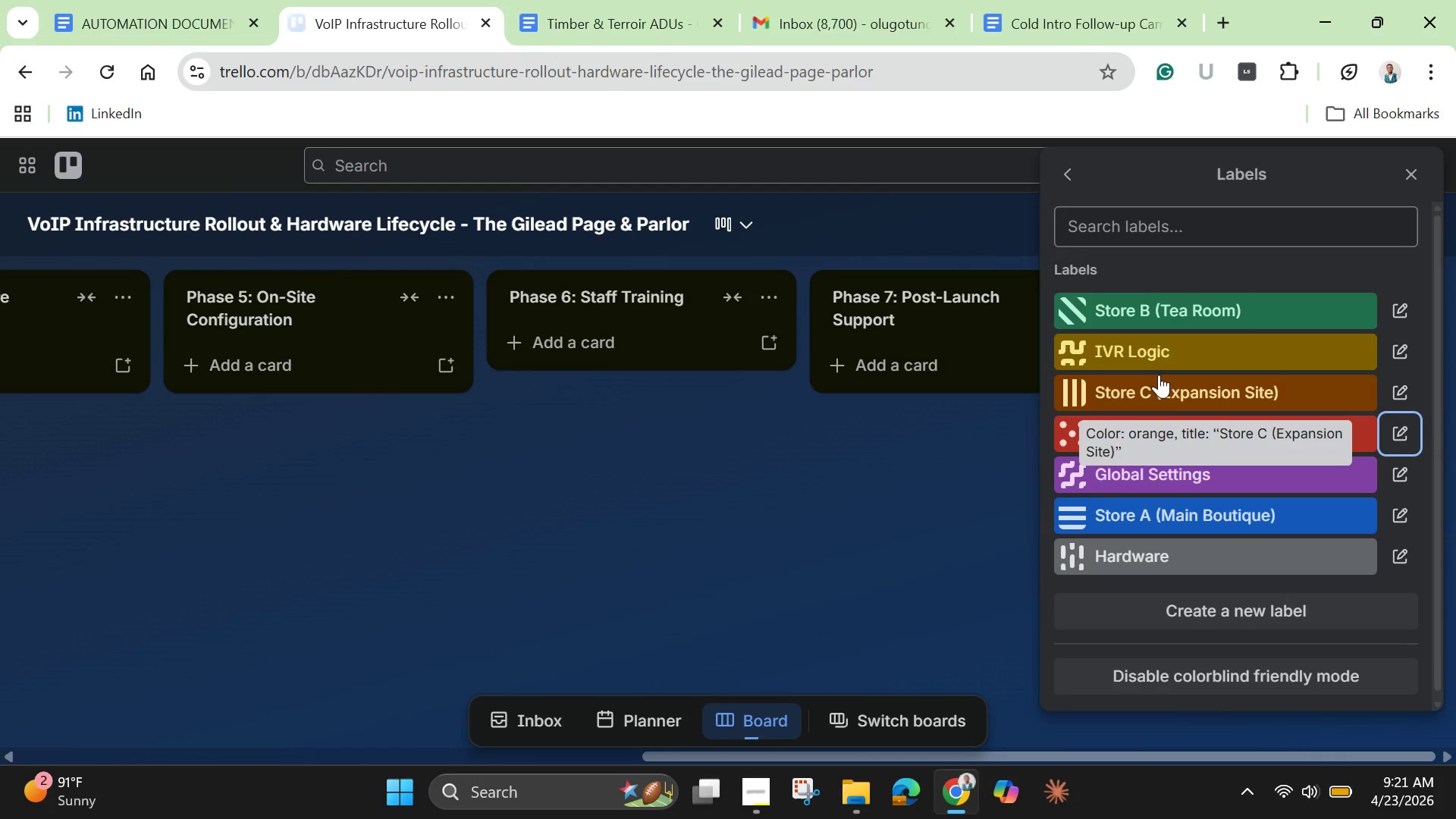 
left_click([1307, 620])
 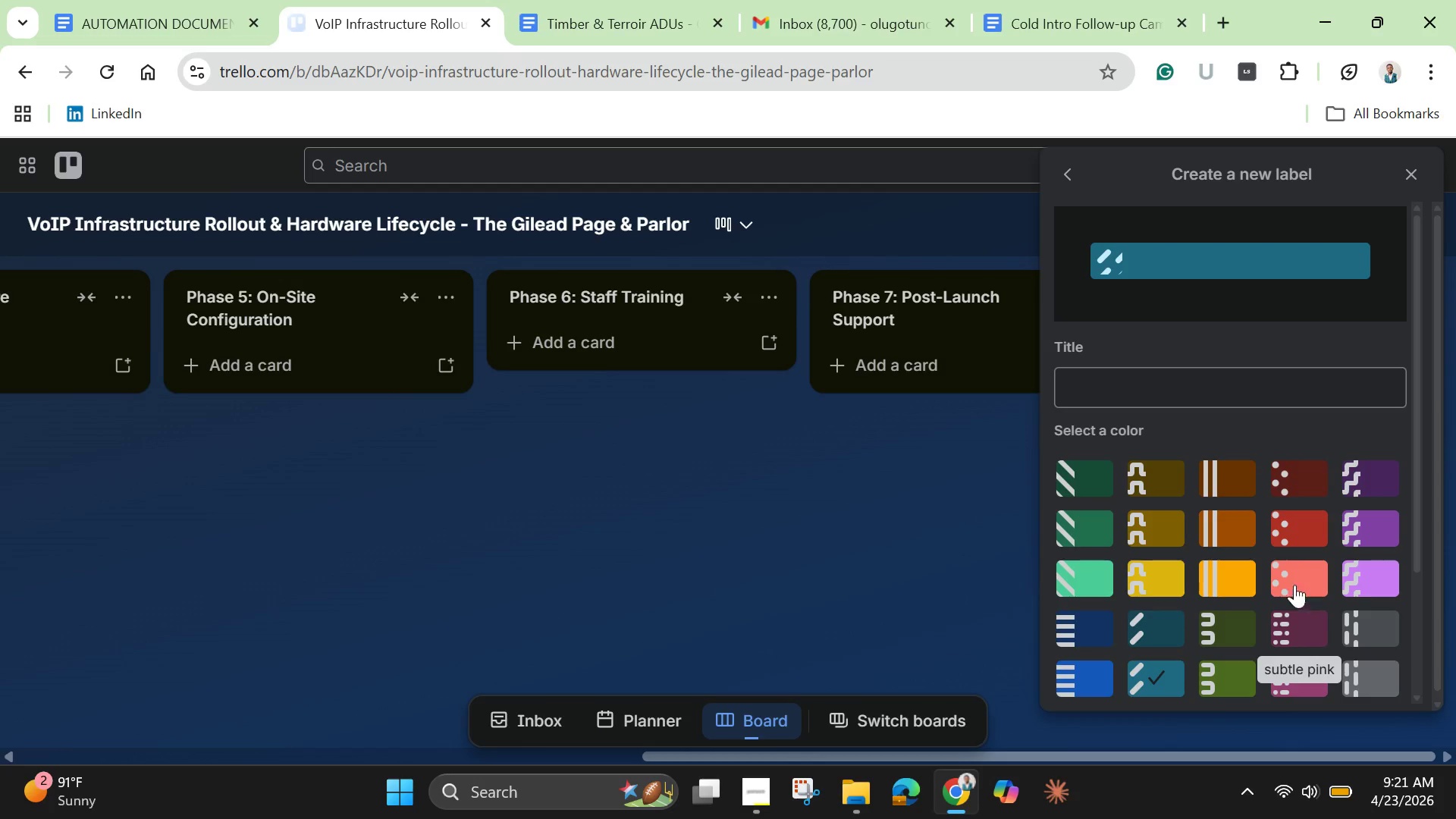 
mouse_move([1292, 516])
 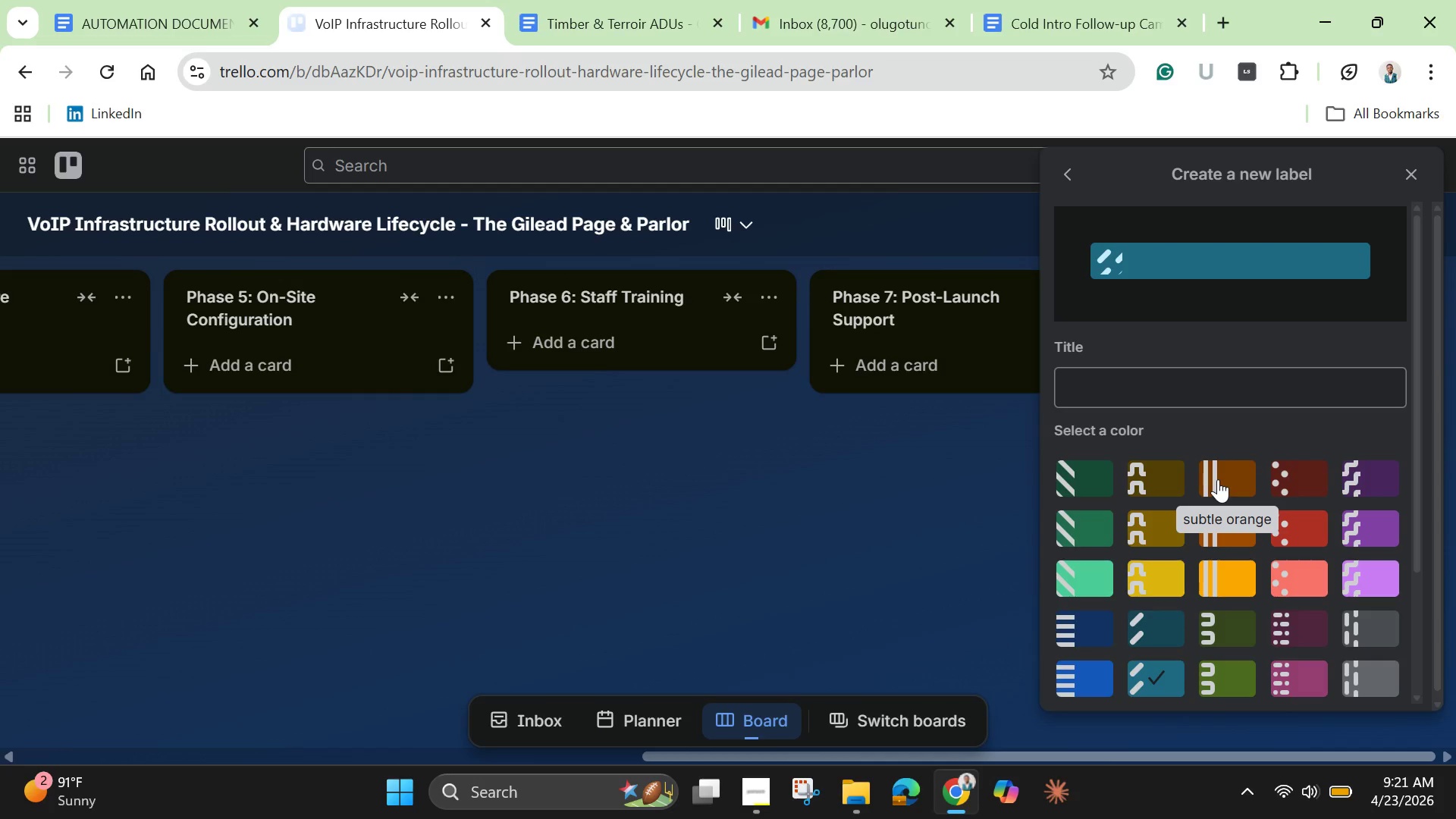 
left_click([1218, 479])
 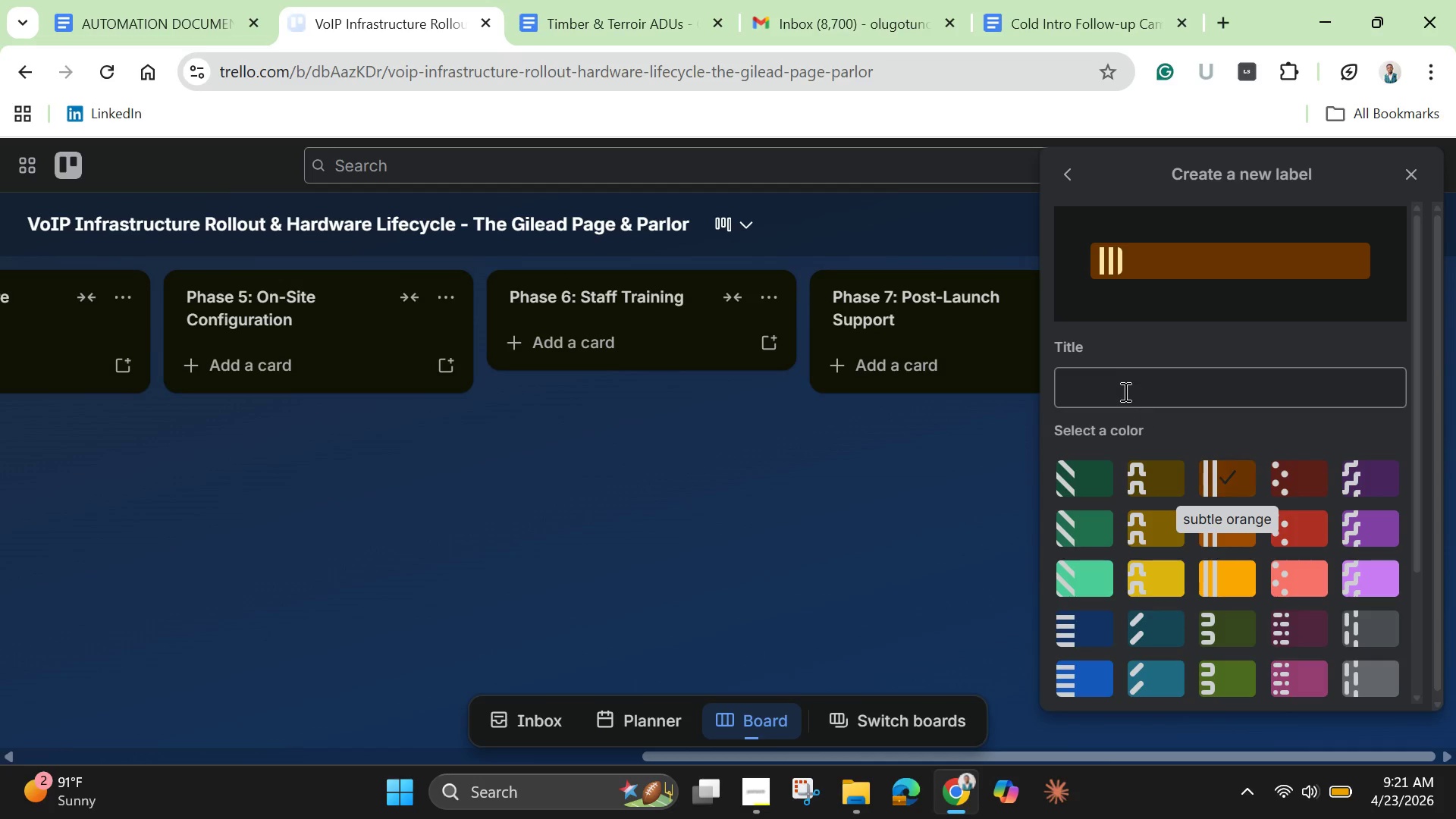 
left_click([1124, 391])
 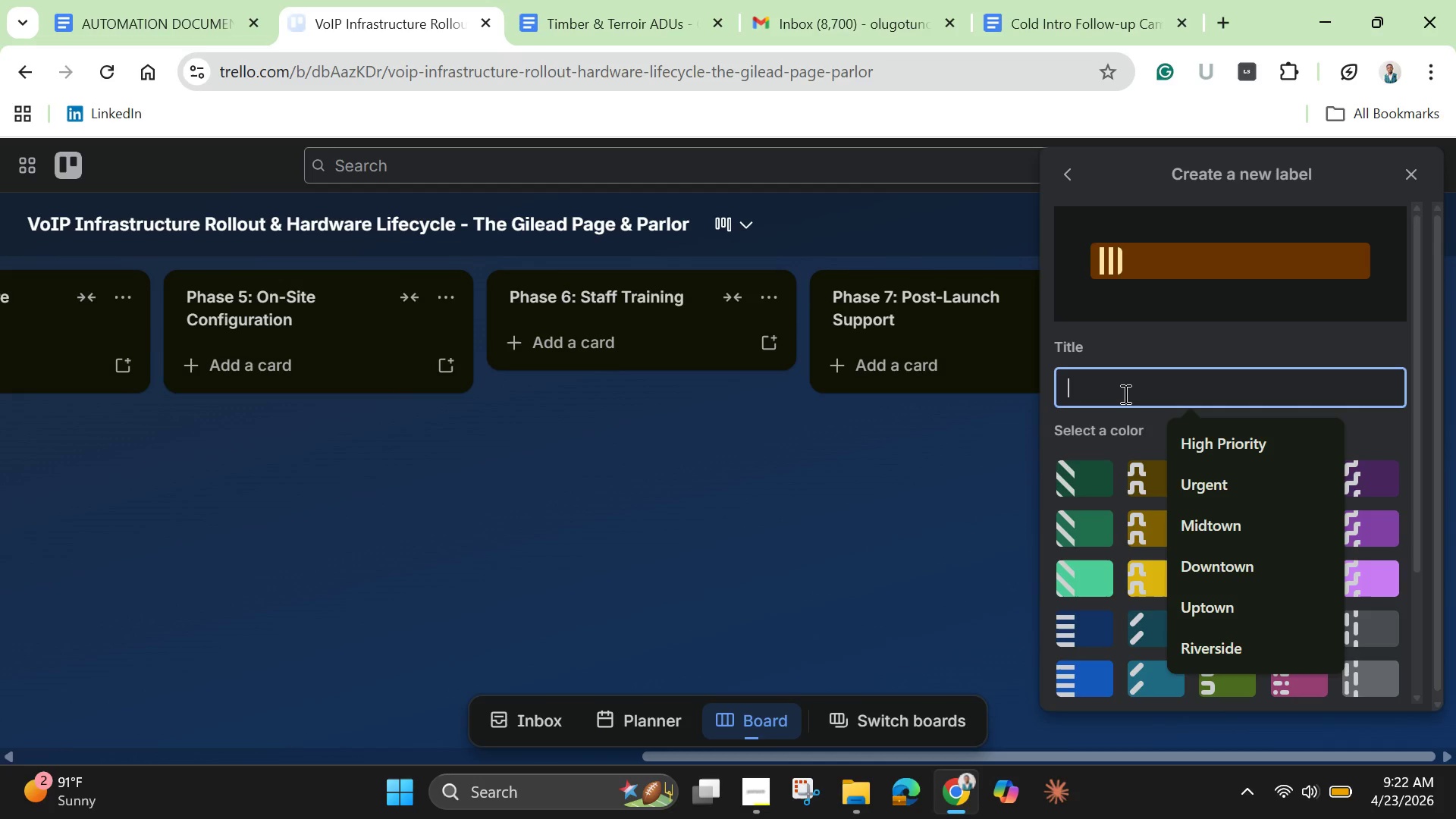 
wait(5.89)
 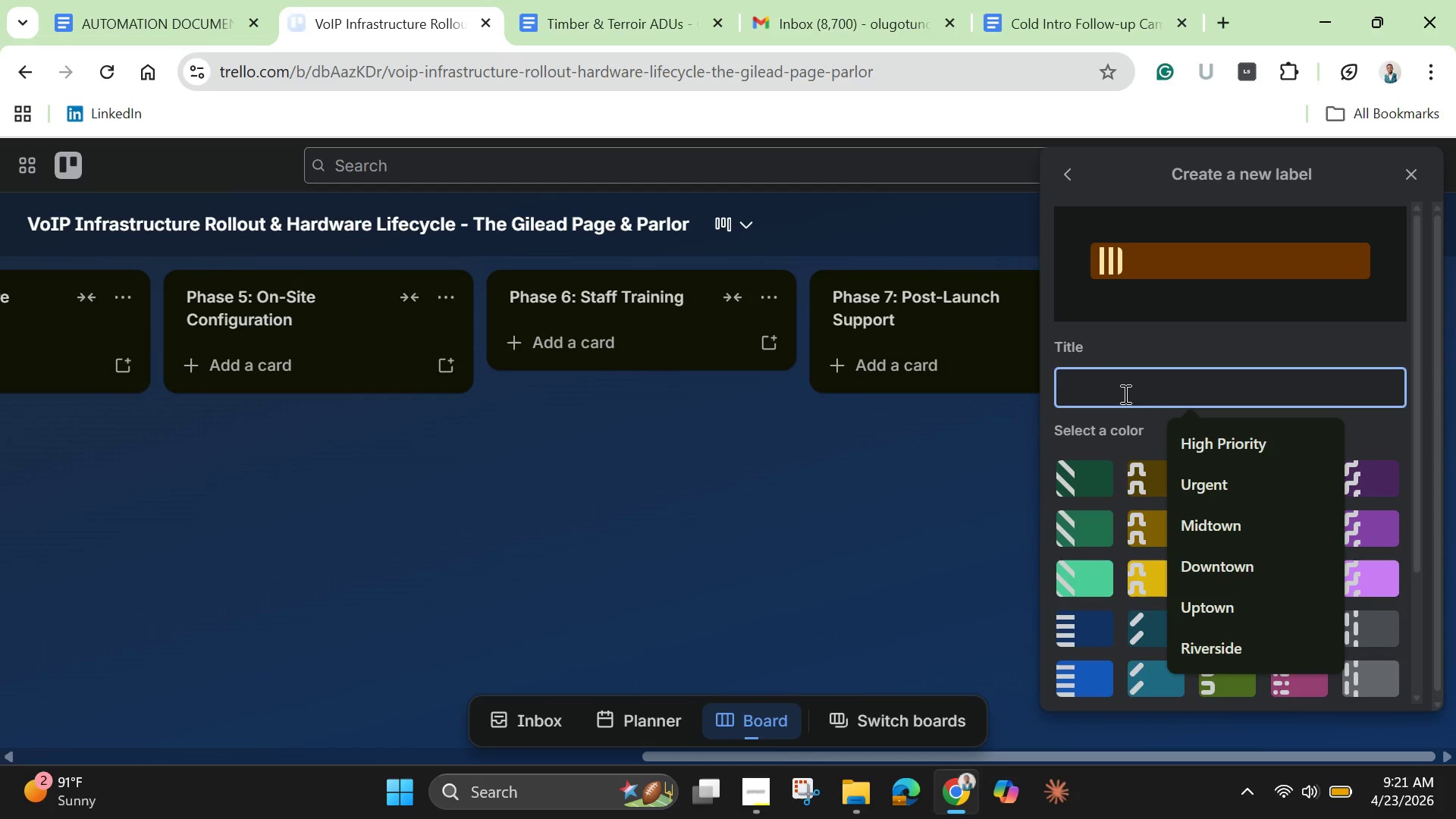 
type(Training)
 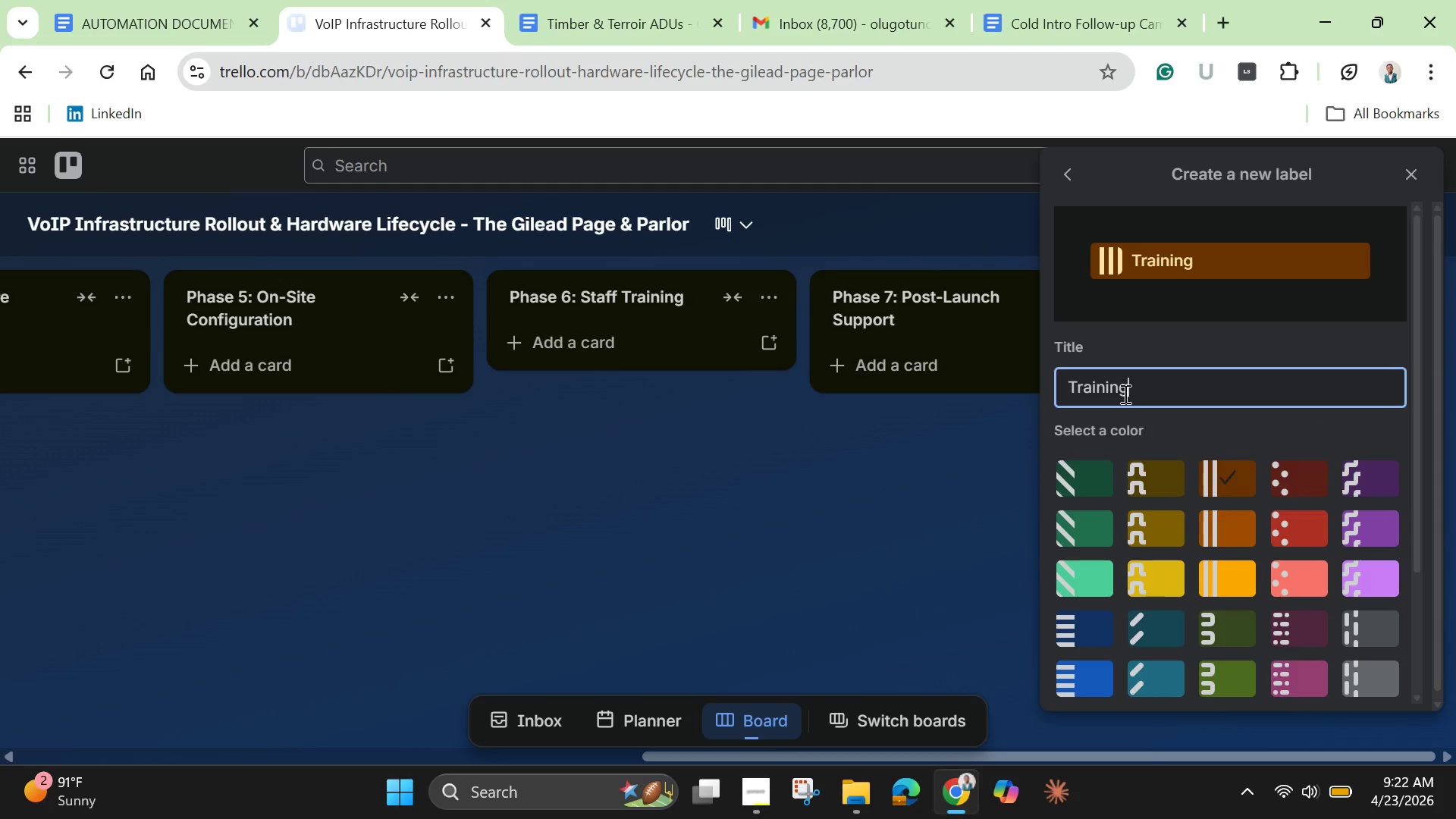 
key(Enter)
 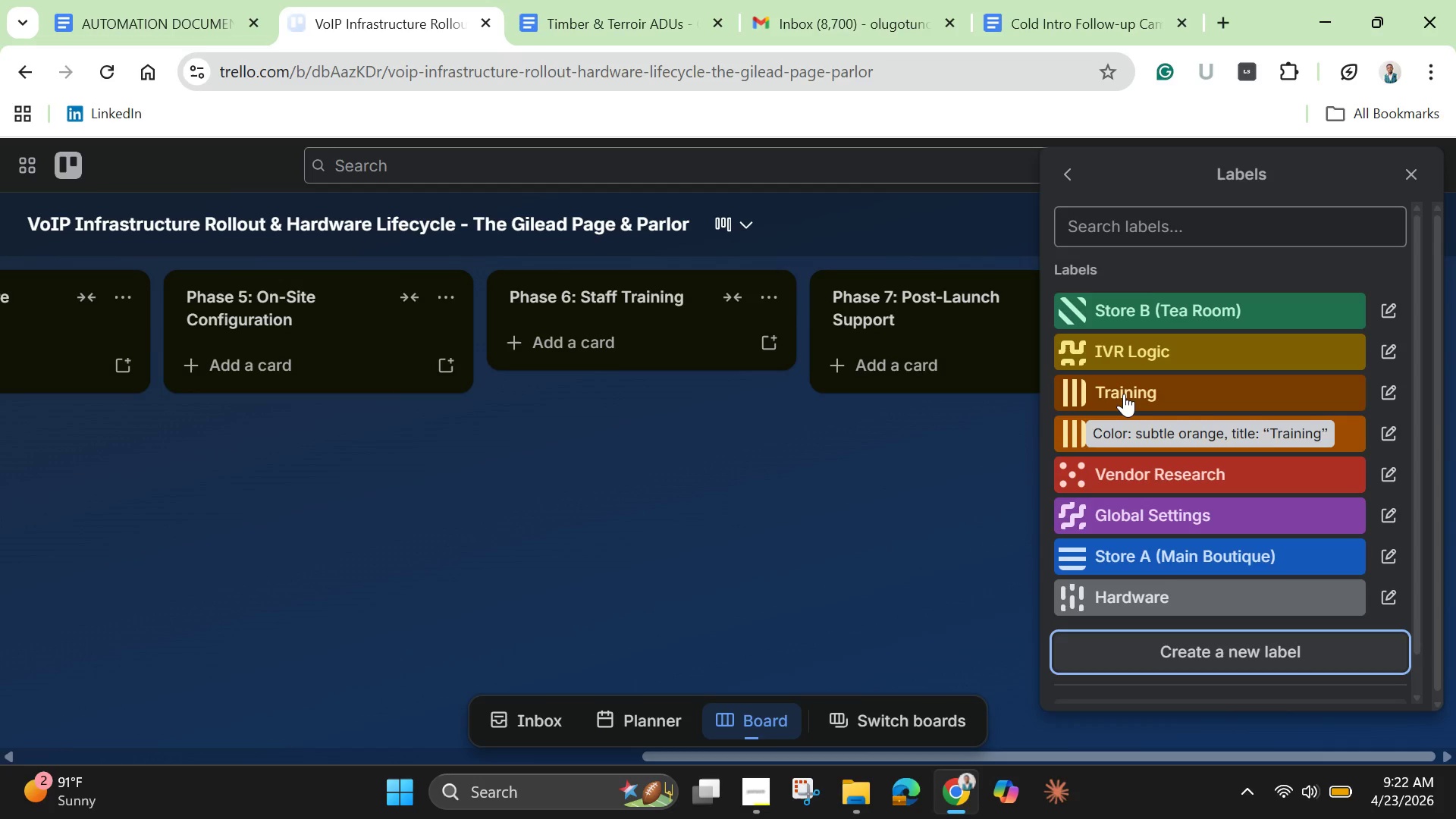 
wait(11.55)
 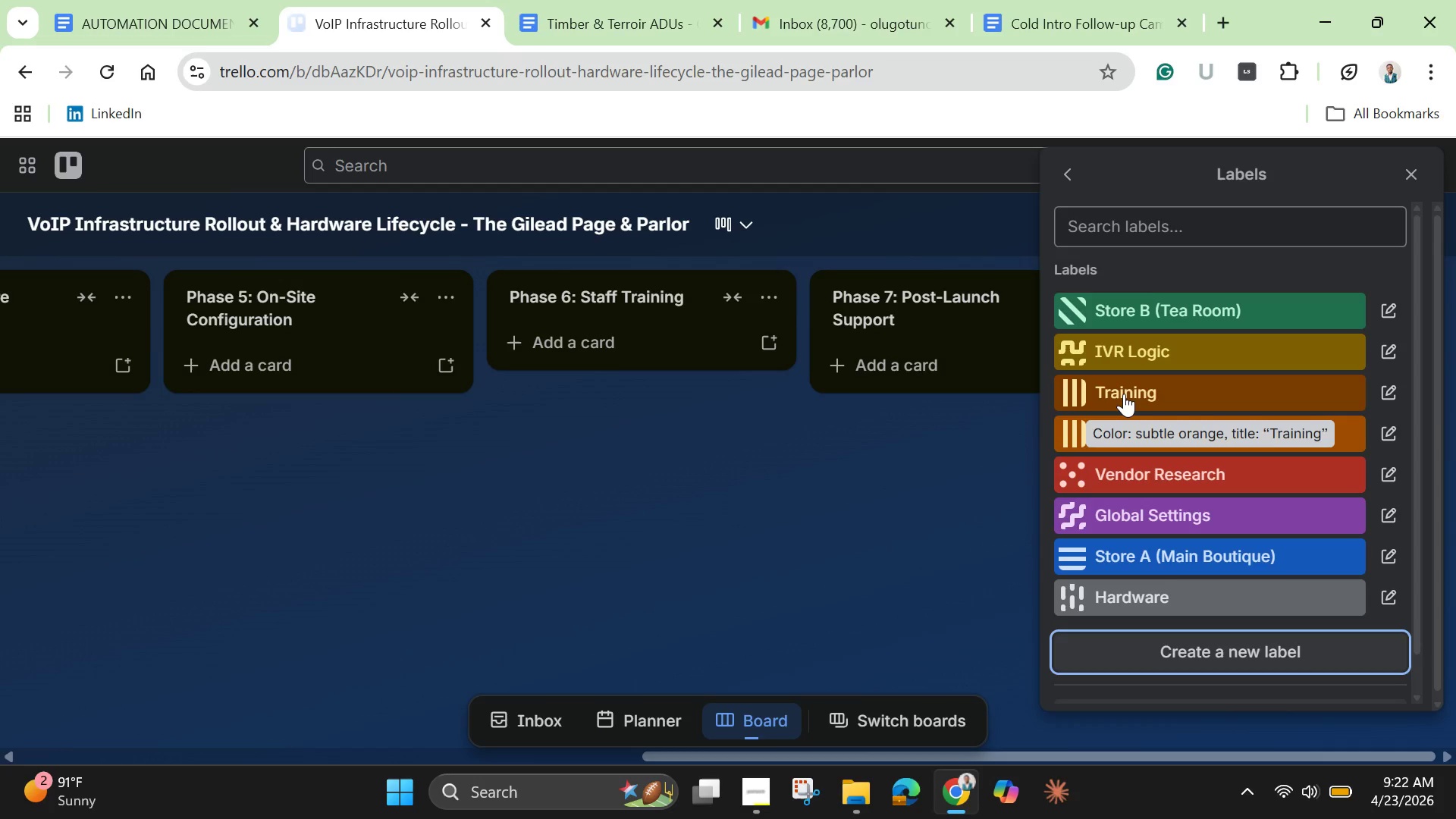 
left_click([1065, 185])
 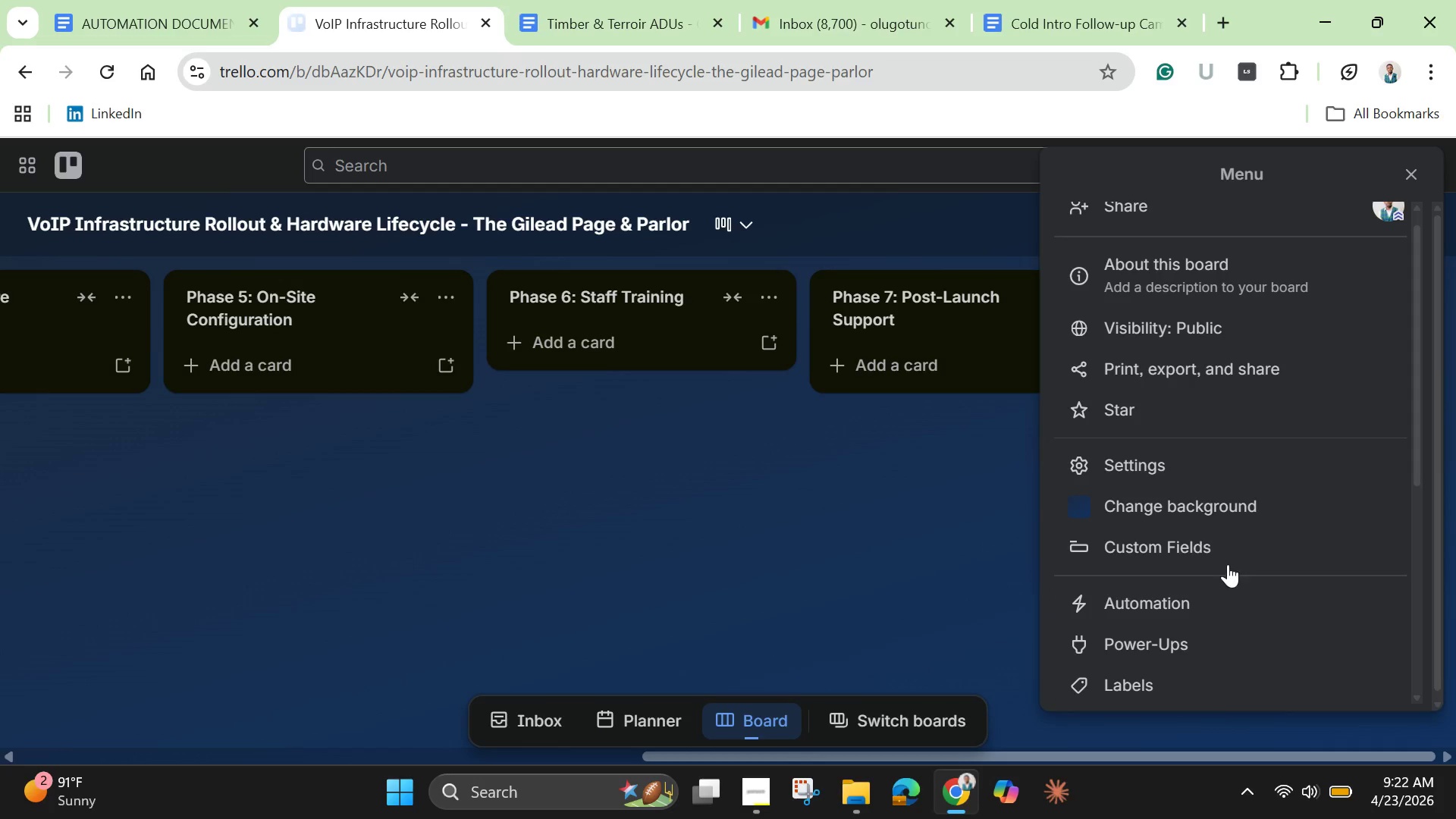 
left_click([1225, 554])
 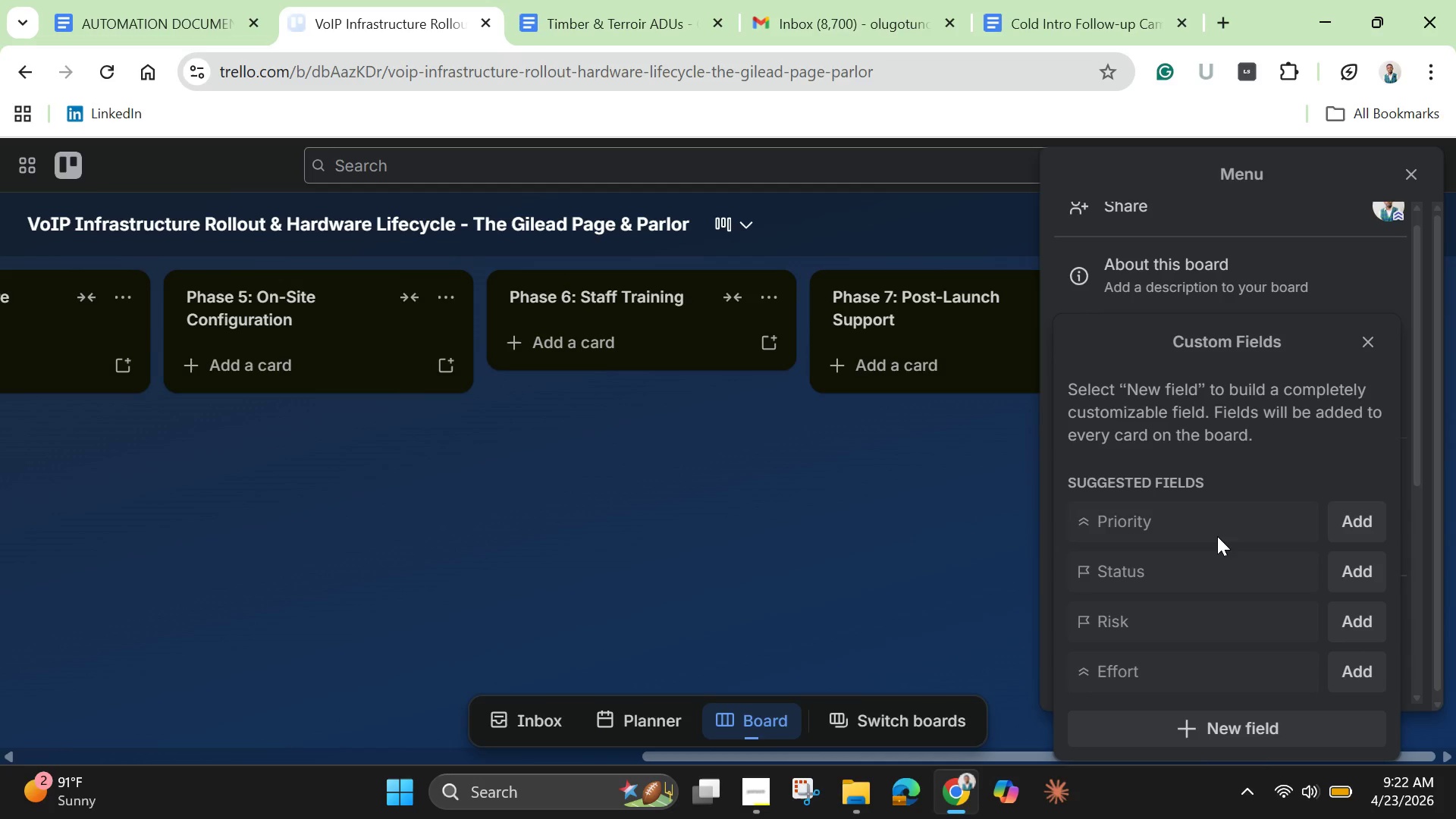 
wait(20.25)
 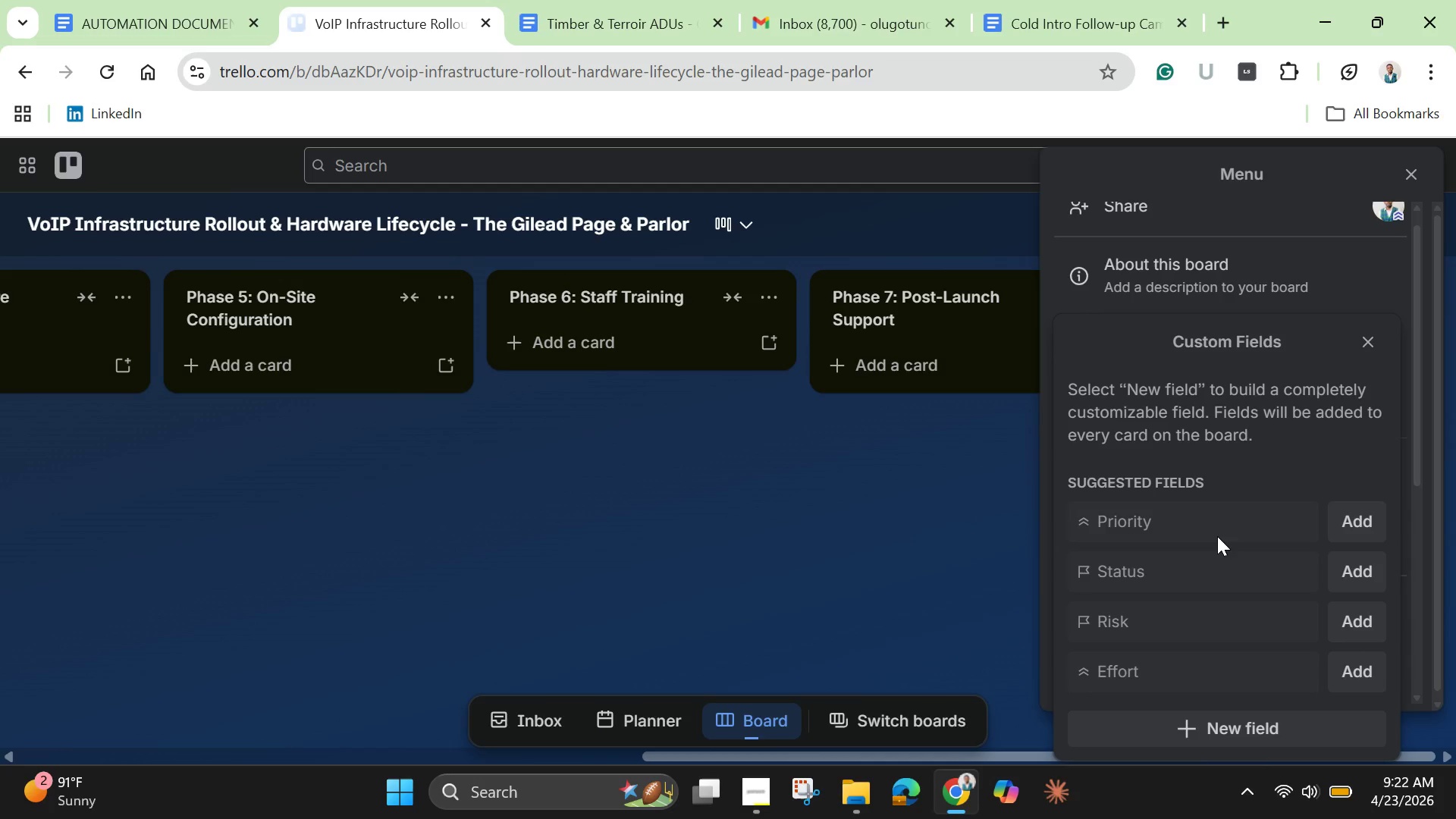 
left_click([1227, 727])
 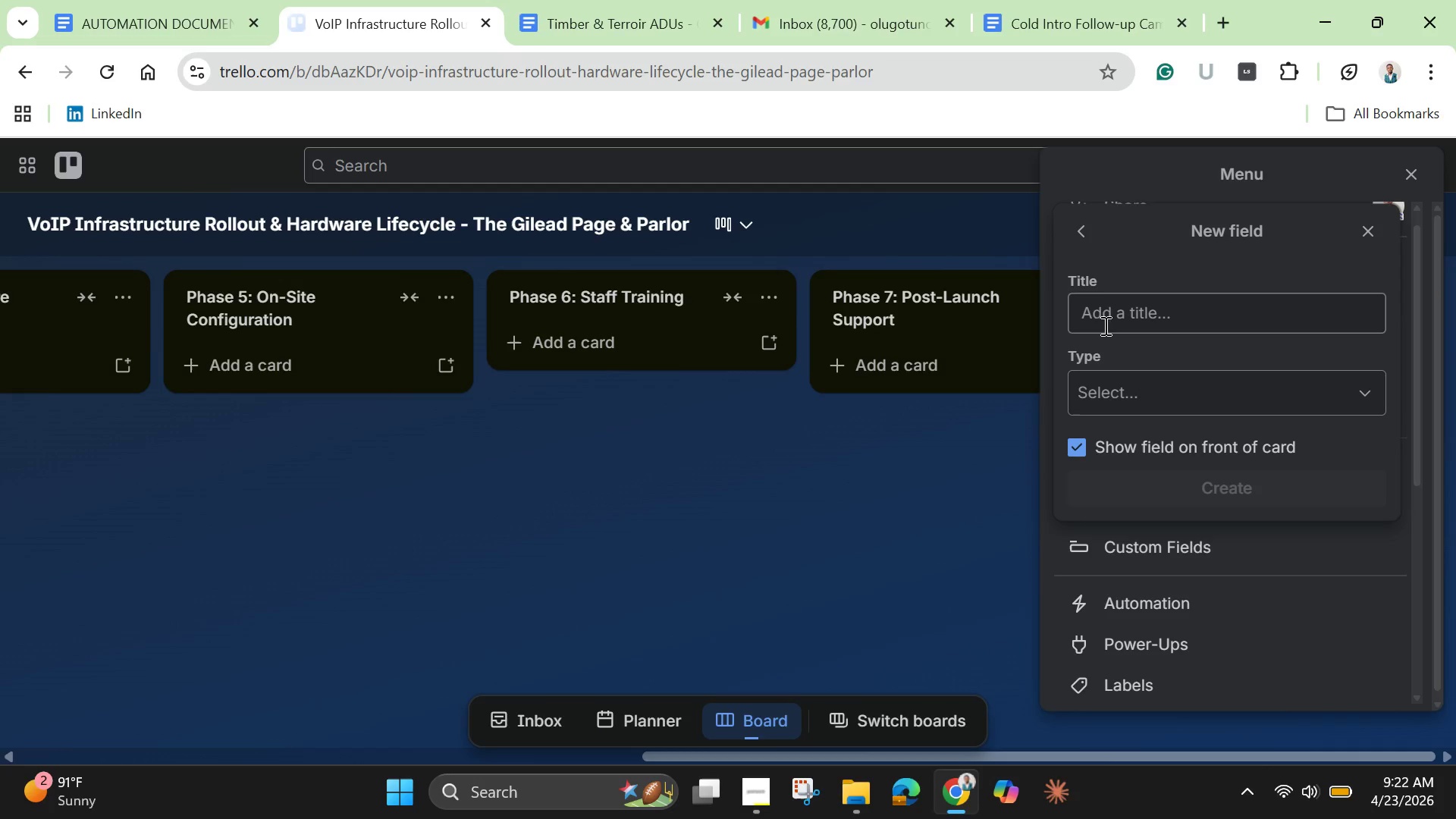 
left_click([1097, 306])
 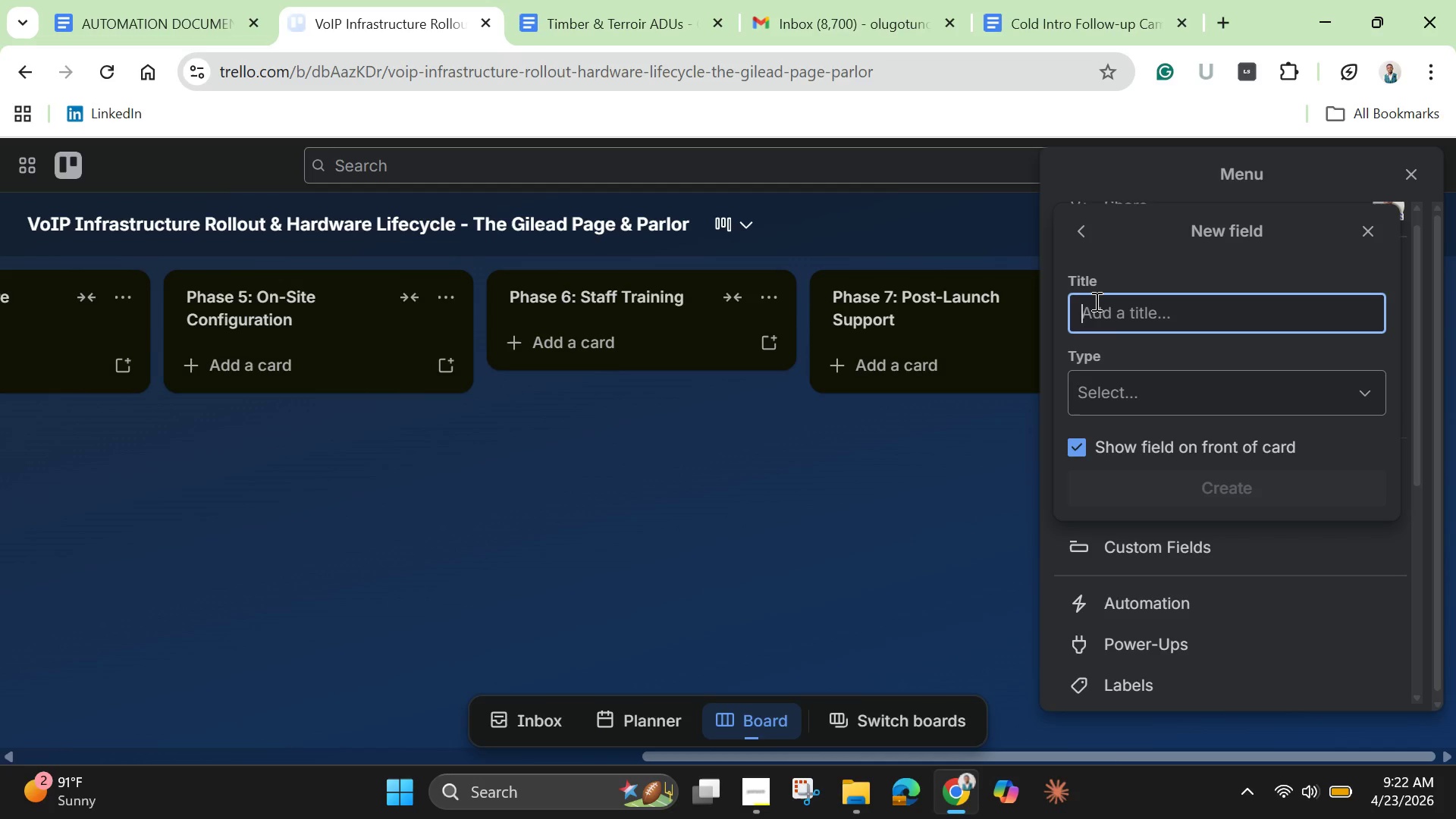 
type(Device Type)
 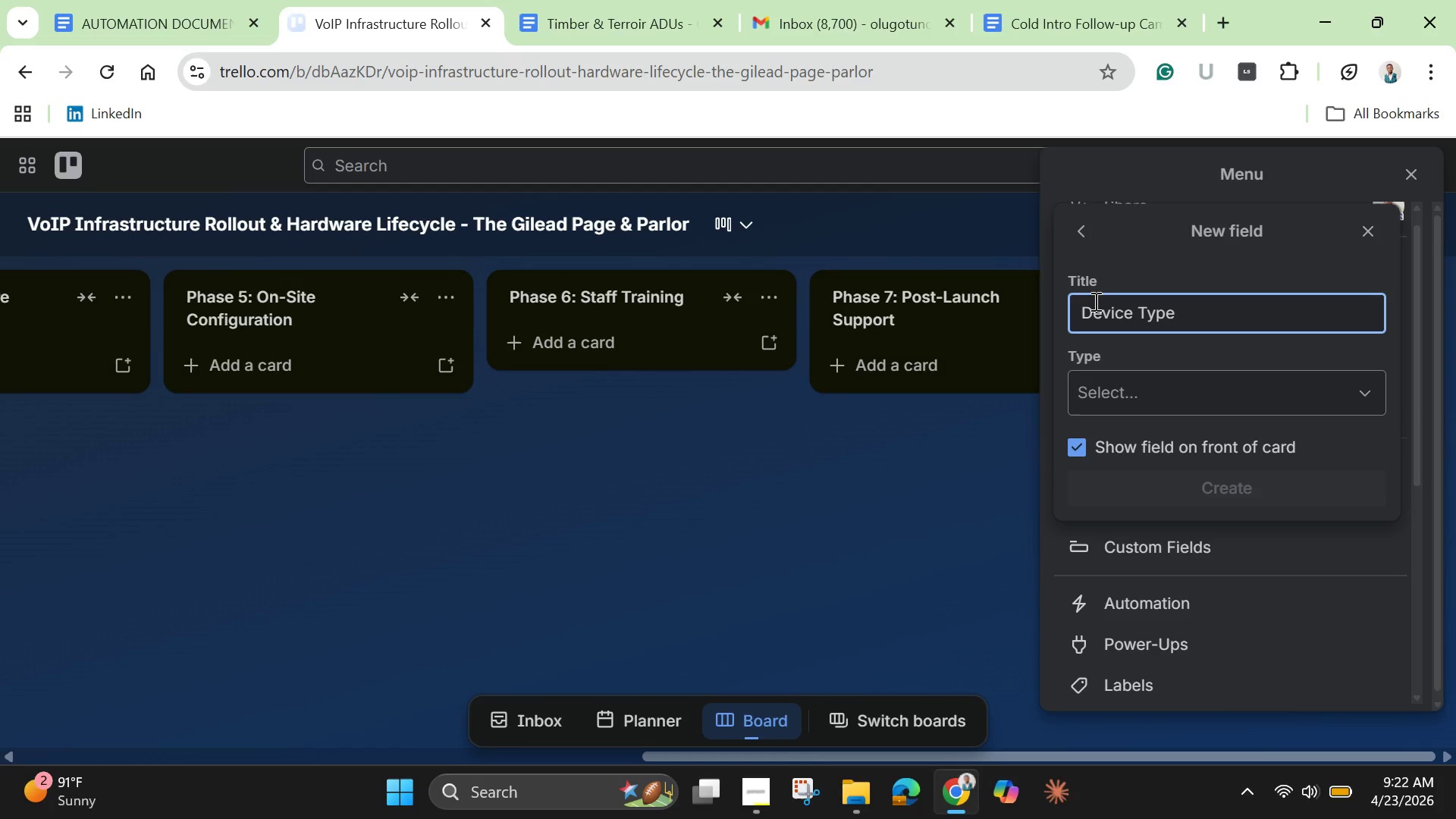 
left_click([1144, 381])
 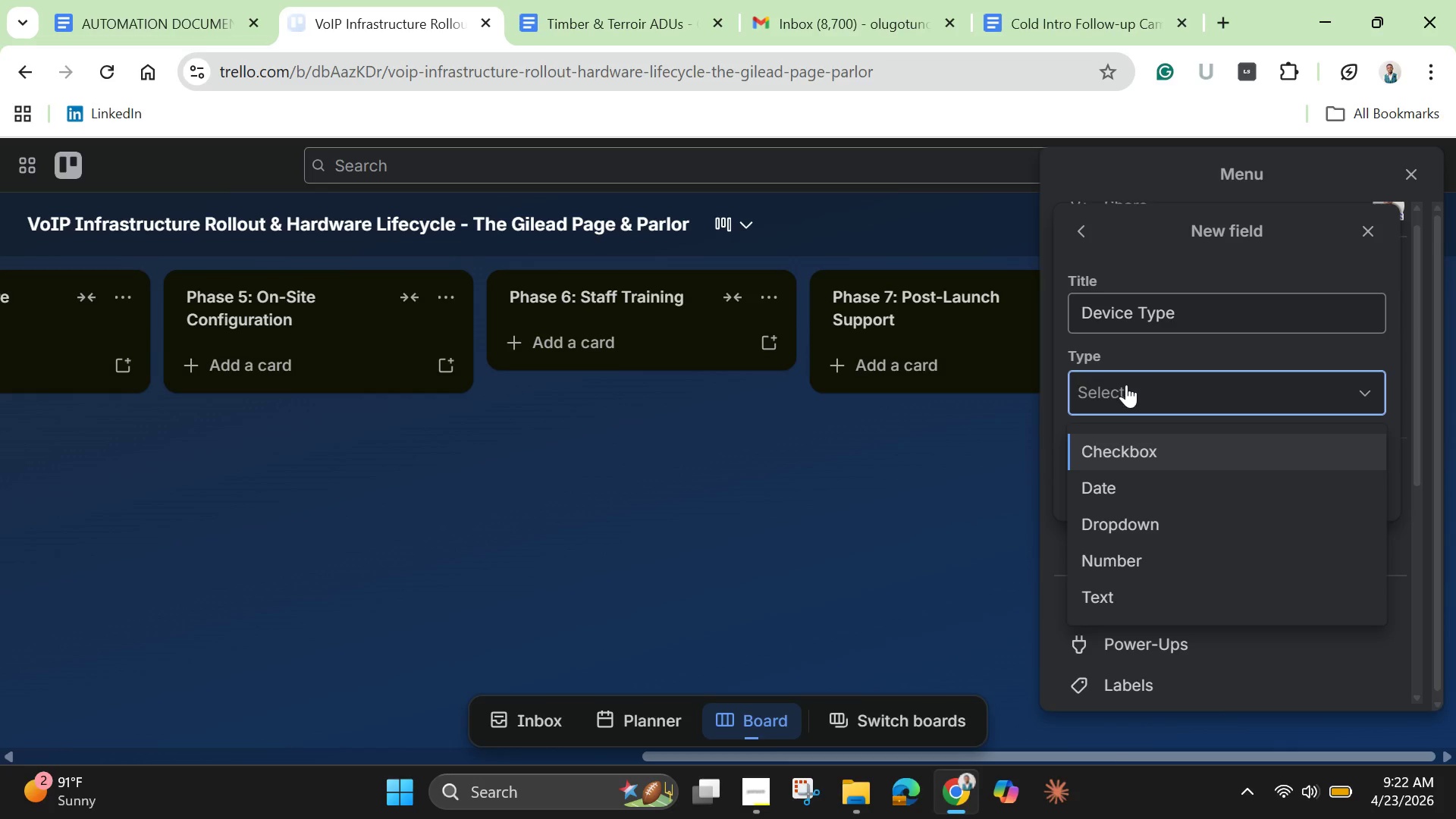 
left_click([1120, 519])
 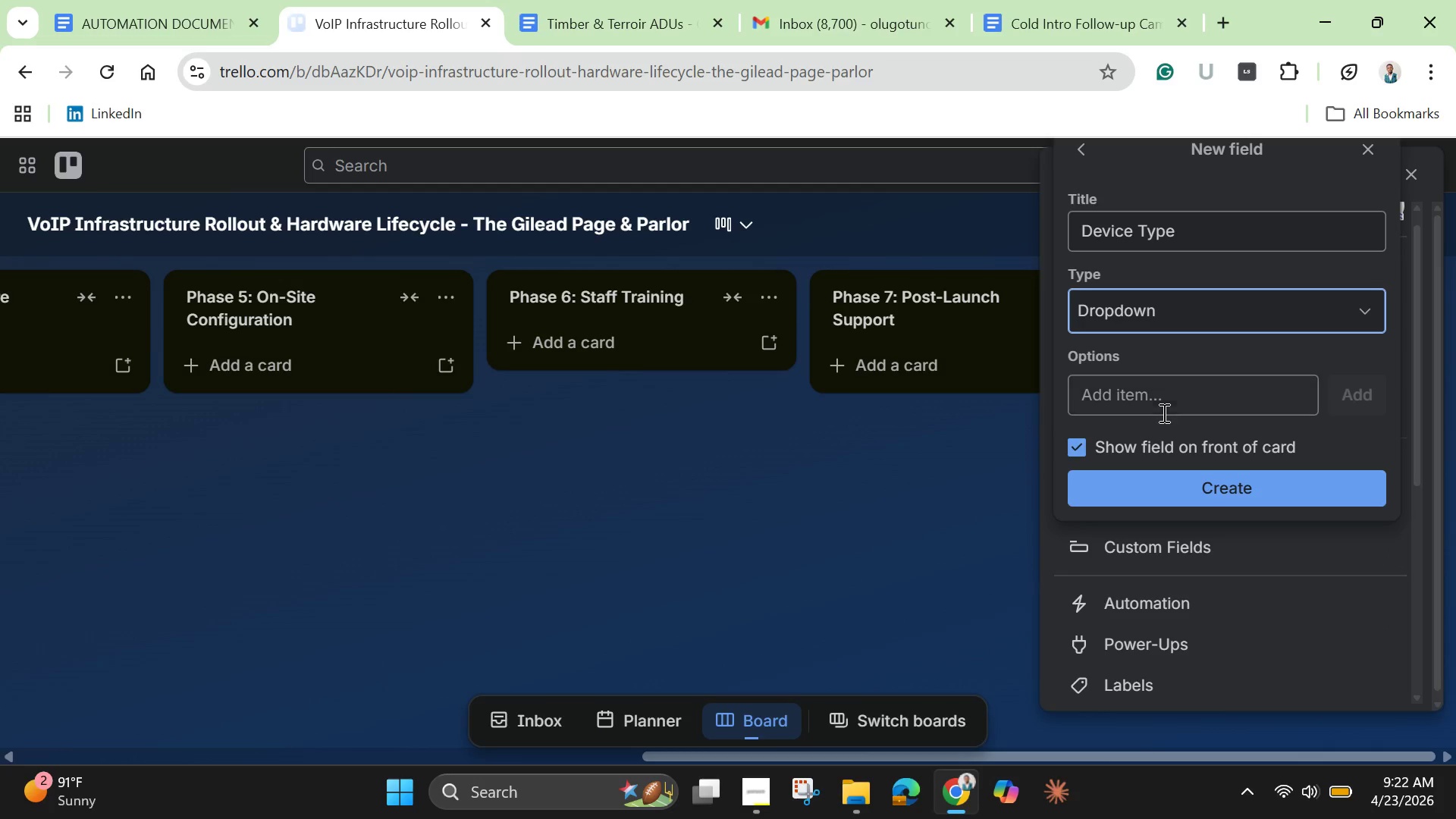 
left_click([1156, 391])
 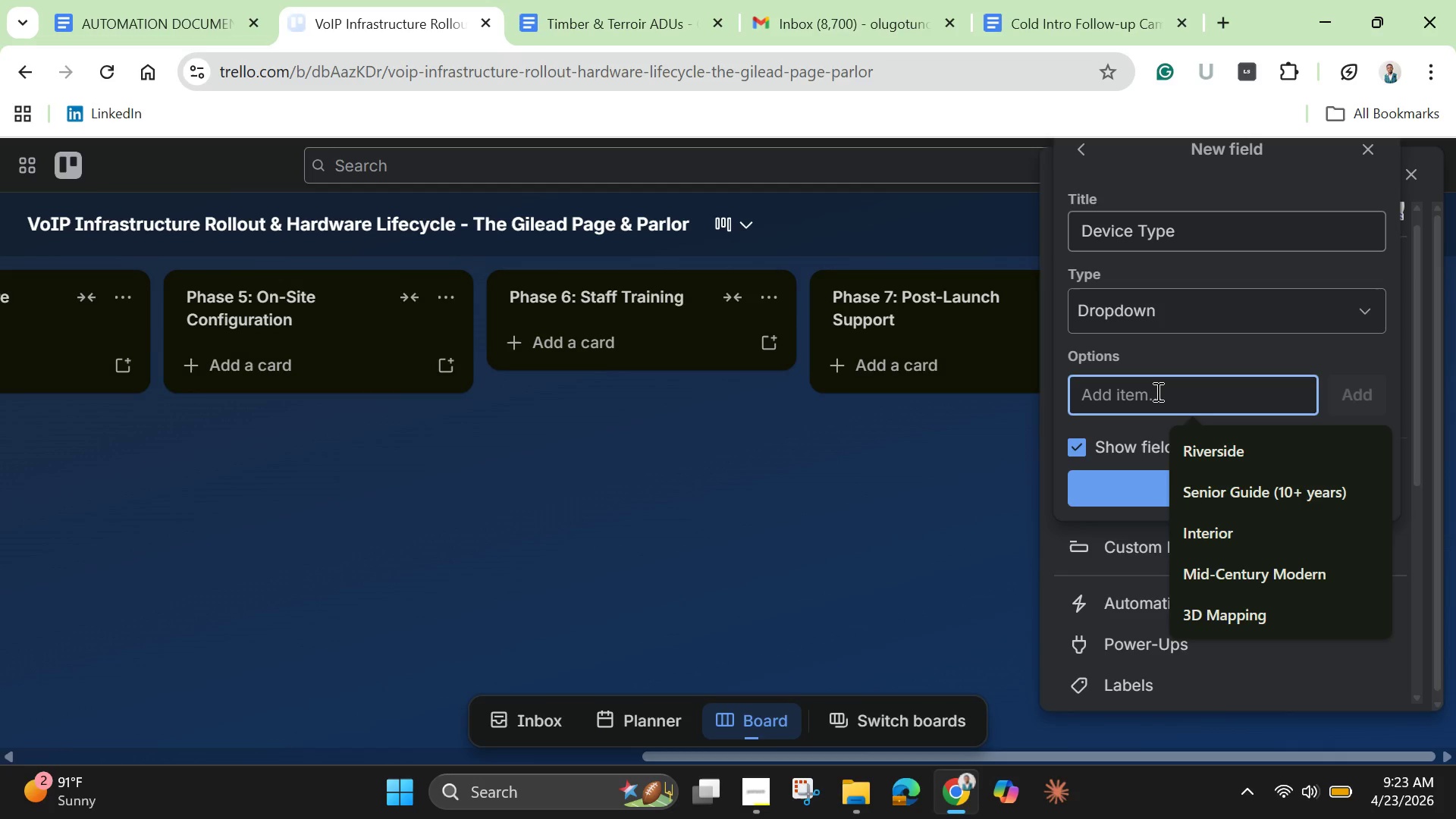 
type(IP Phone)
 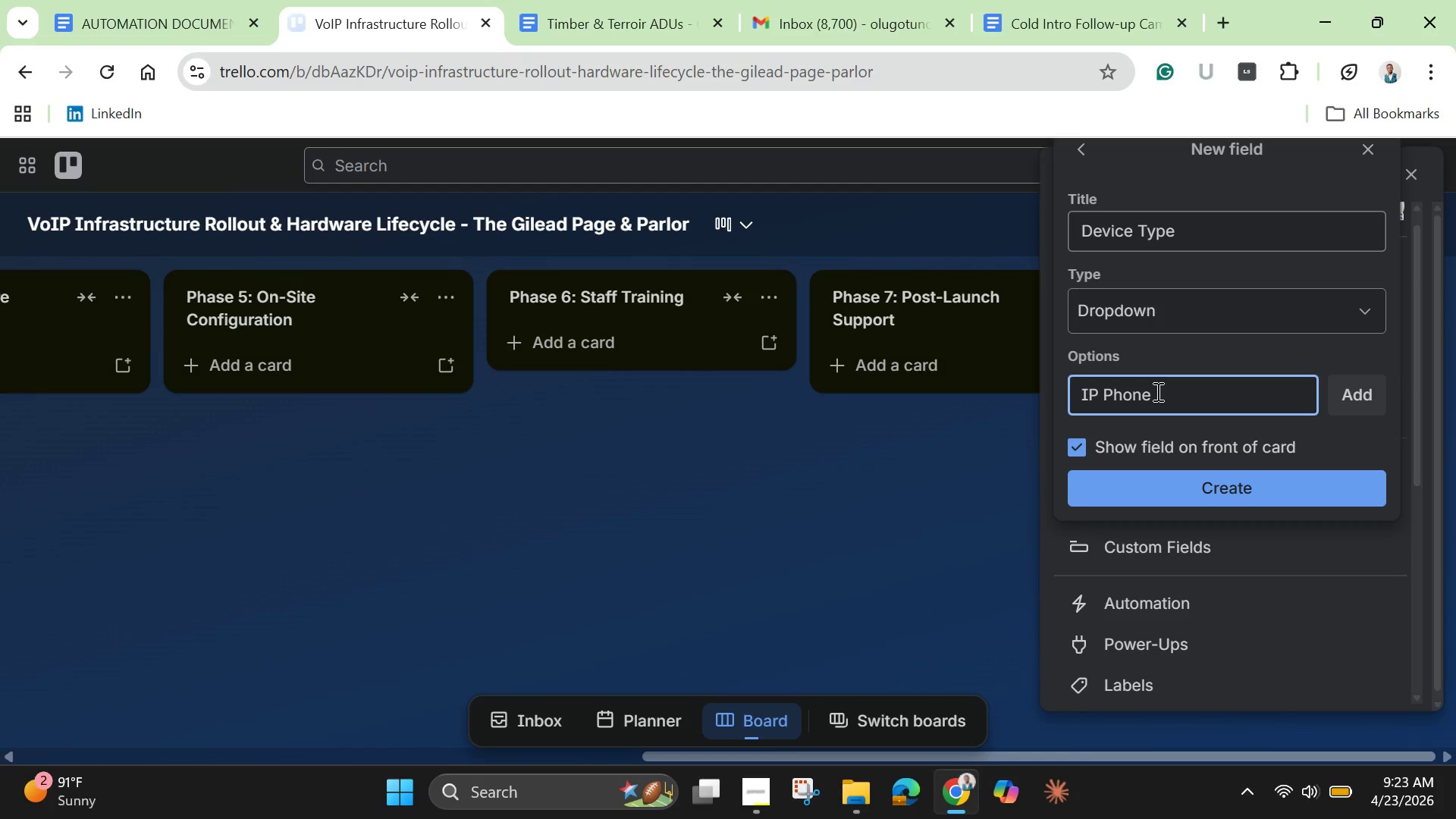 
key(Enter)
 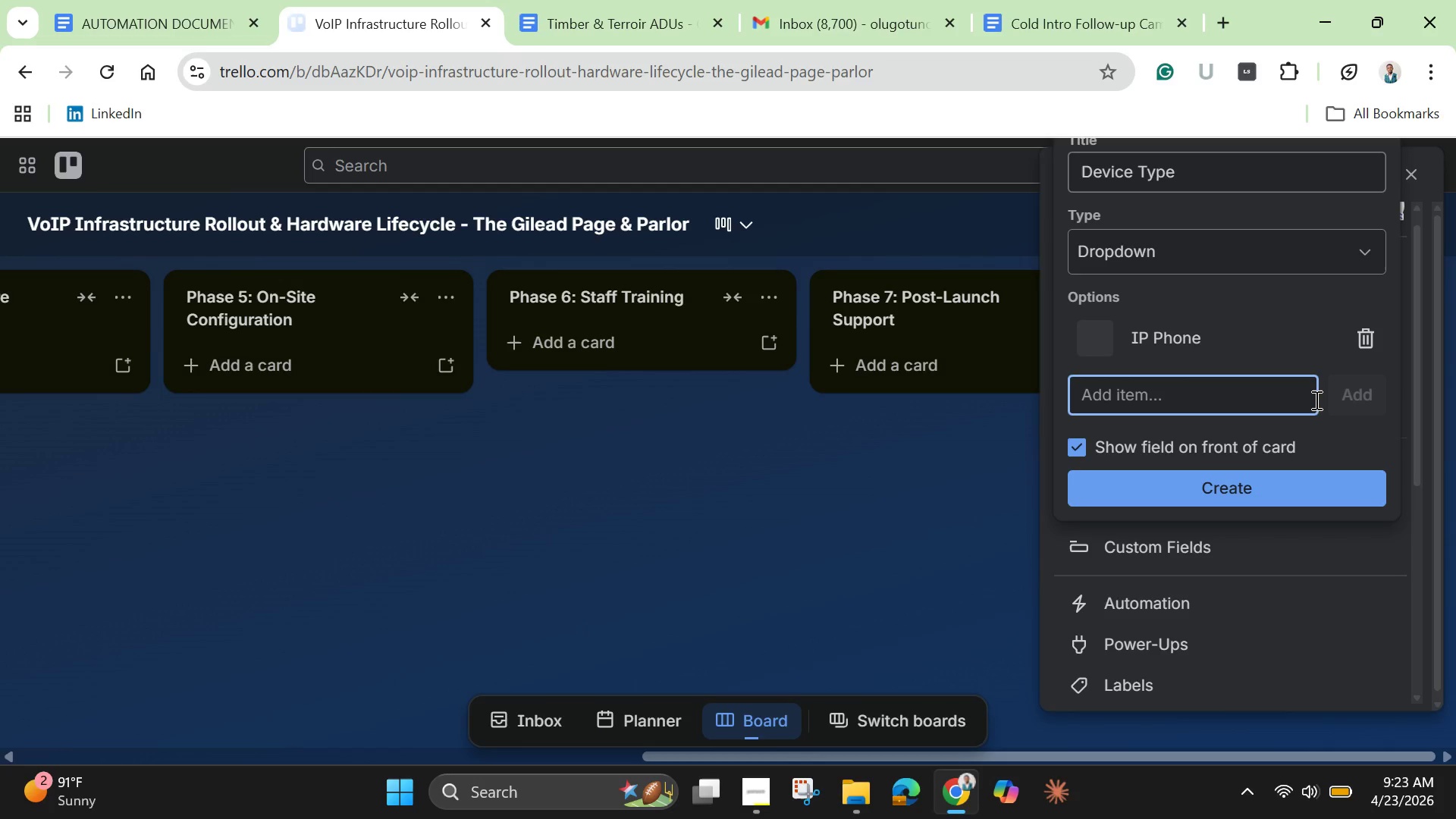 
type(Headseet)
 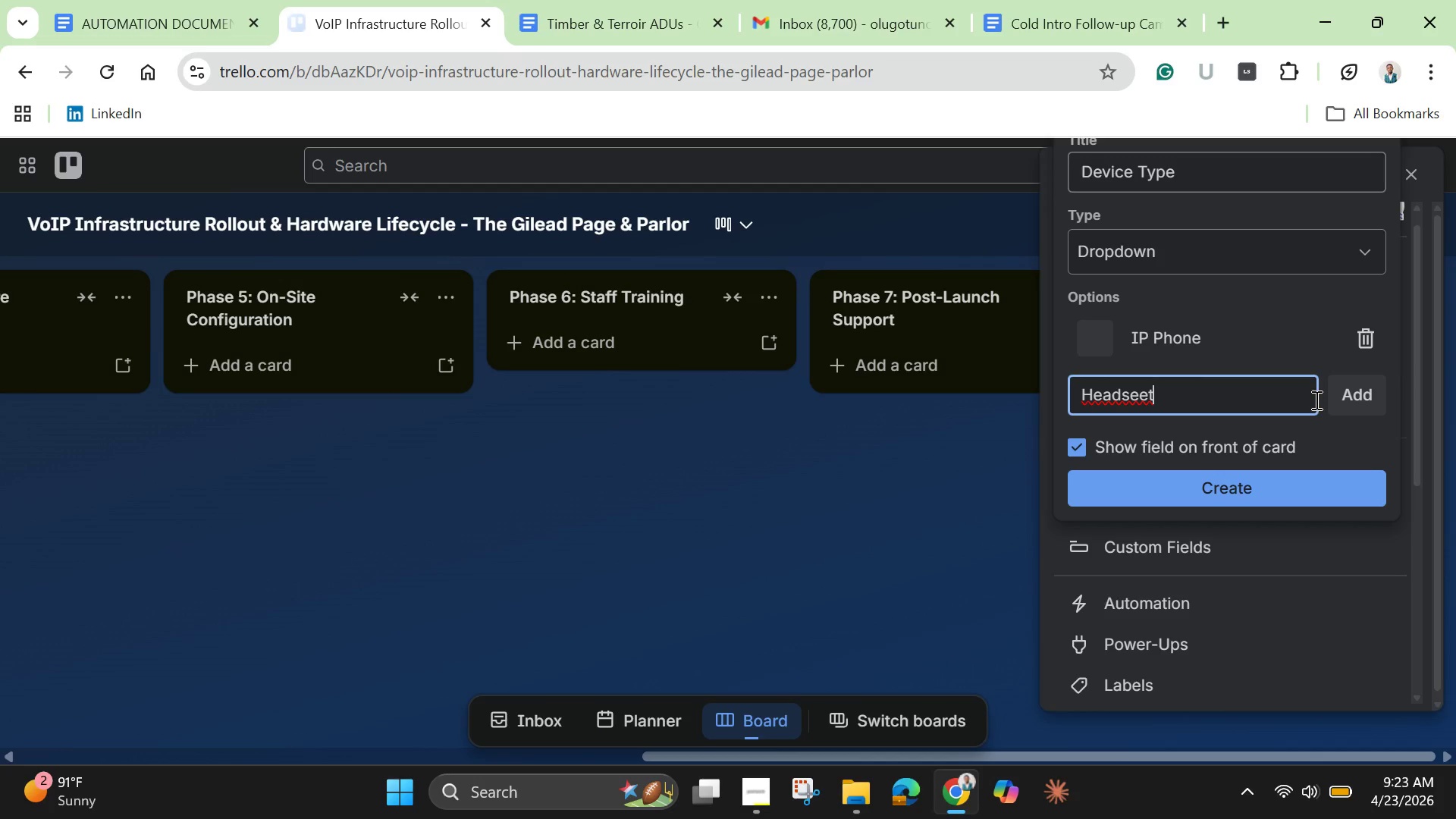 
key(ArrowLeft)
 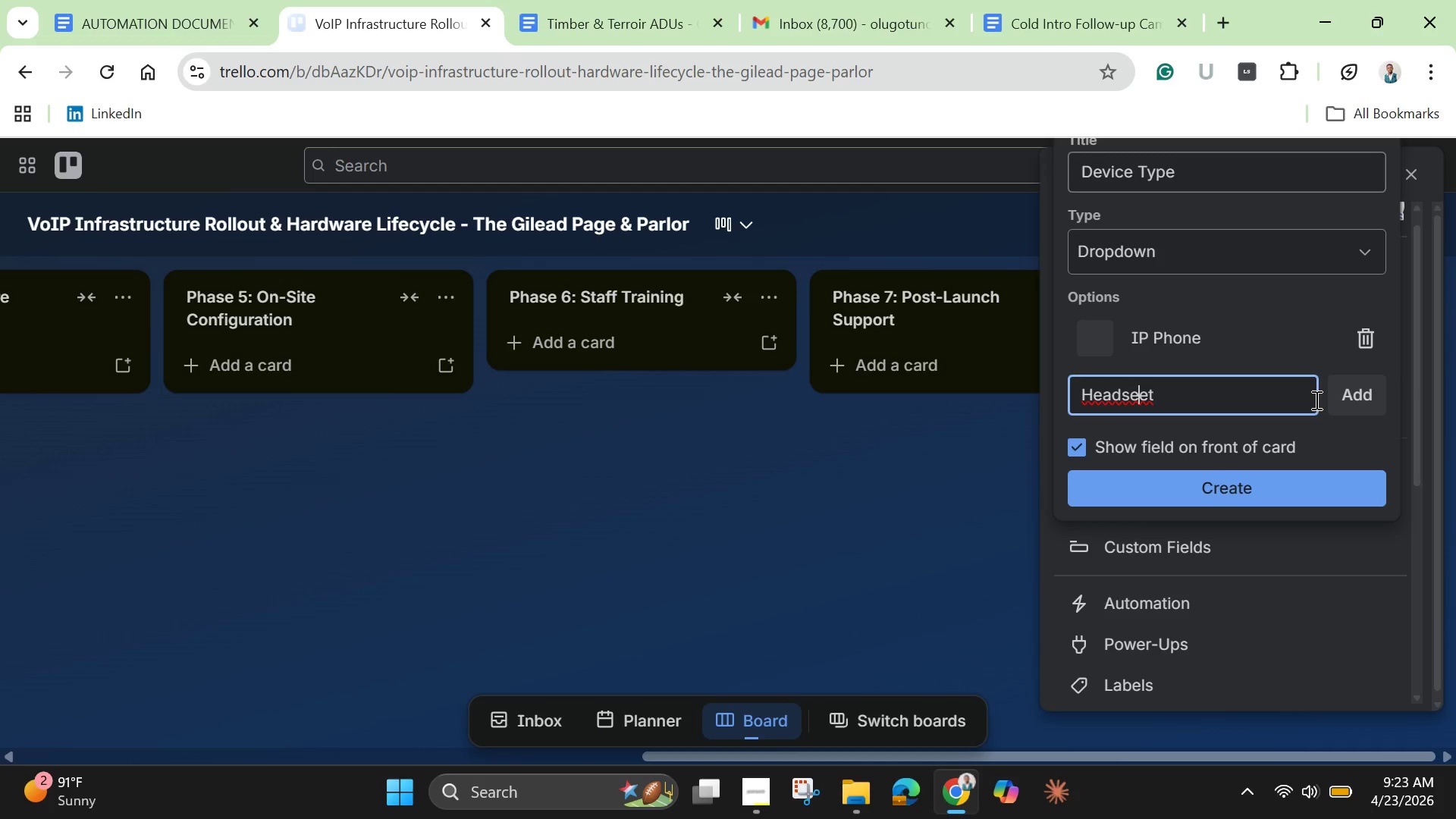 
key(ArrowLeft)
 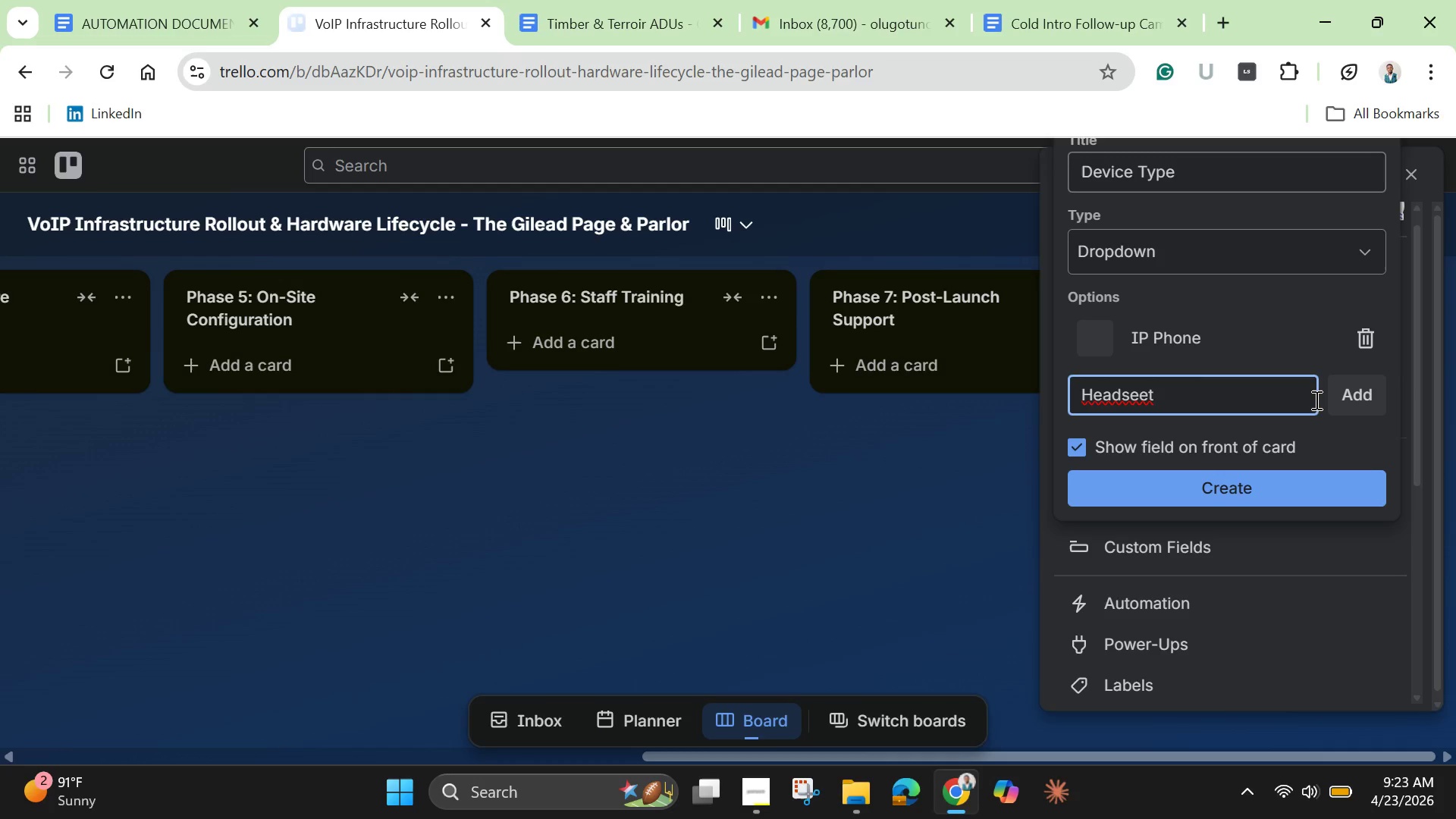 
key(Backspace)
 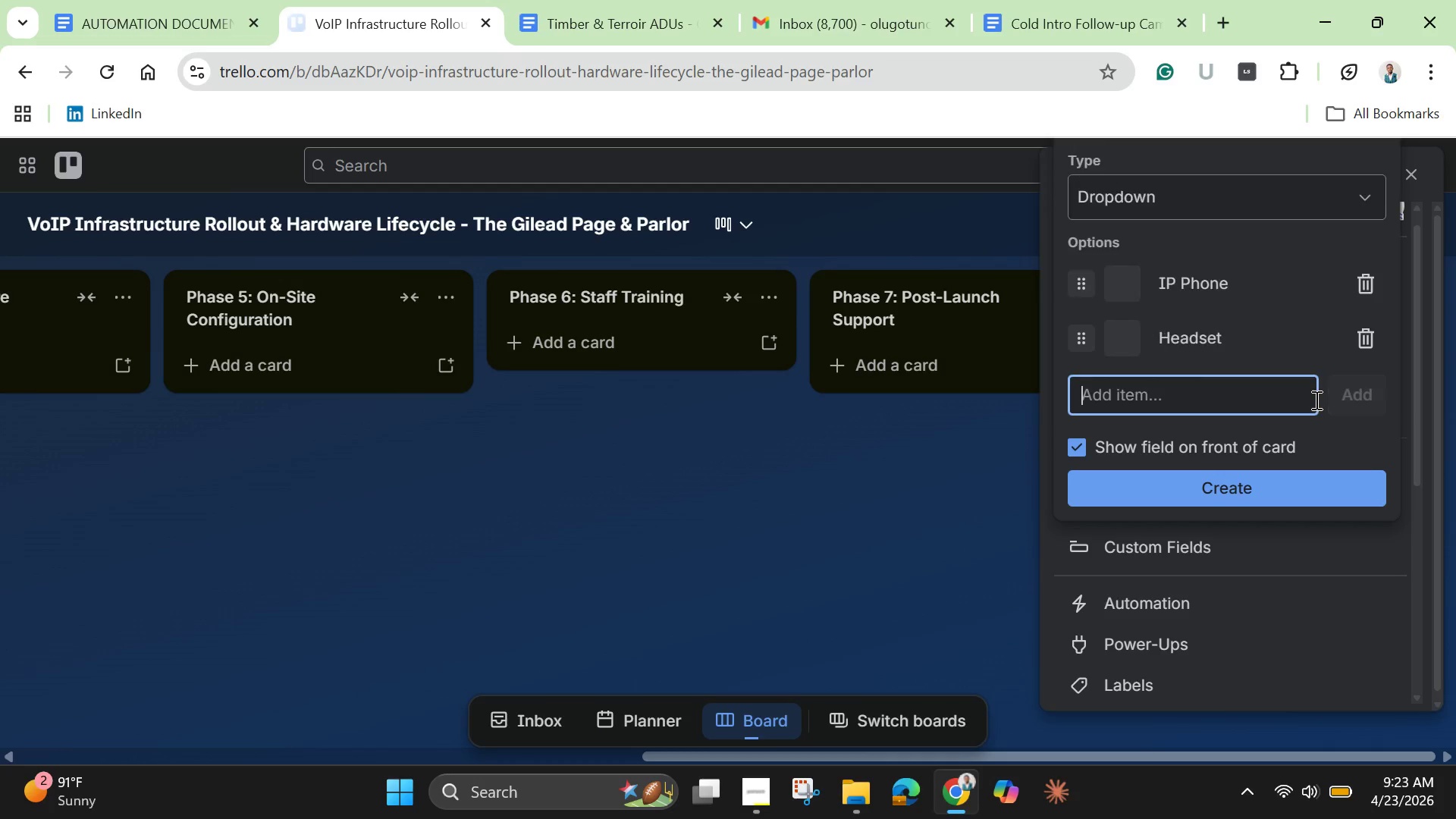 
key(Enter)
 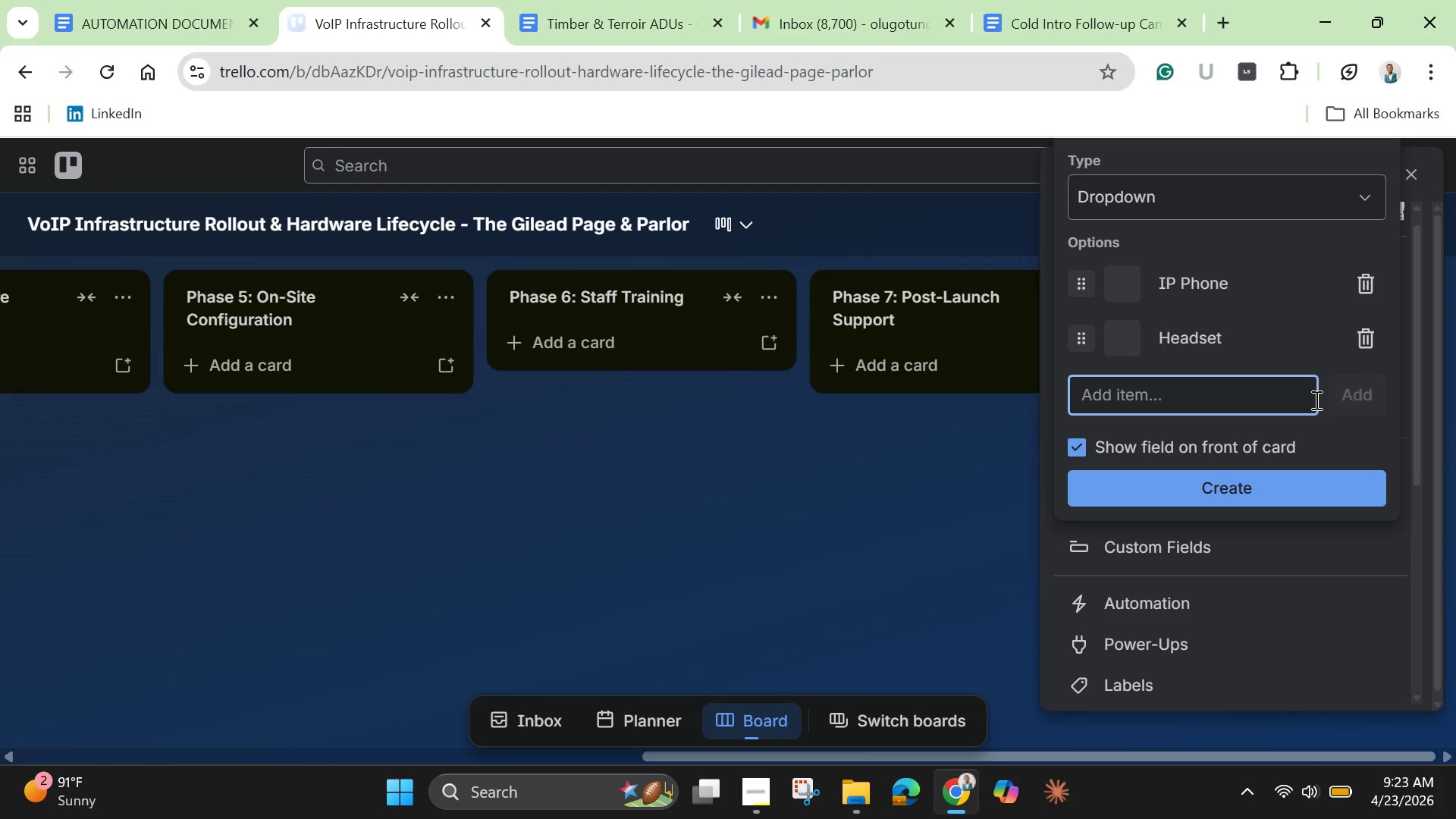 
type(Rou)
 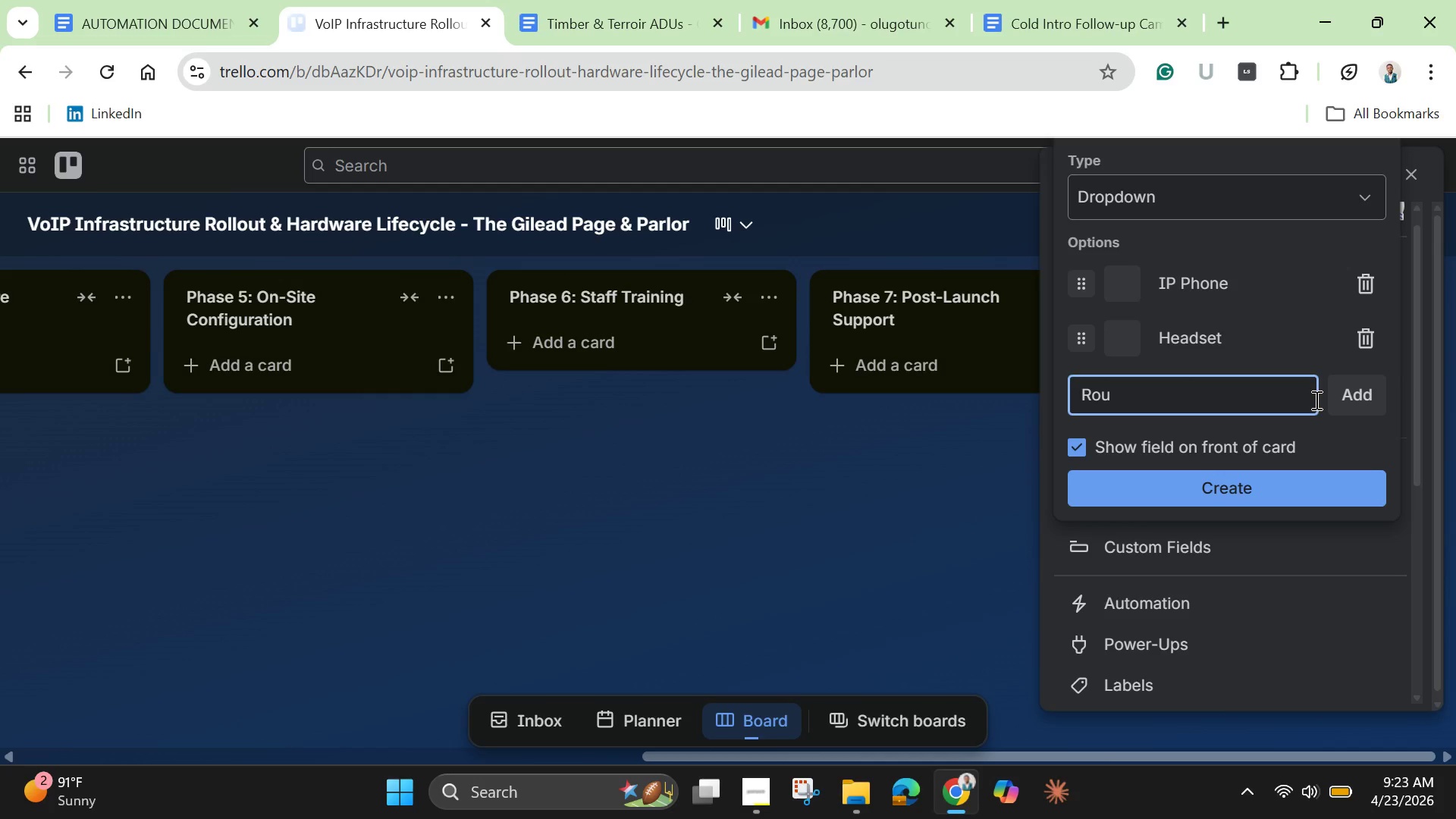 
type(ter)
 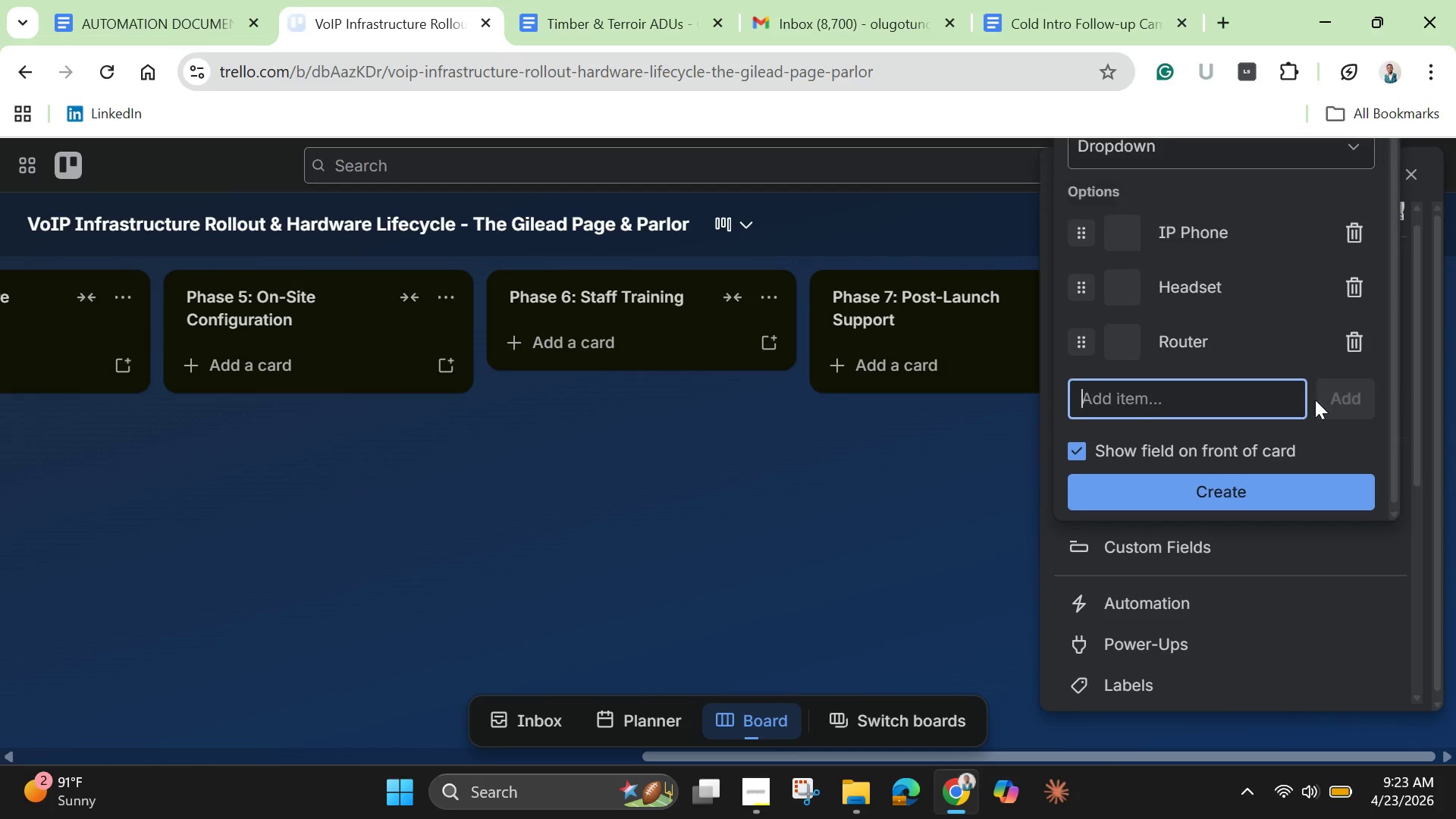 
key(Enter)
 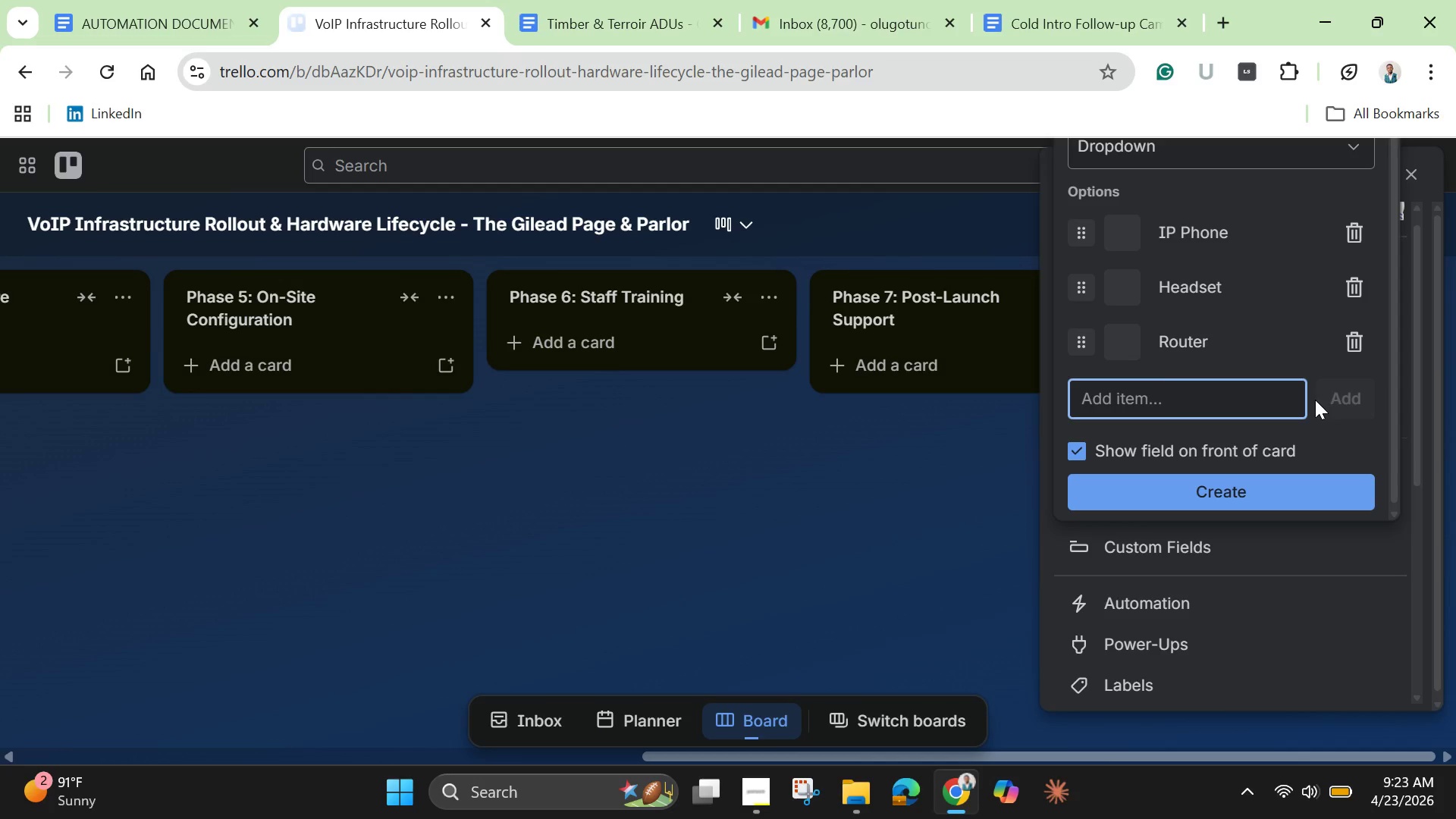 
type(ATA Adapter)
 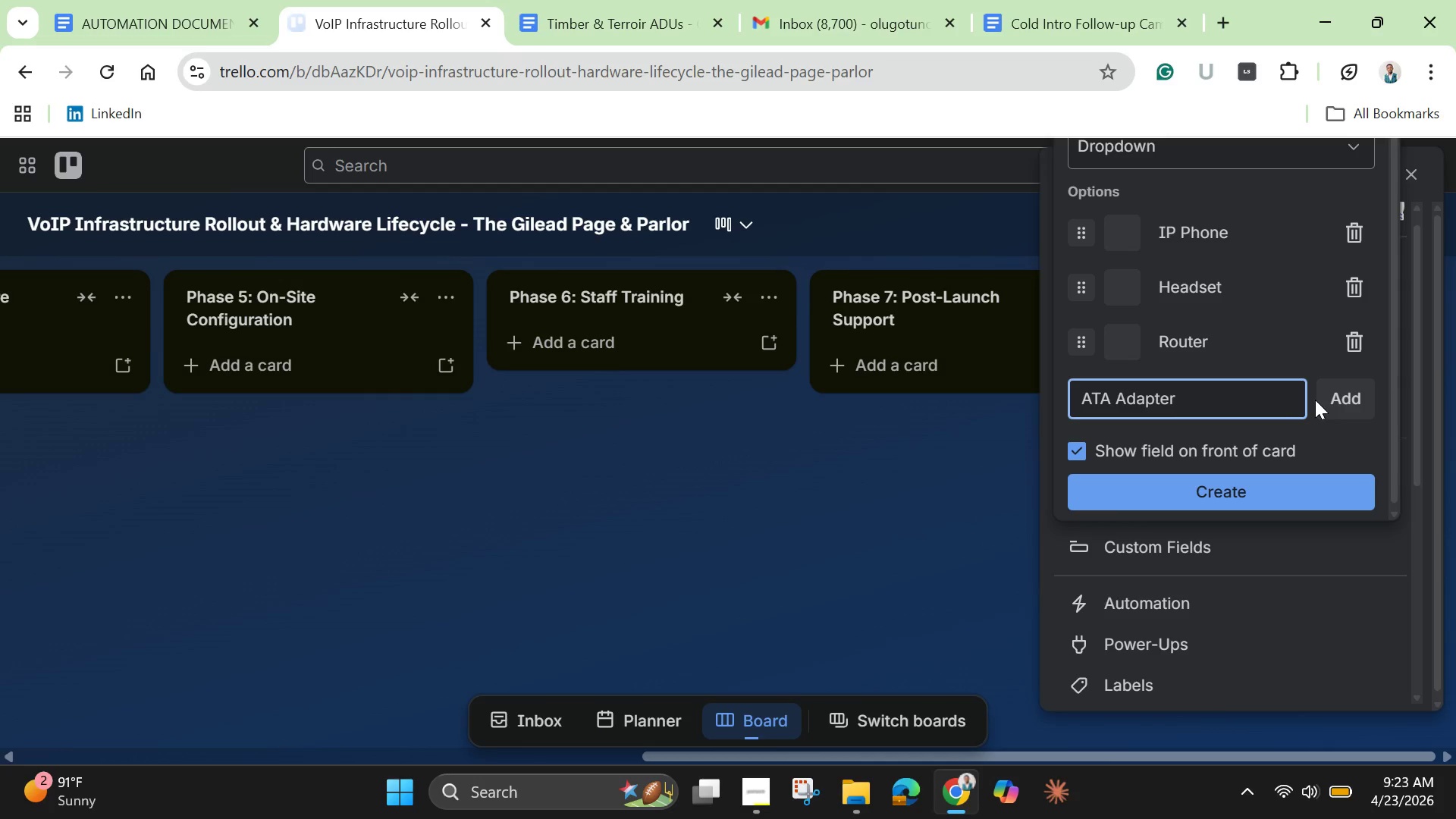 
wait(6.81)
 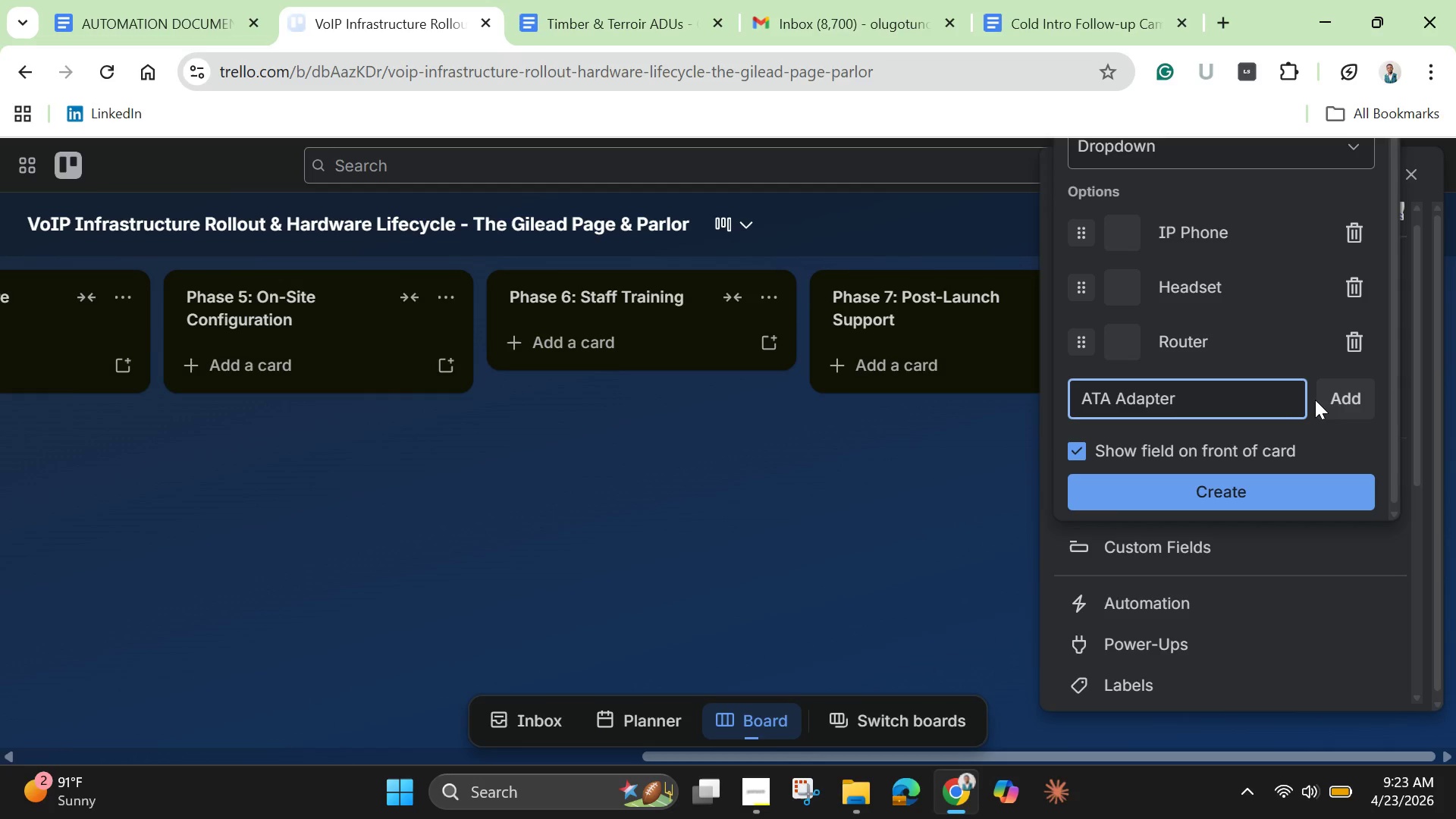 
key(Enter)
 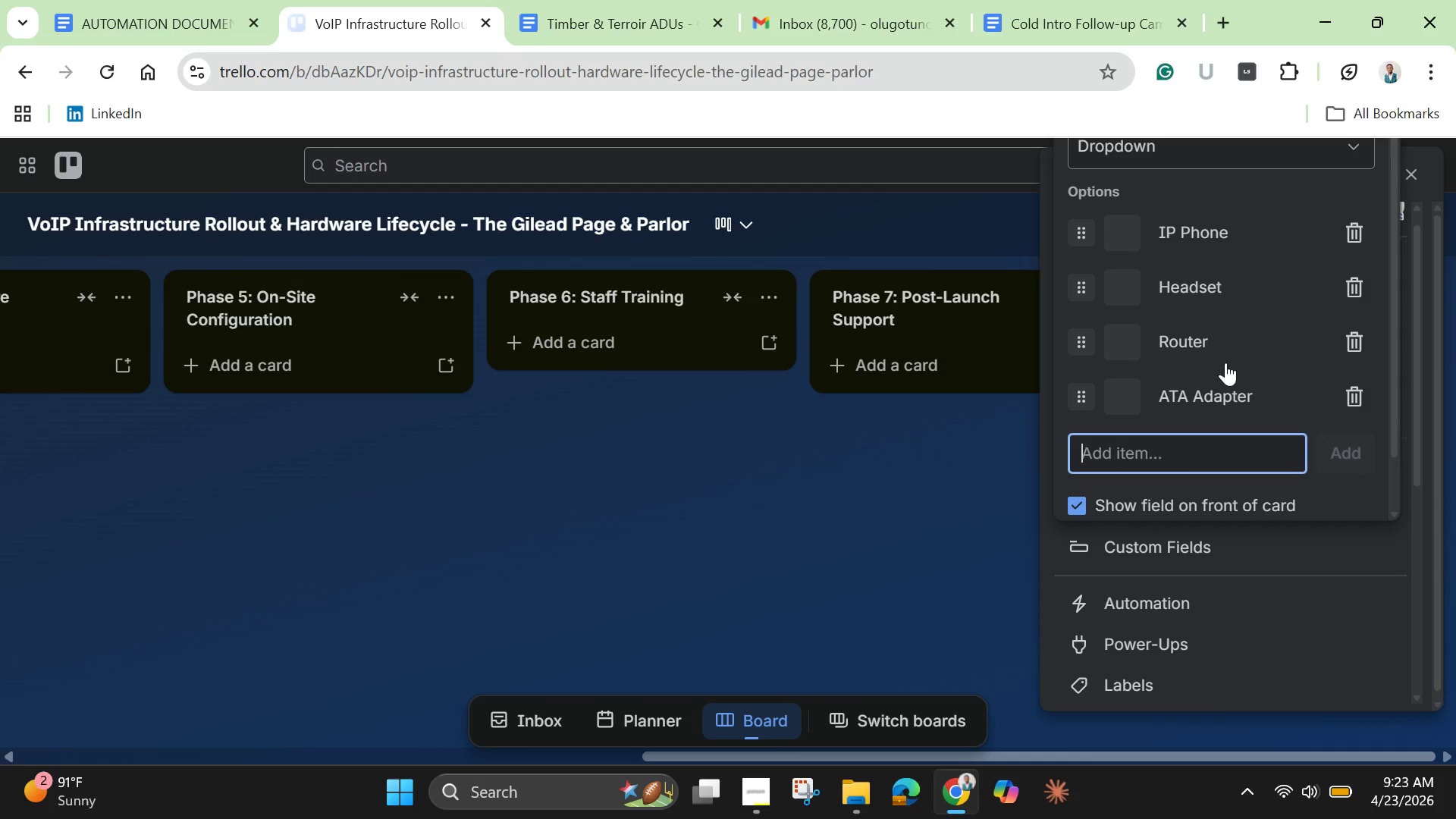 
wait(6.66)
 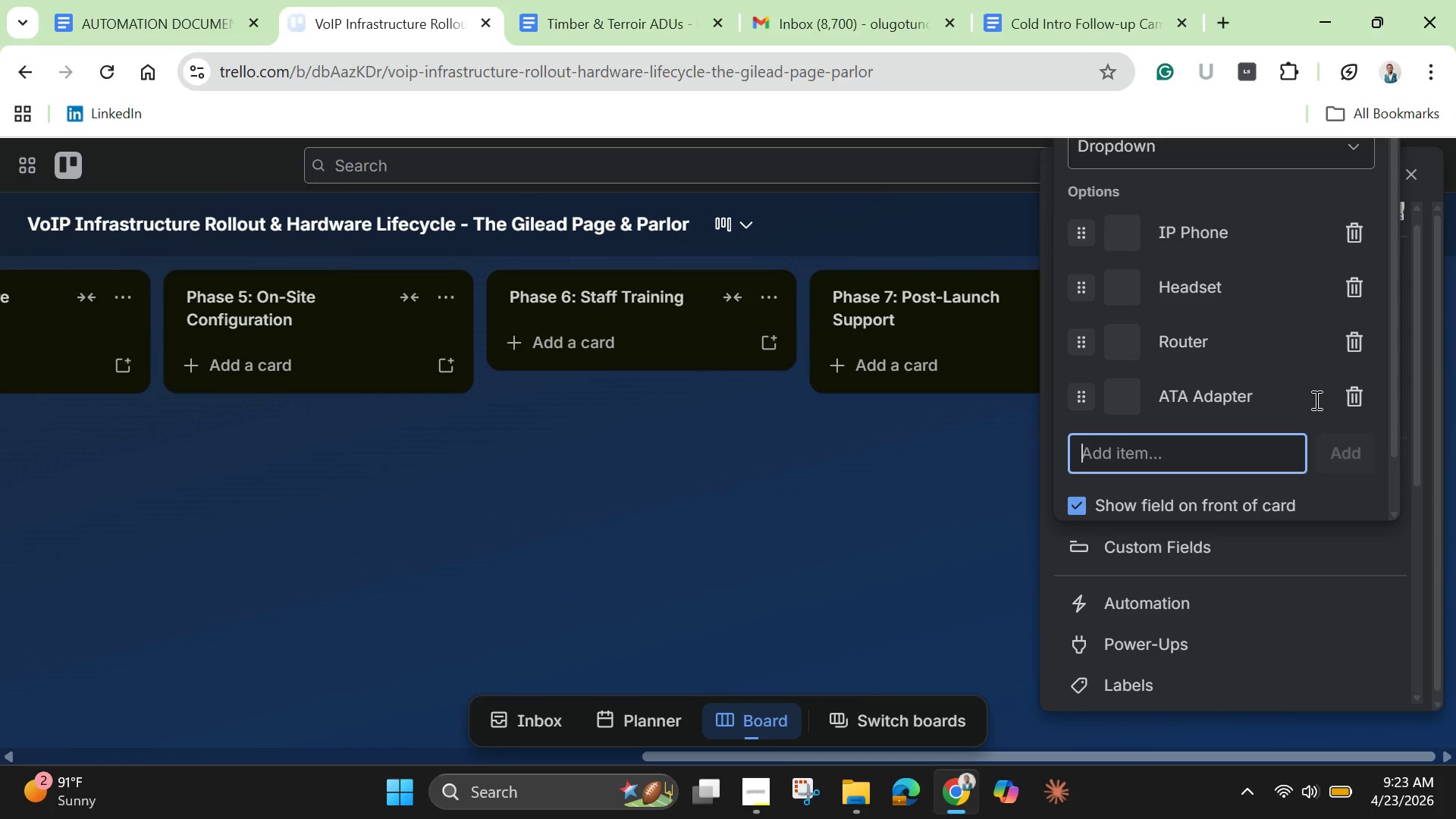 
left_click([1116, 230])
 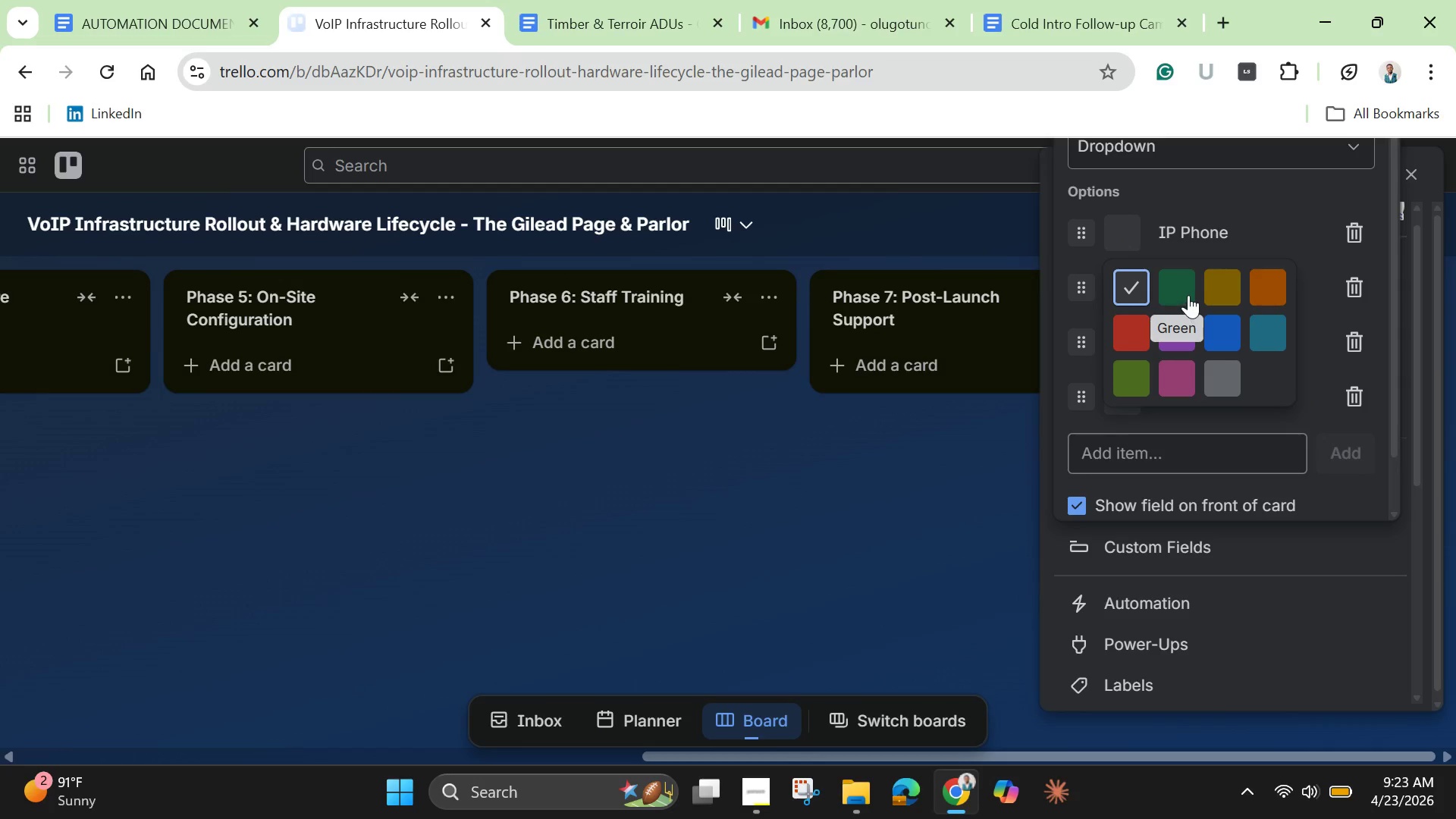 
left_click([1185, 292])
 